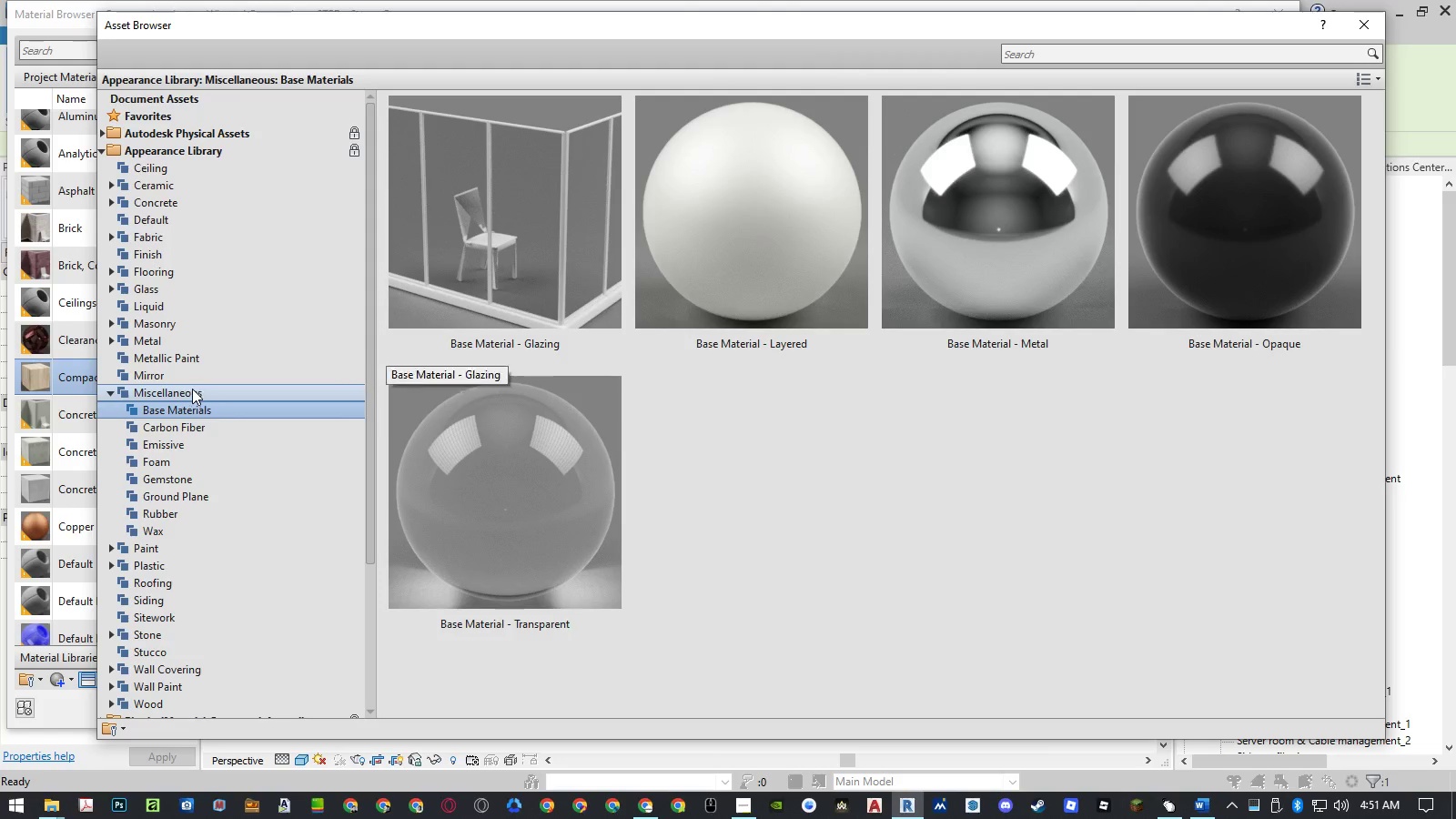 
double_click([162, 393])
 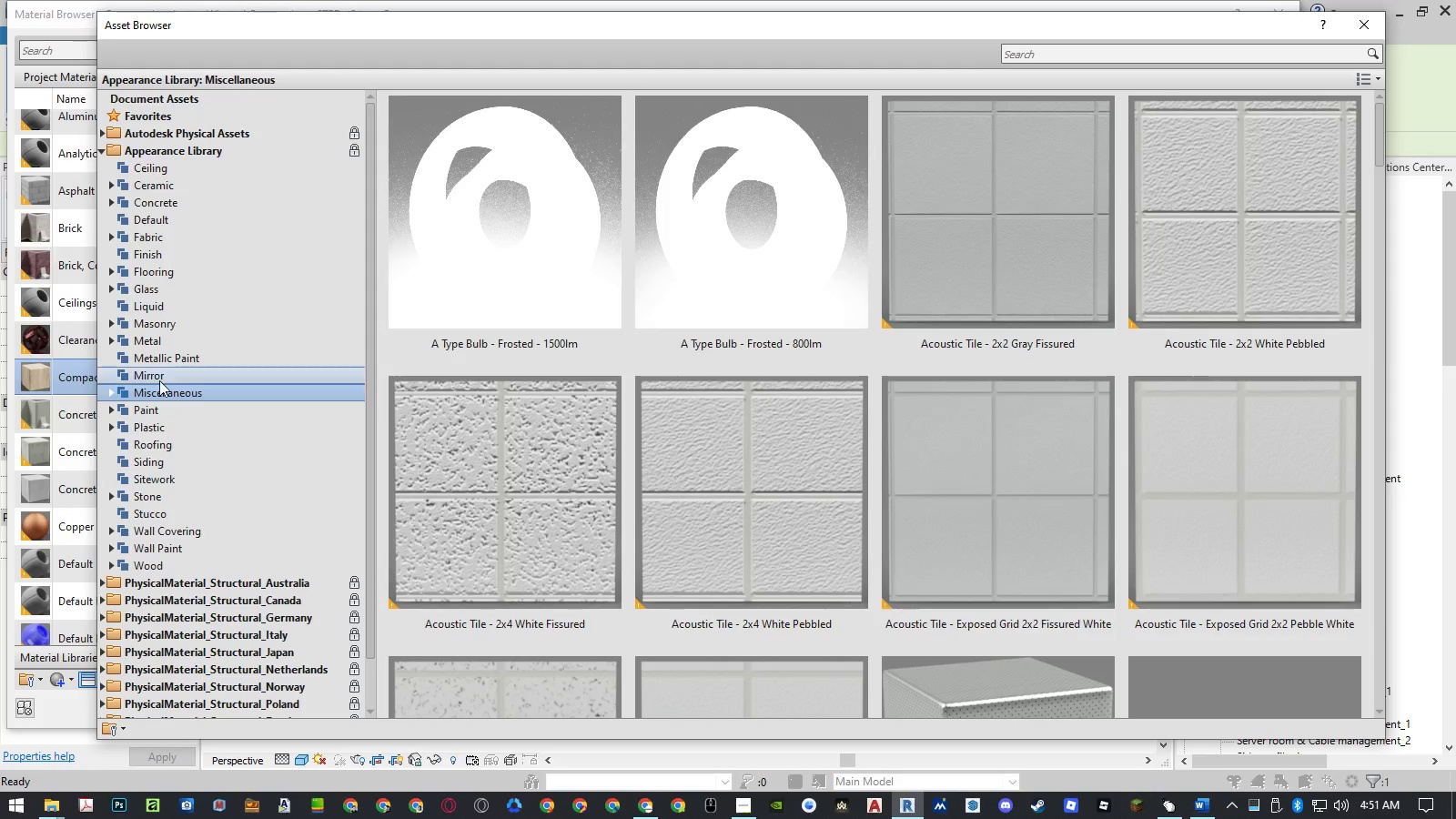 
triple_click([159, 379])
 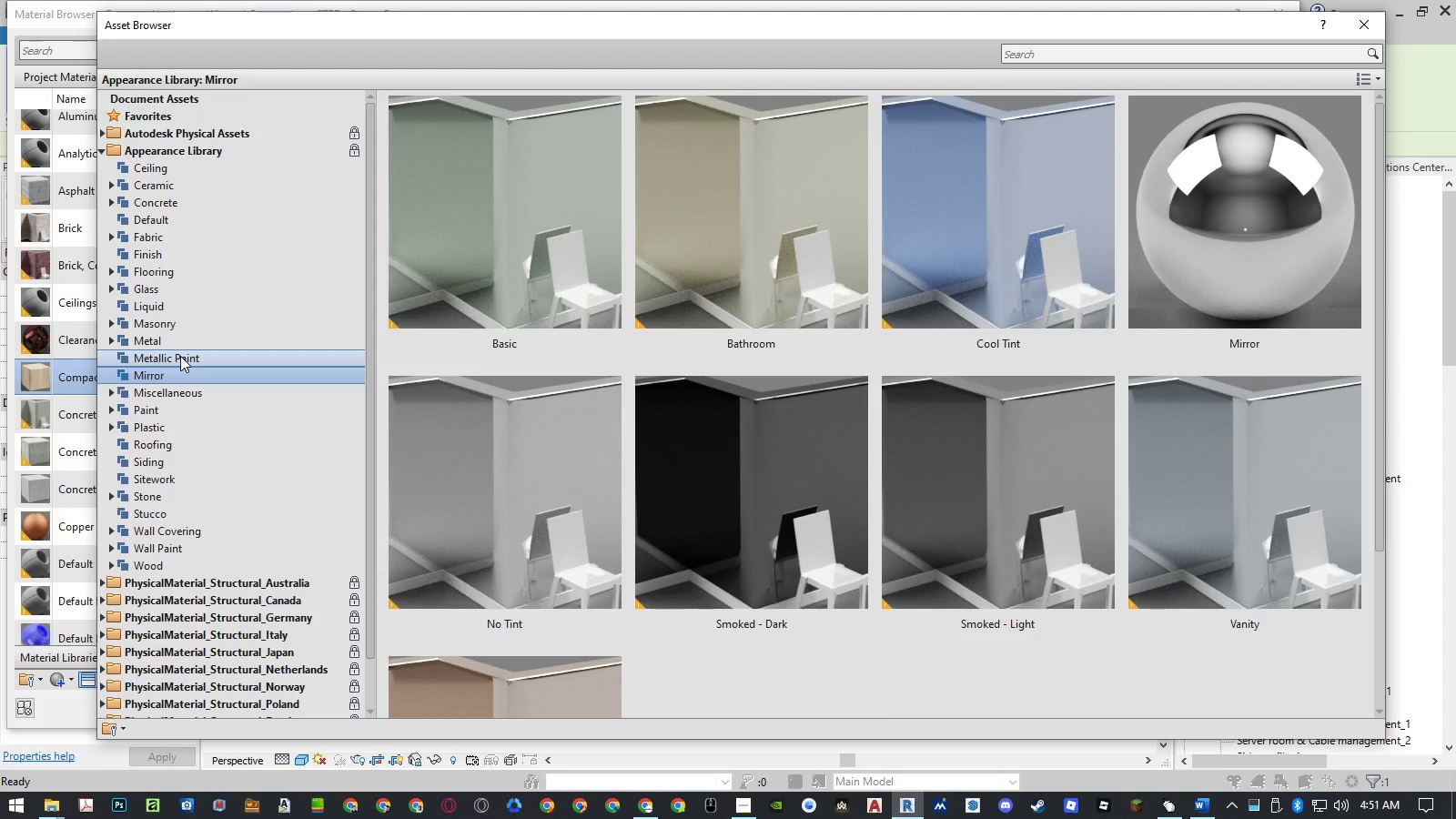 
left_click([180, 356])
 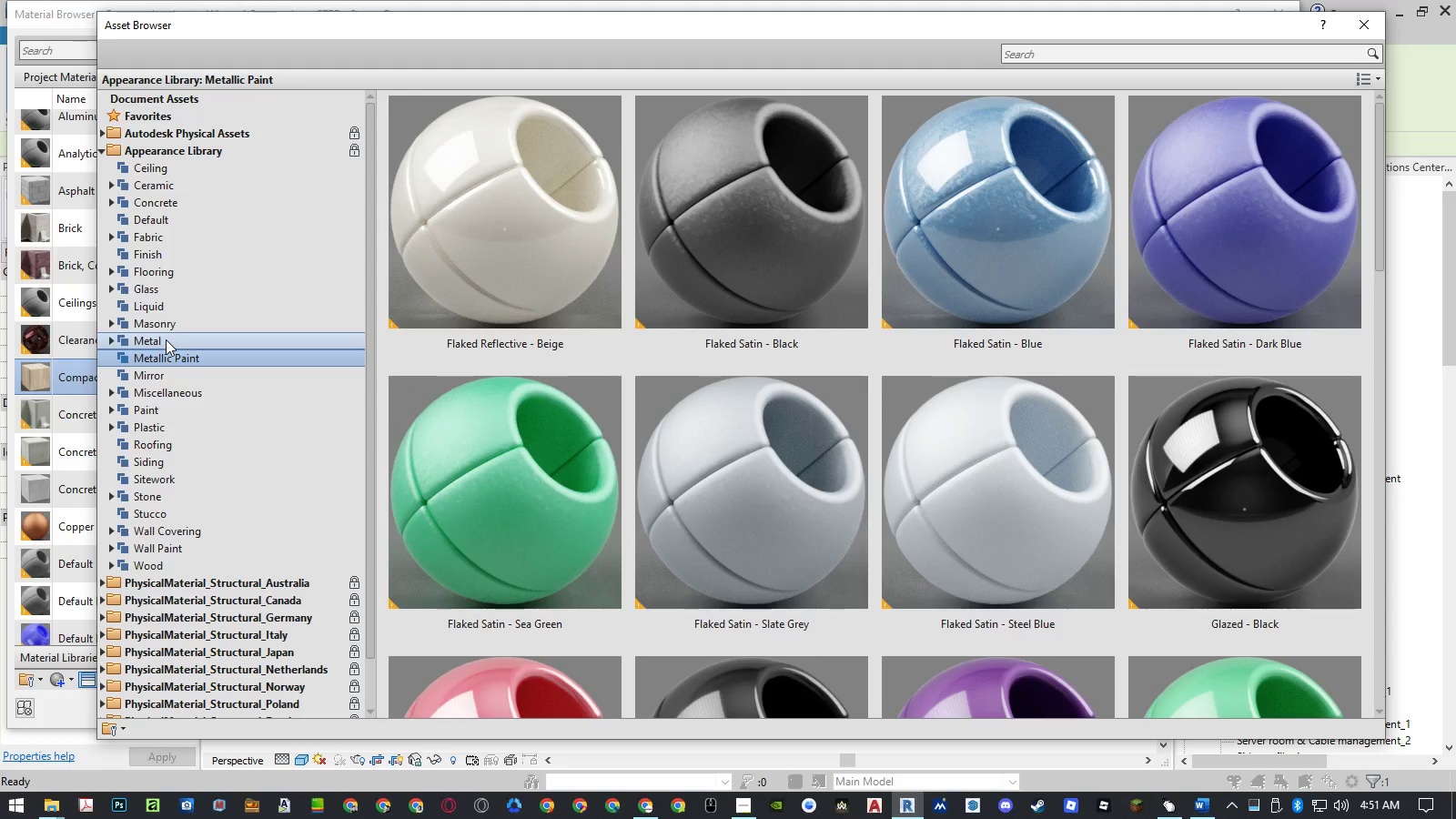 
double_click([166, 339])
 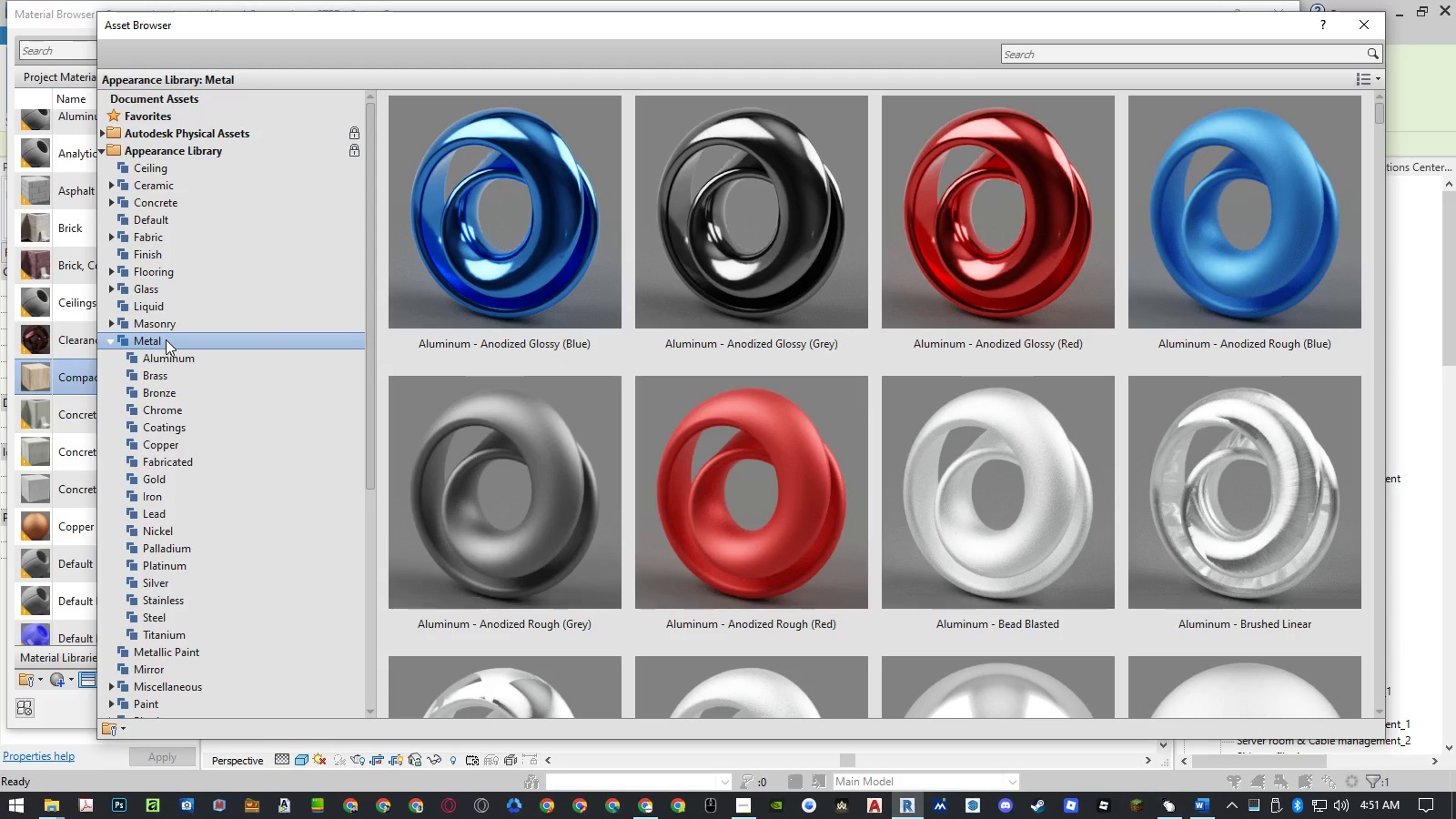 
left_click([148, 460])
 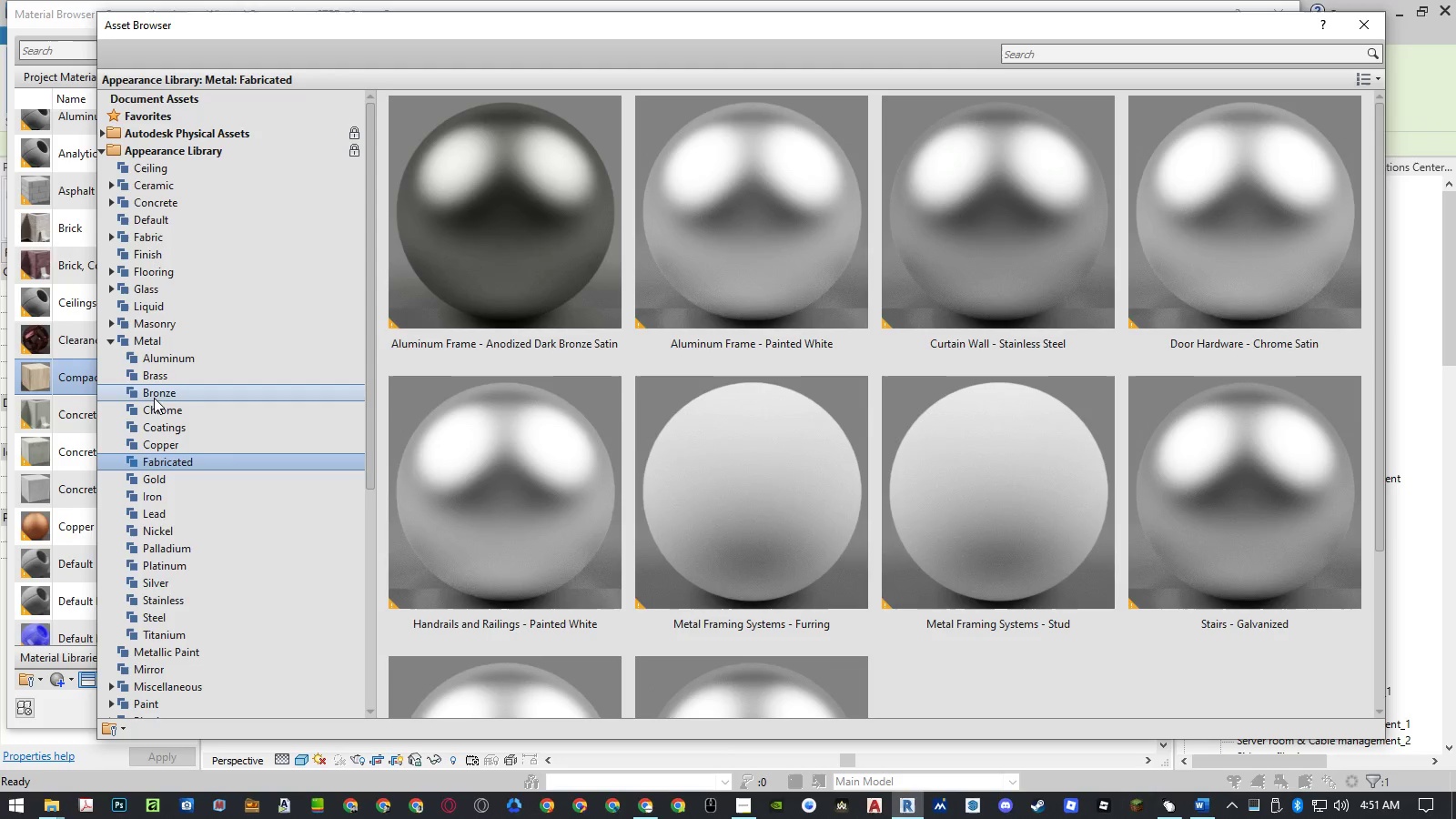 
scroll: coordinate [767, 409], scroll_direction: down, amount: 3.0
 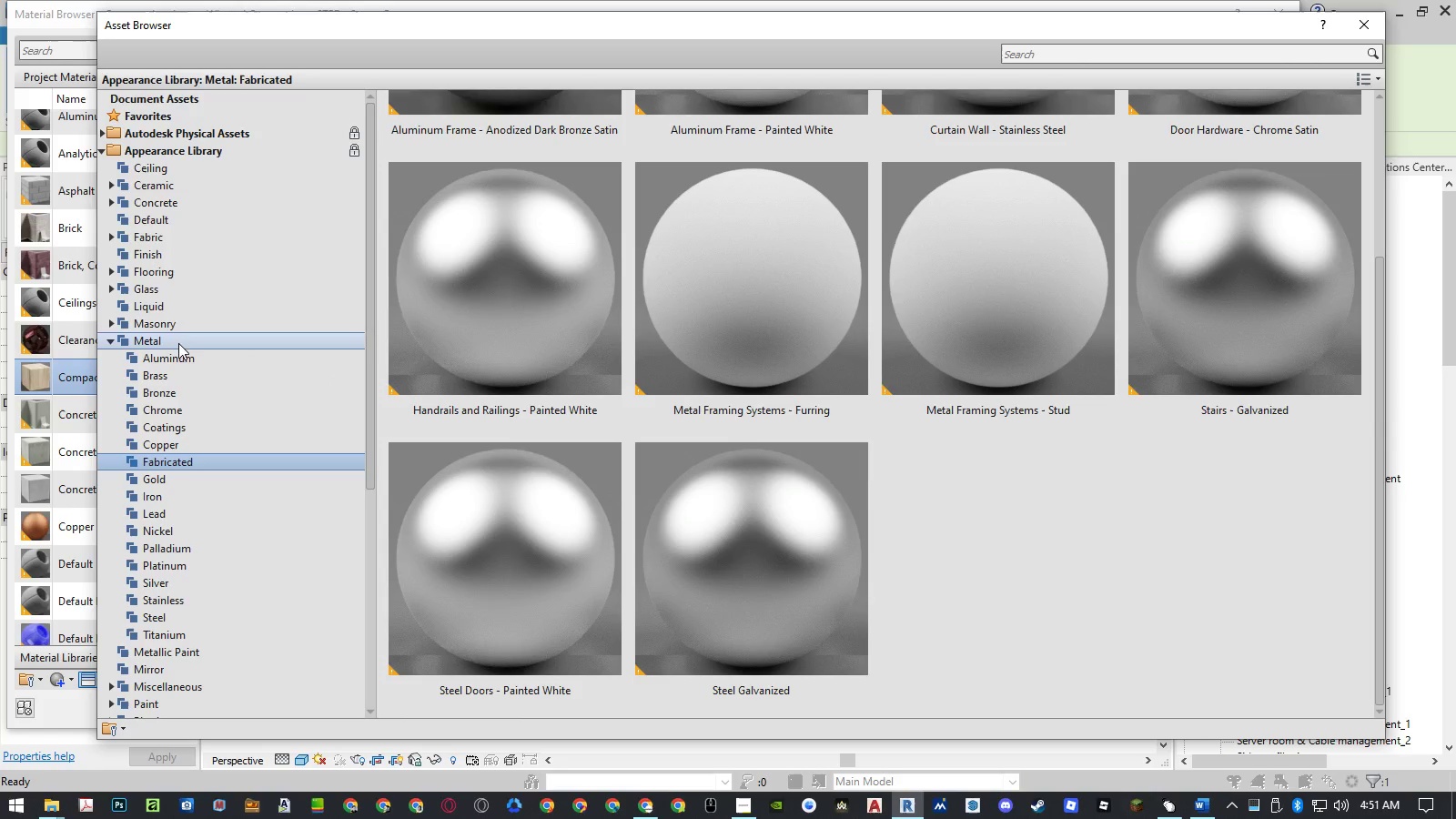 
double_click([175, 342])
 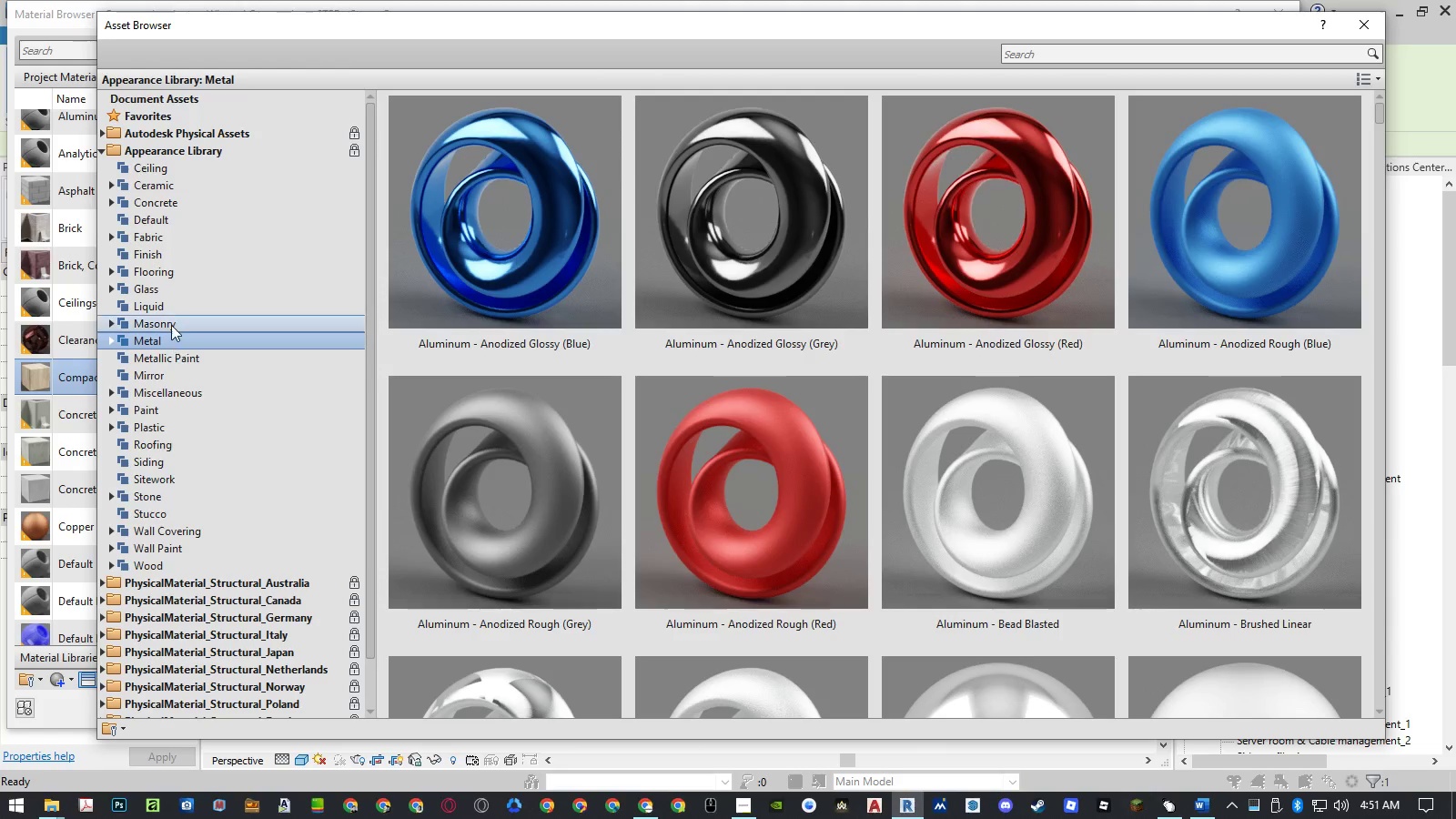 
triple_click([171, 321])
 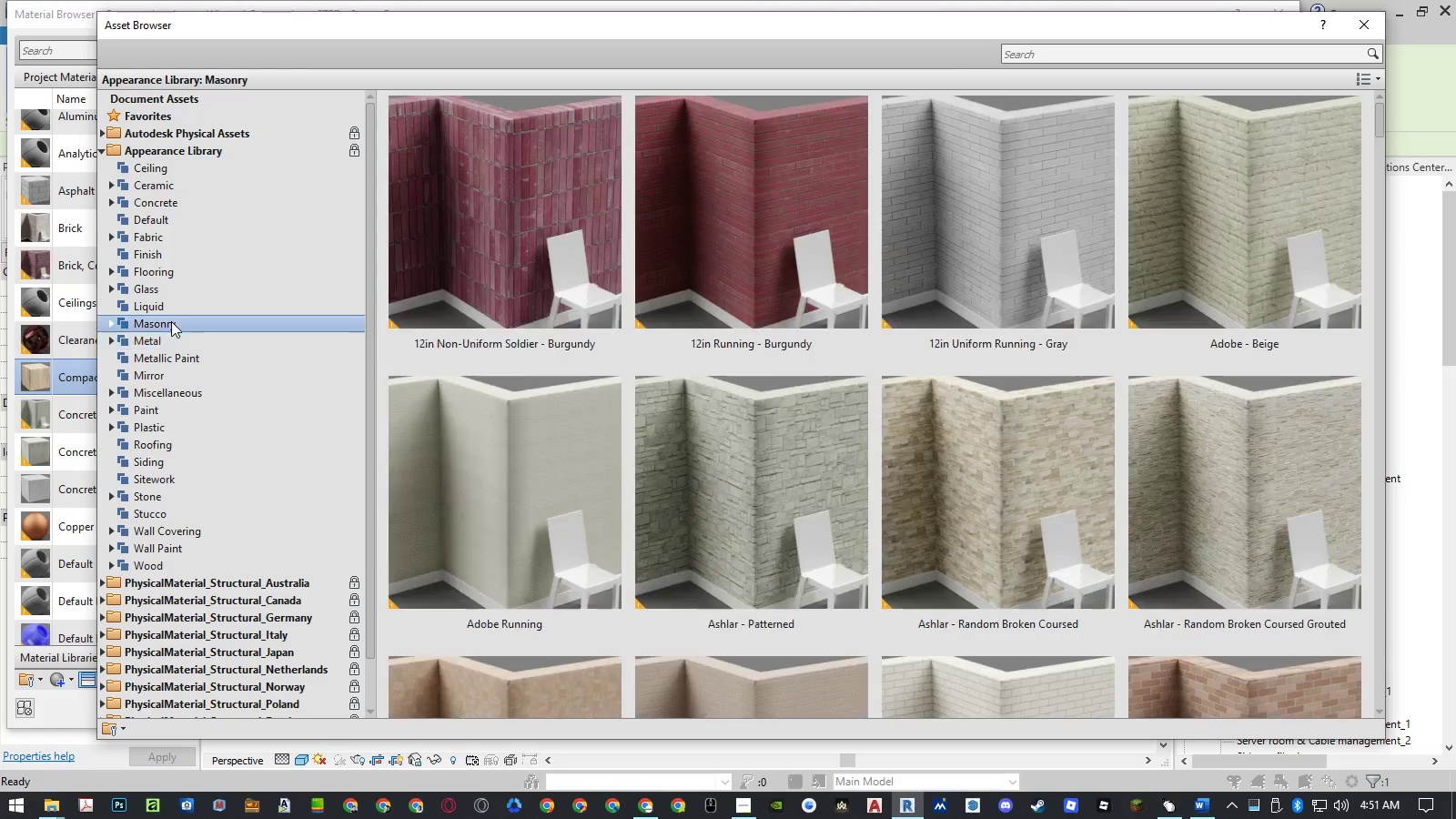 
triple_click([171, 321])
 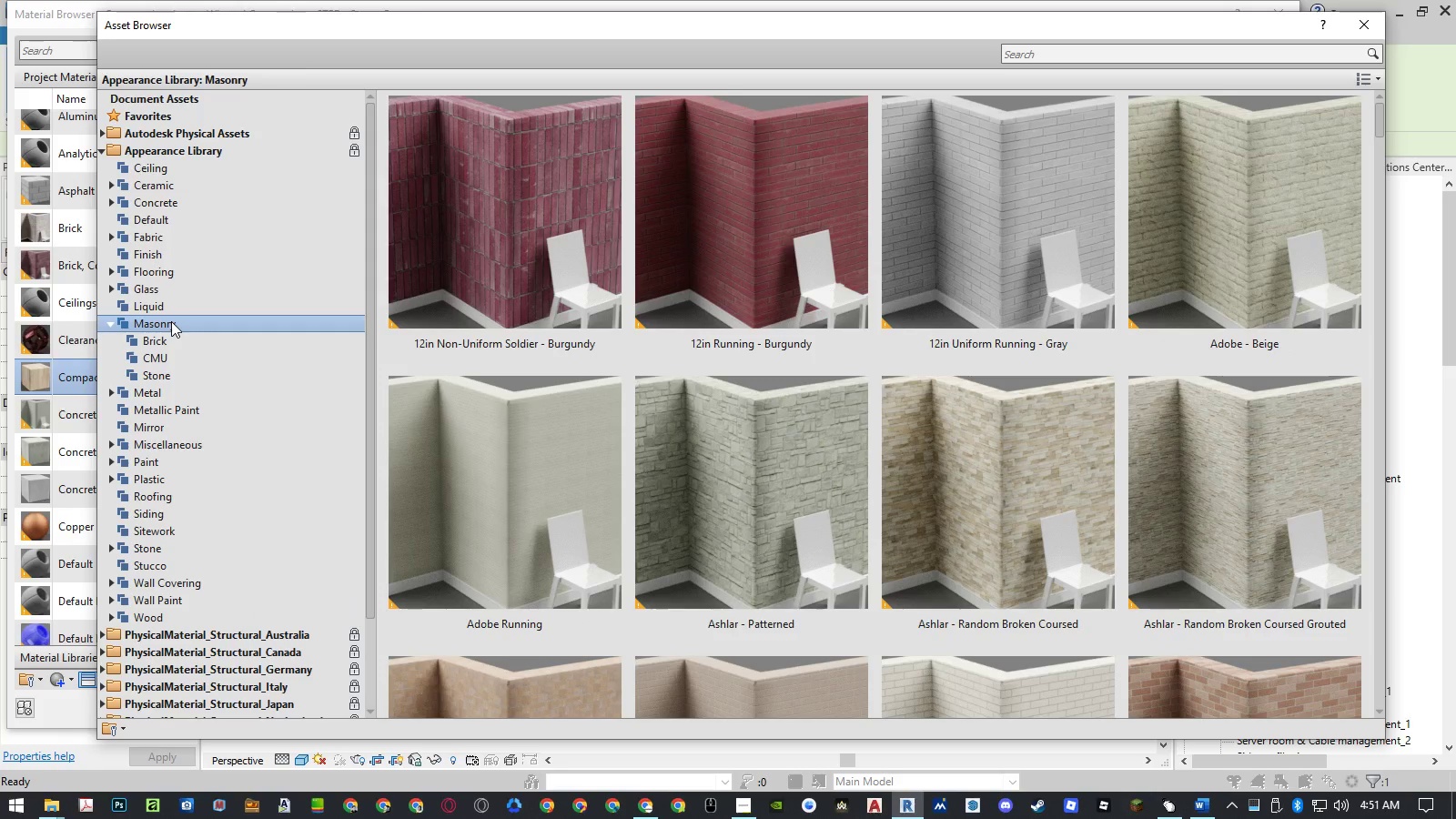 
triple_click([171, 321])
 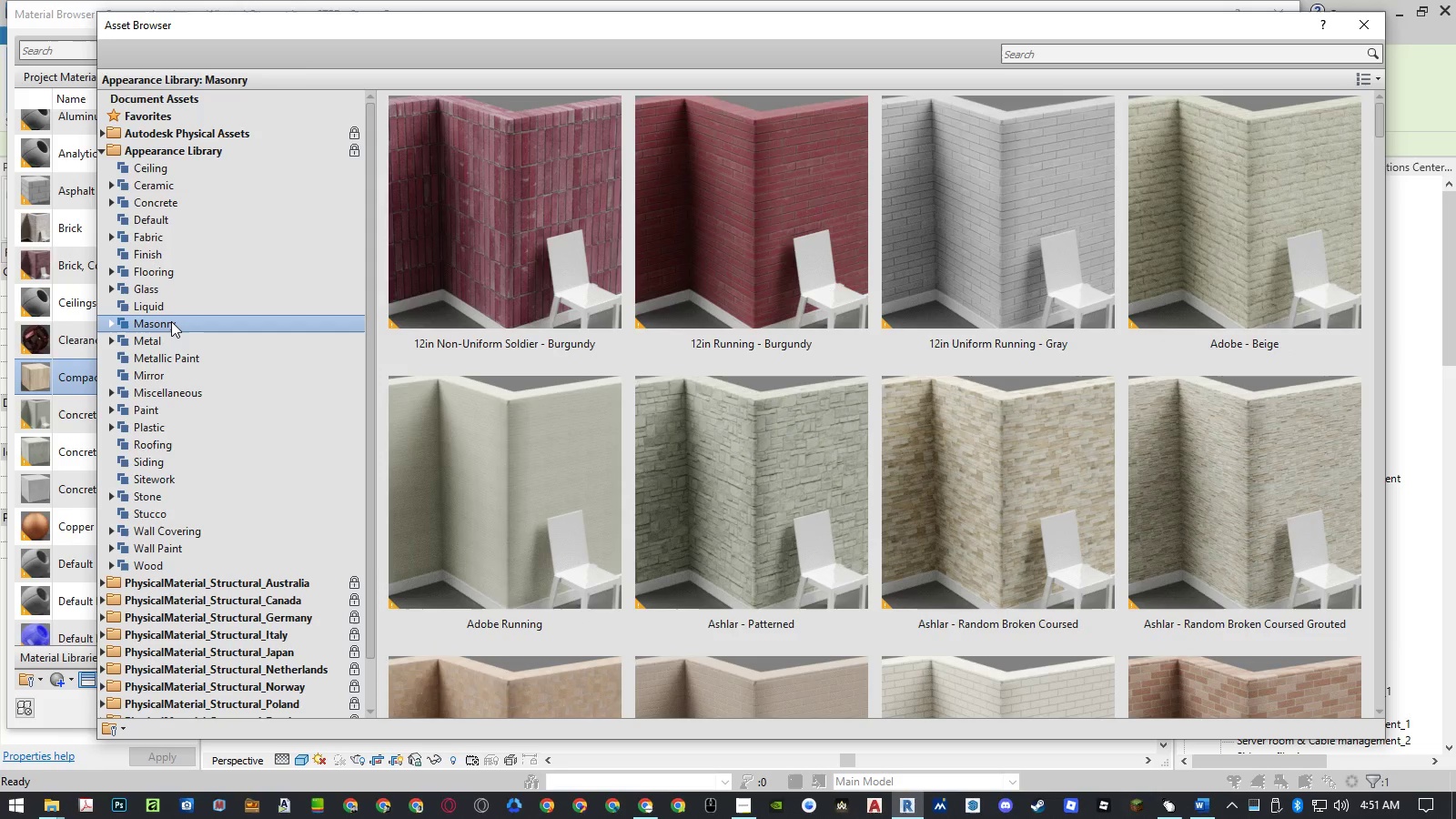 
triple_click([171, 321])
 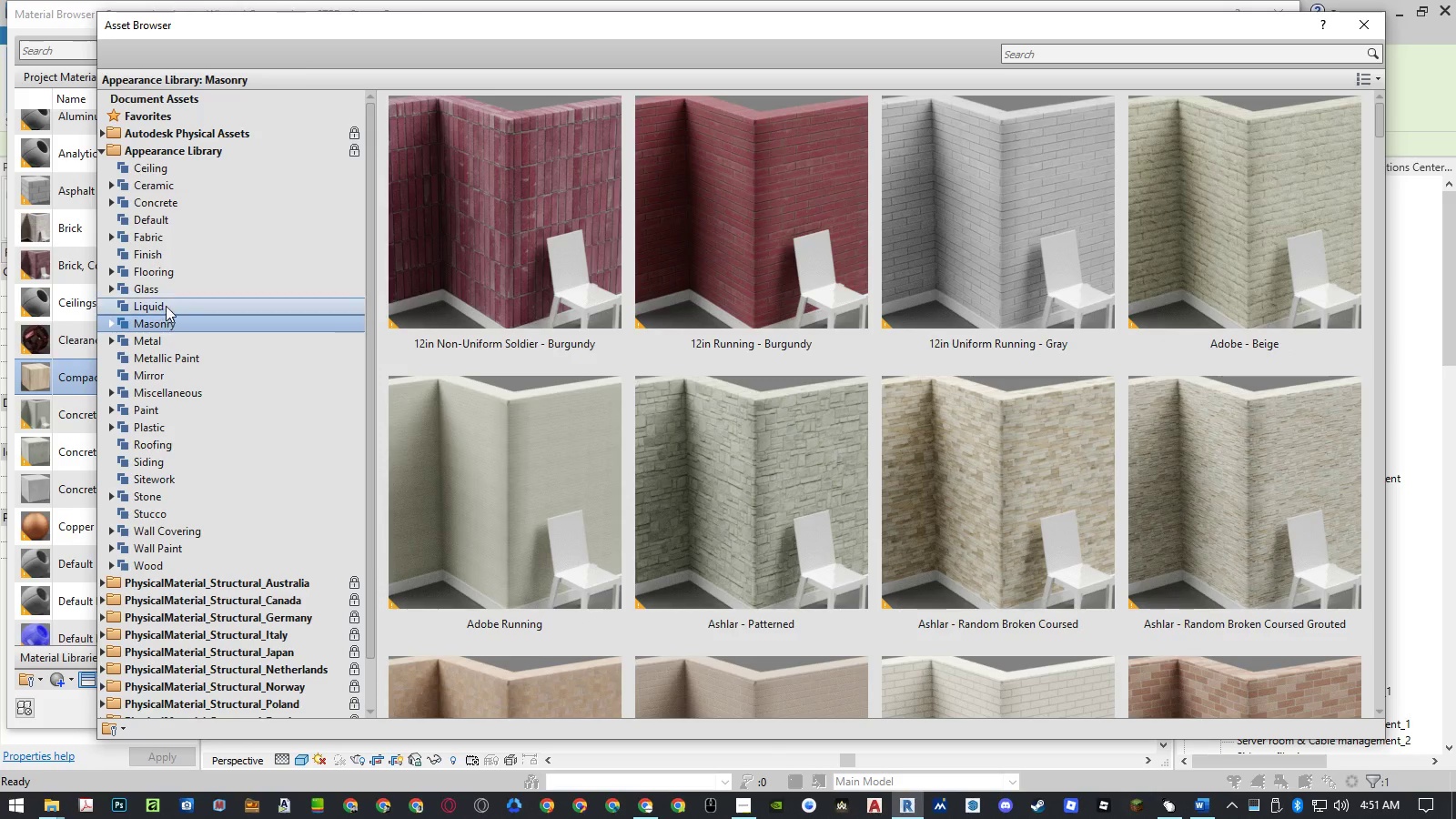 
triple_click([165, 305])
 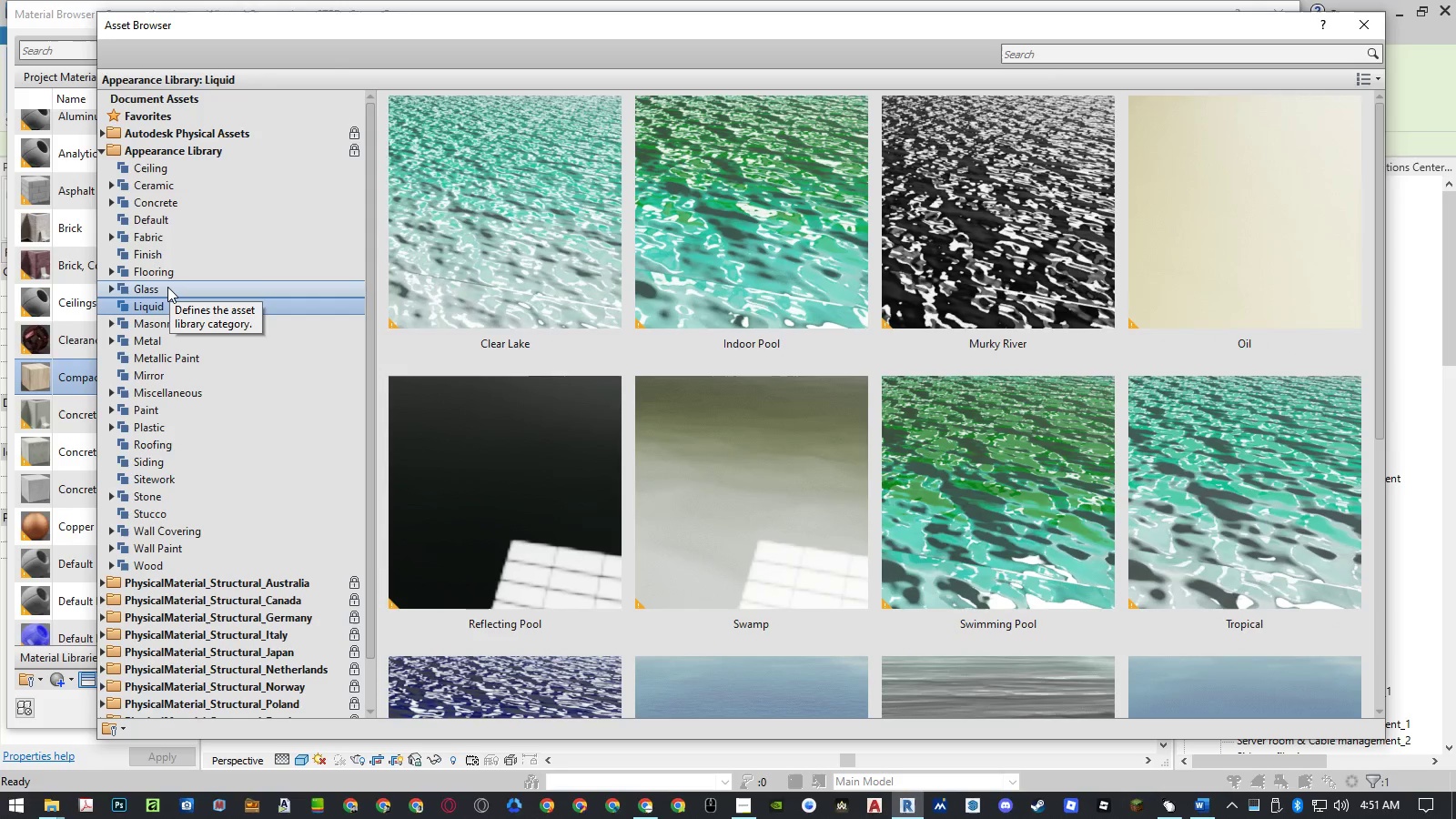 
left_click([167, 287])
 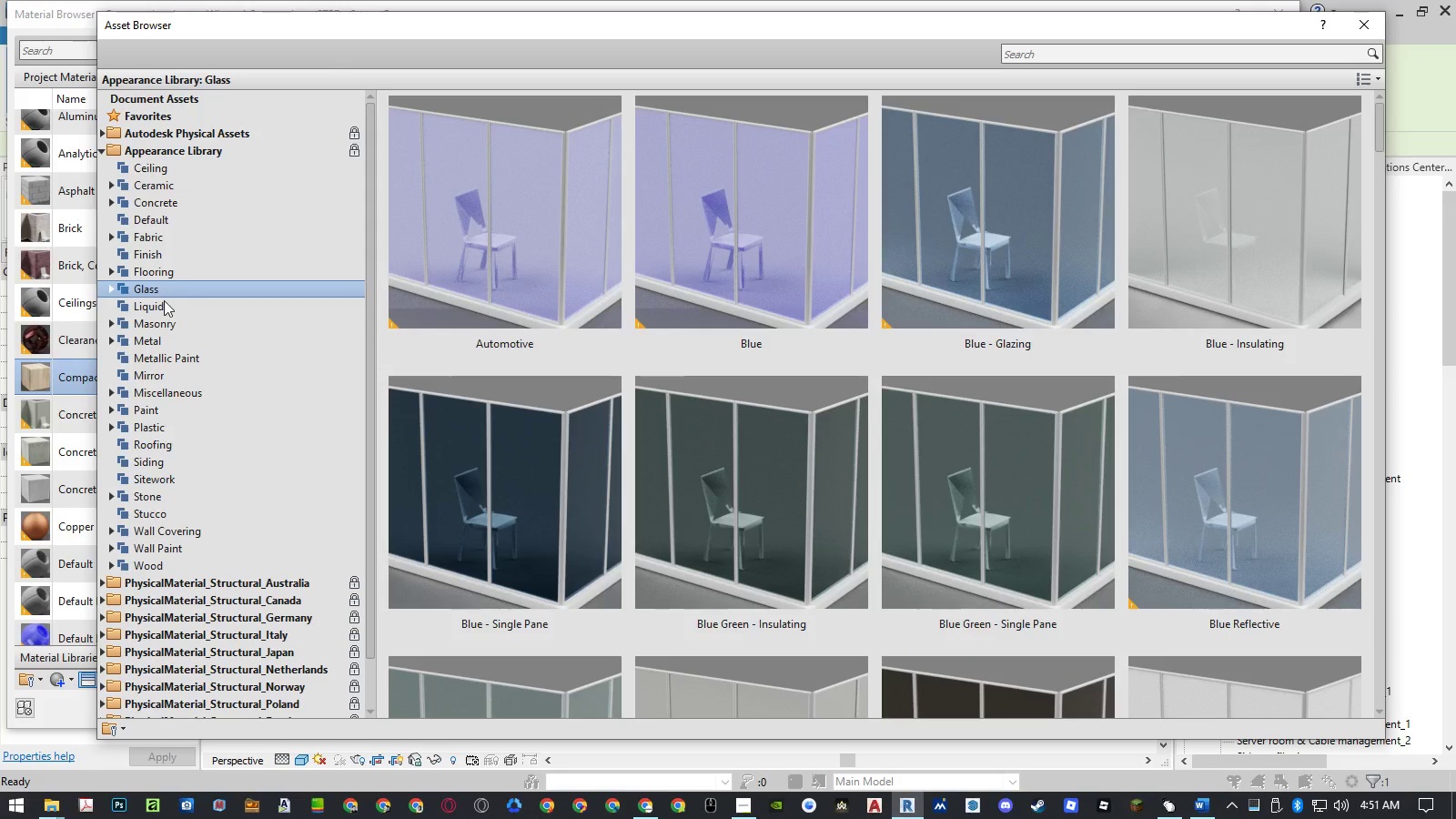 
left_click([162, 306])
 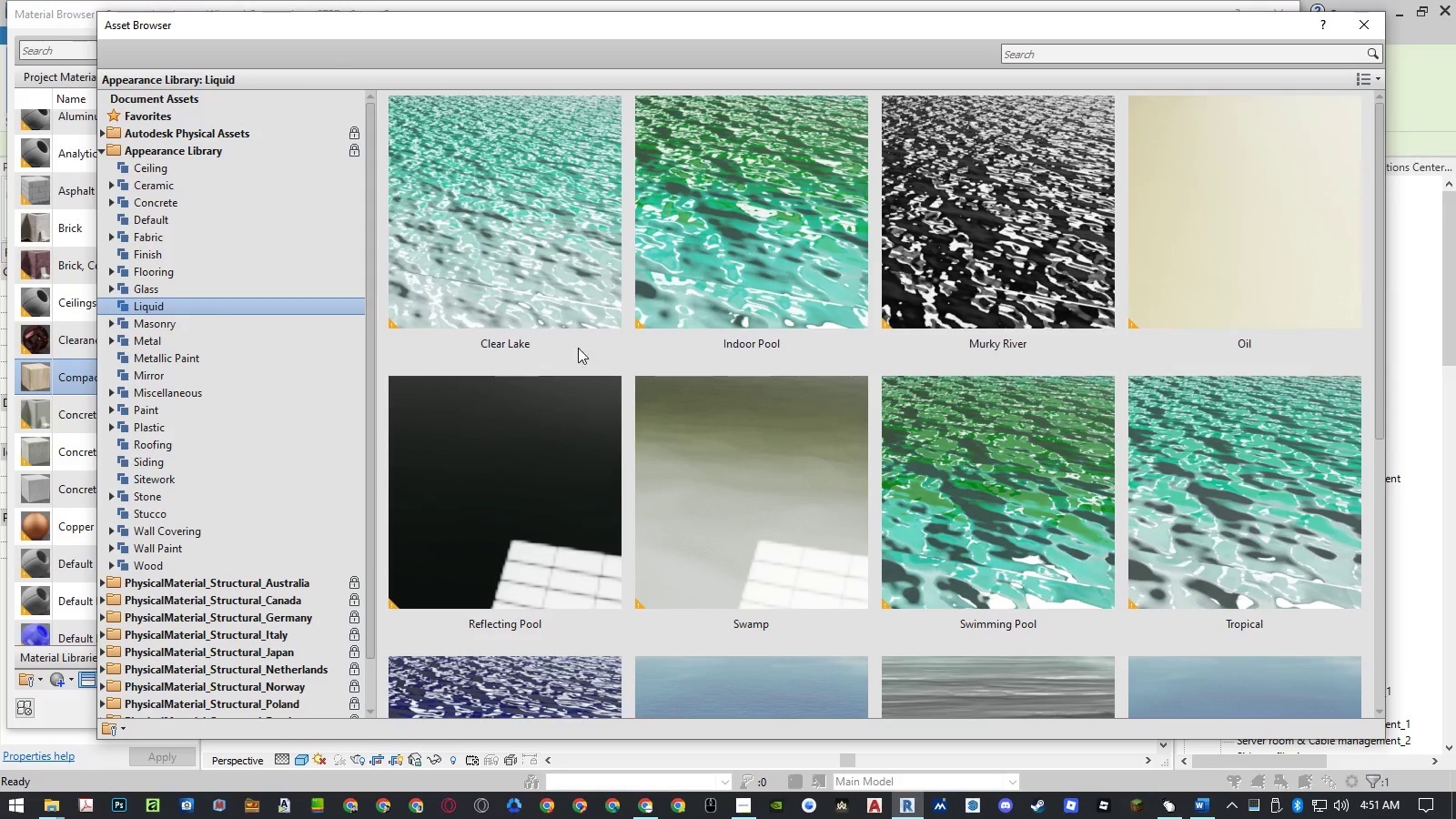 
scroll: coordinate [719, 369], scroll_direction: down, amount: 4.0
 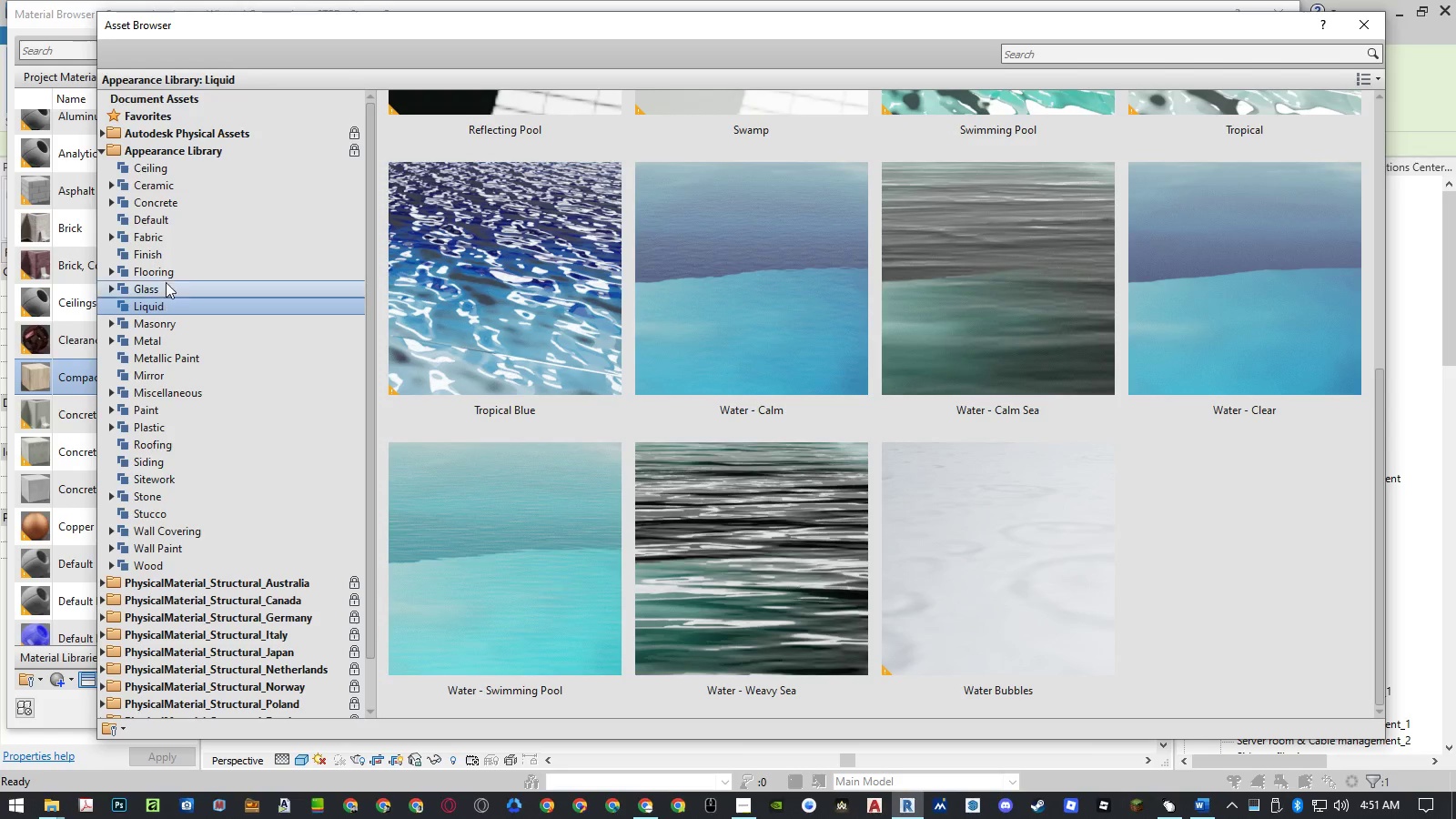 
wait(5.92)
 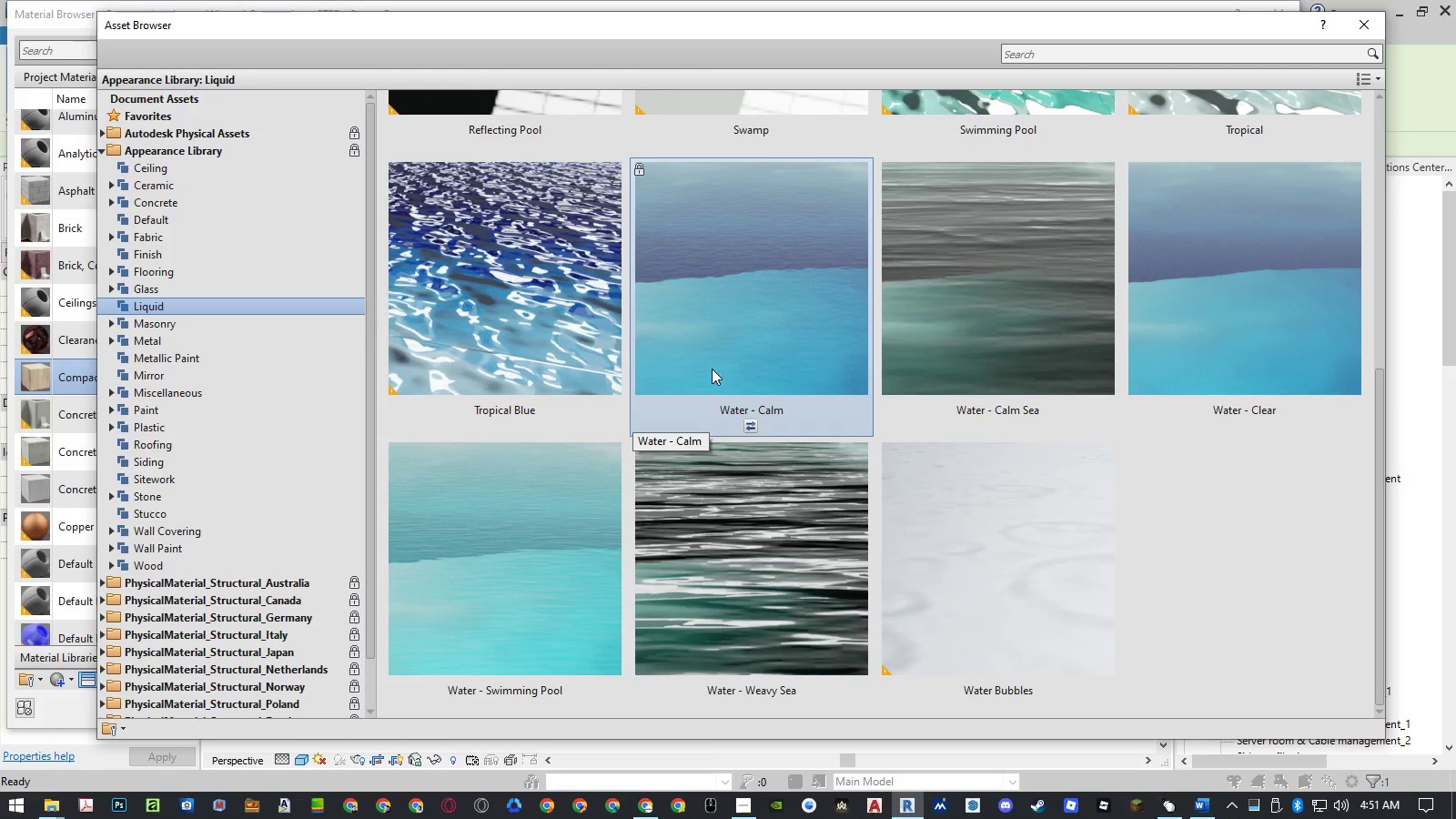 
left_click([1365, 84])
 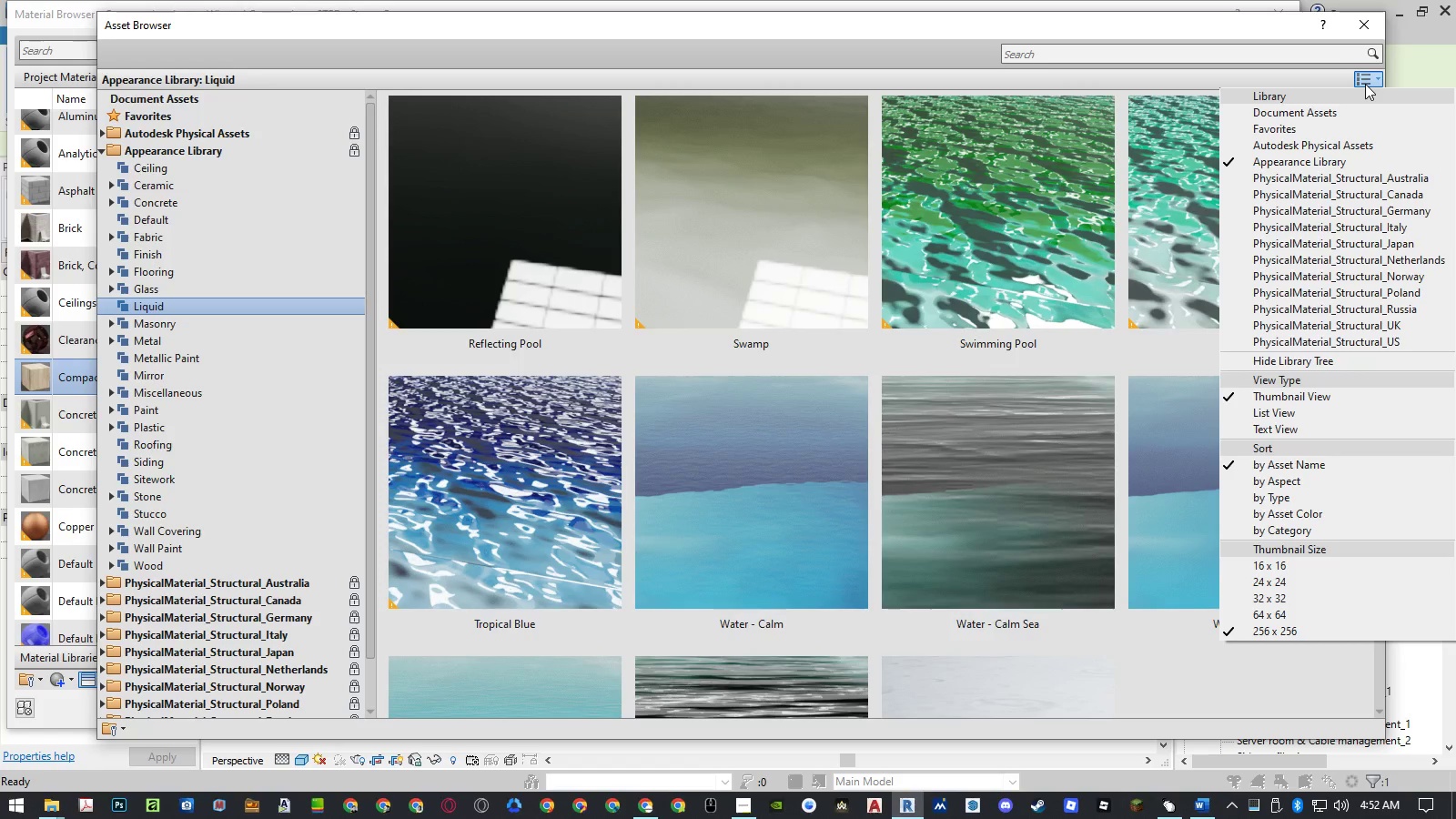 
wait(6.05)
 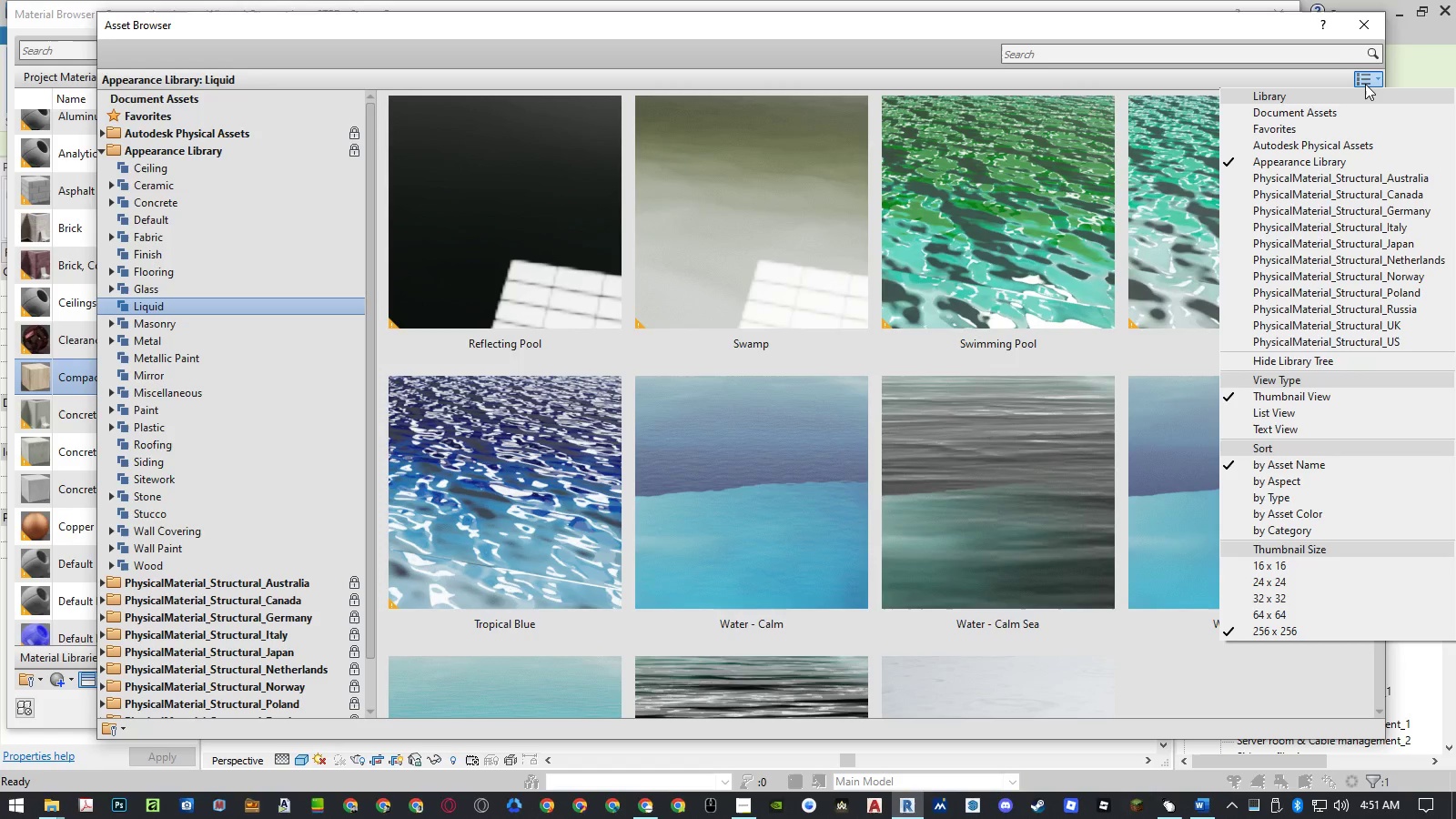 
left_click([880, 46])
 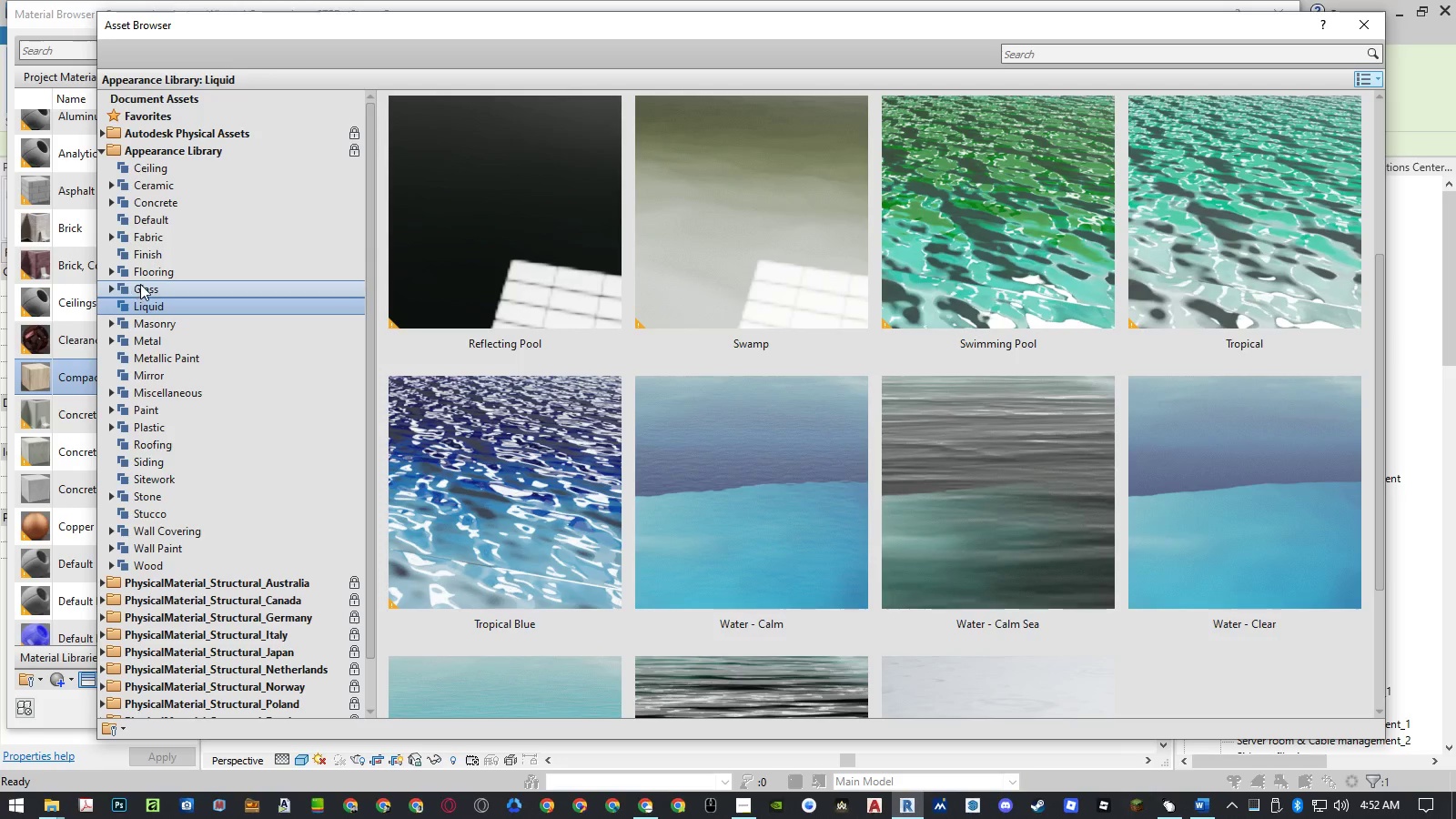 
double_click([140, 284])
 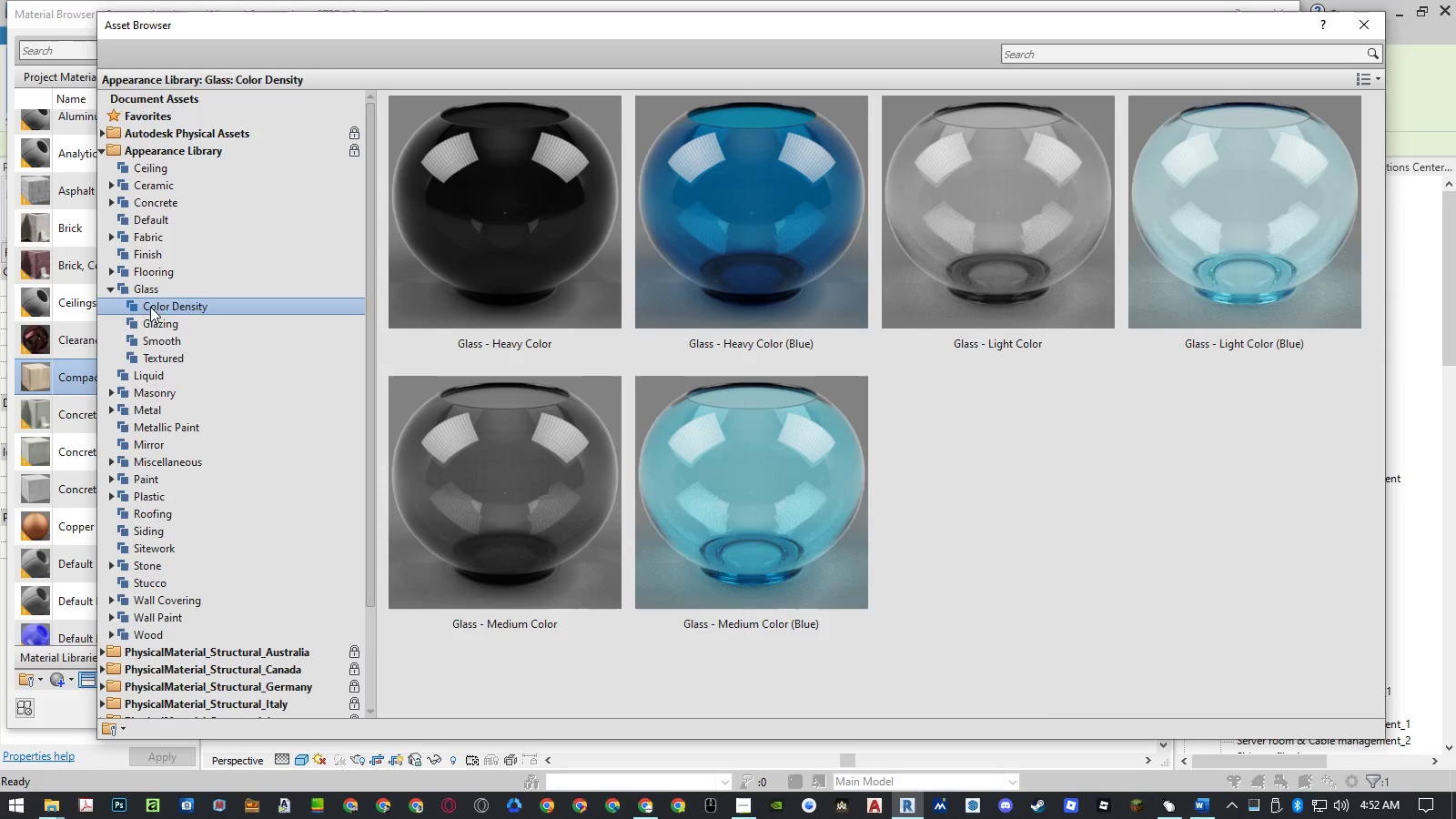 
double_click([150, 322])
 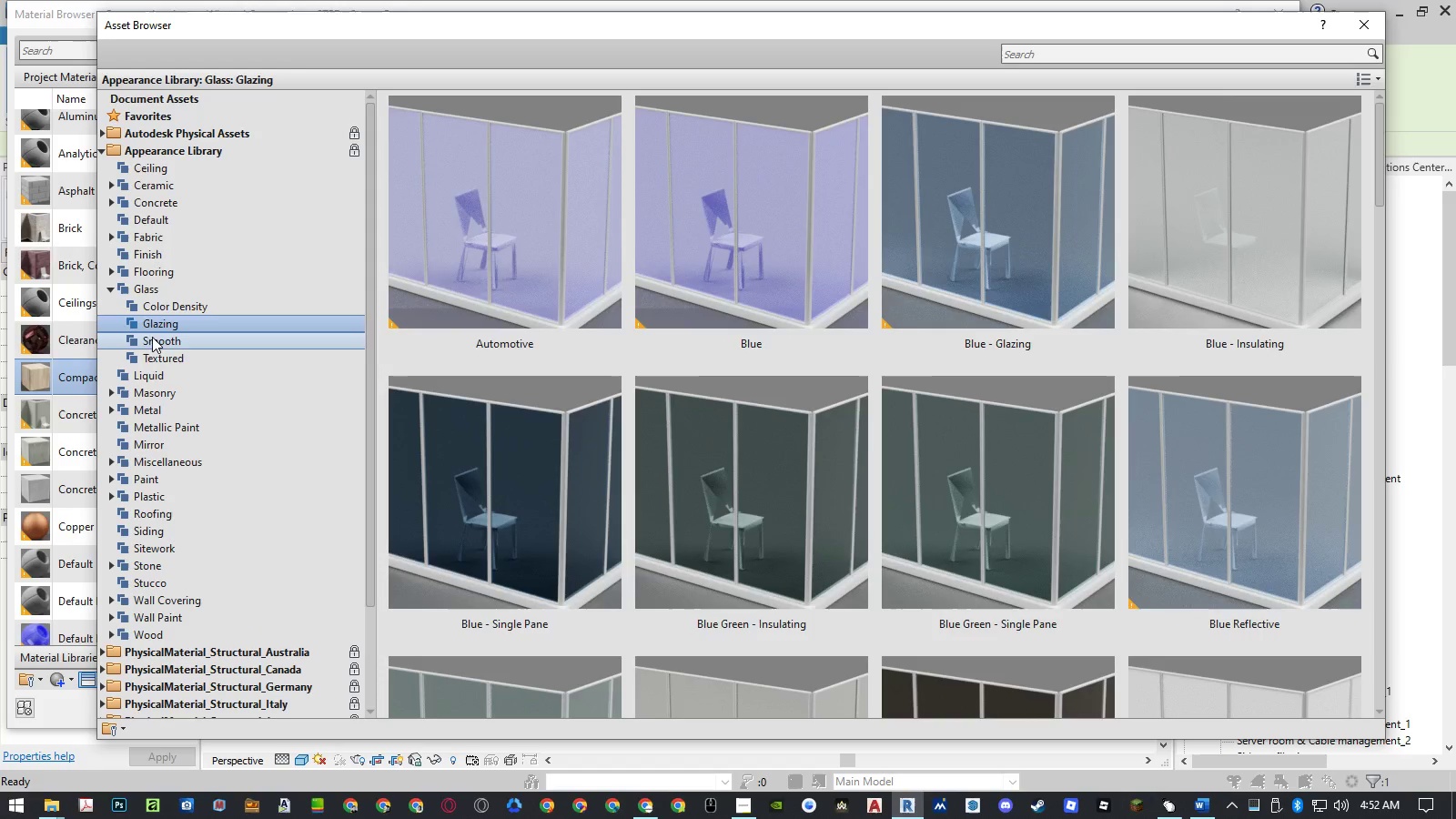 
triple_click([152, 342])
 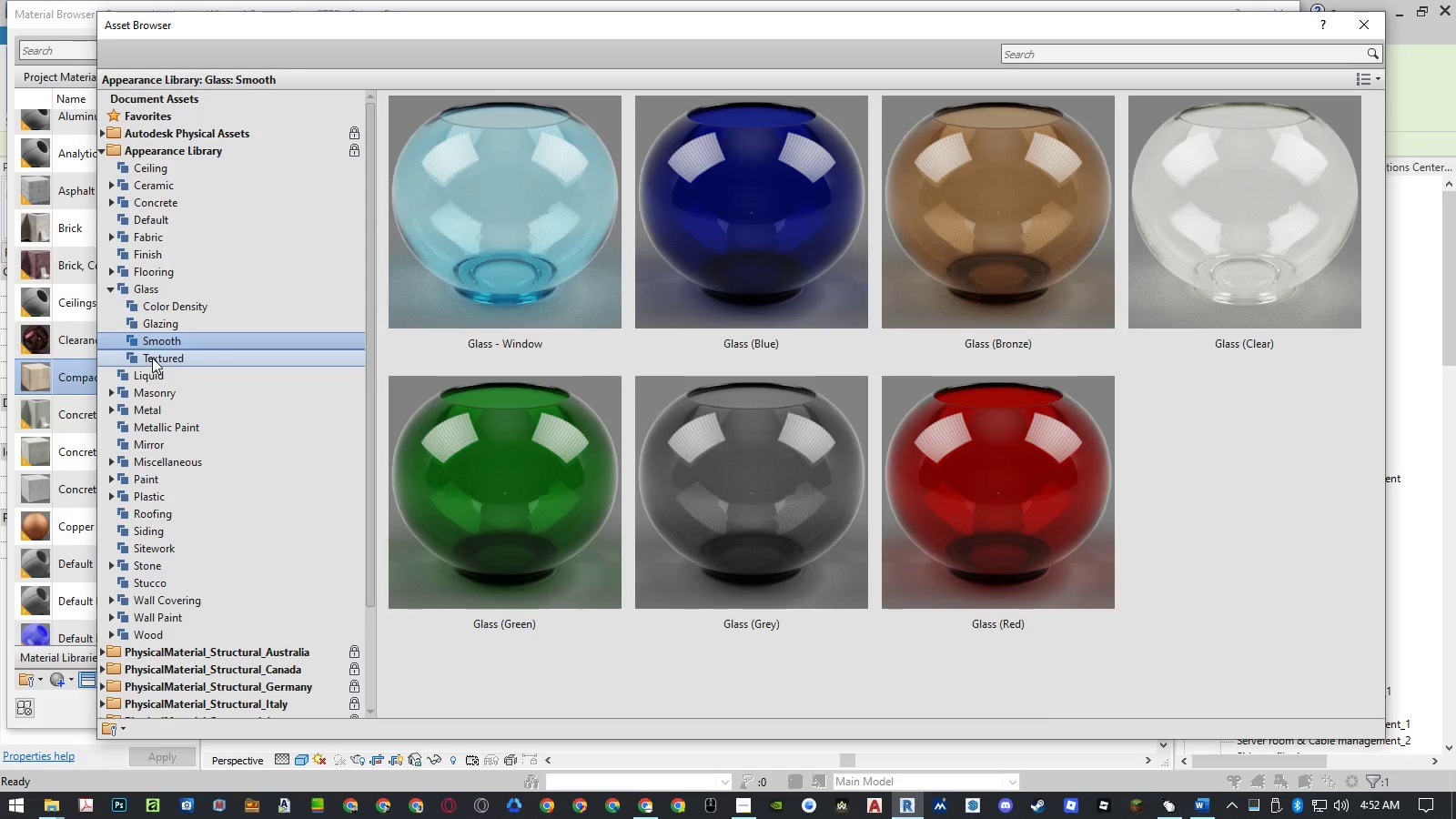 
left_click([152, 358])
 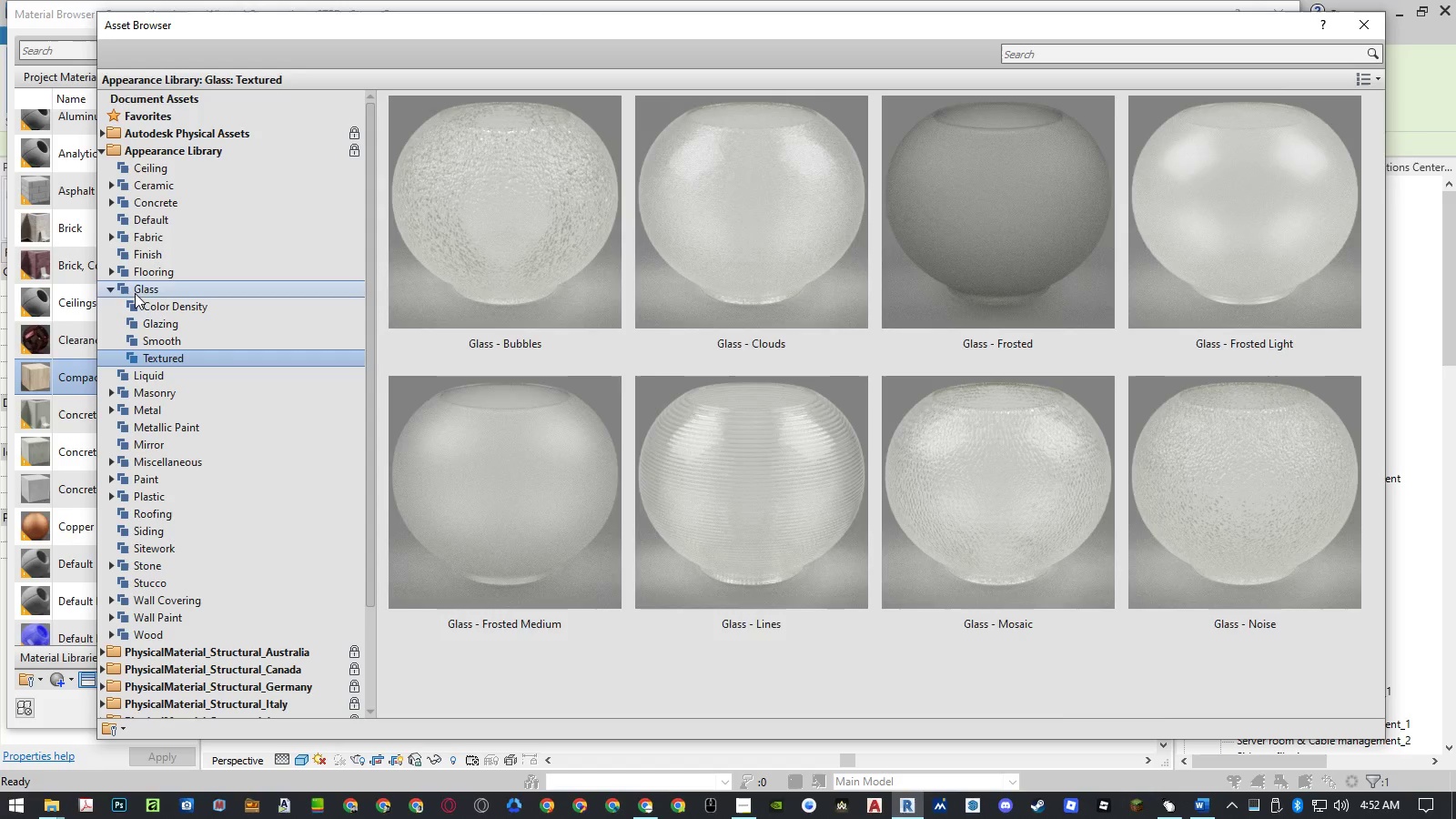 
double_click([136, 292])
 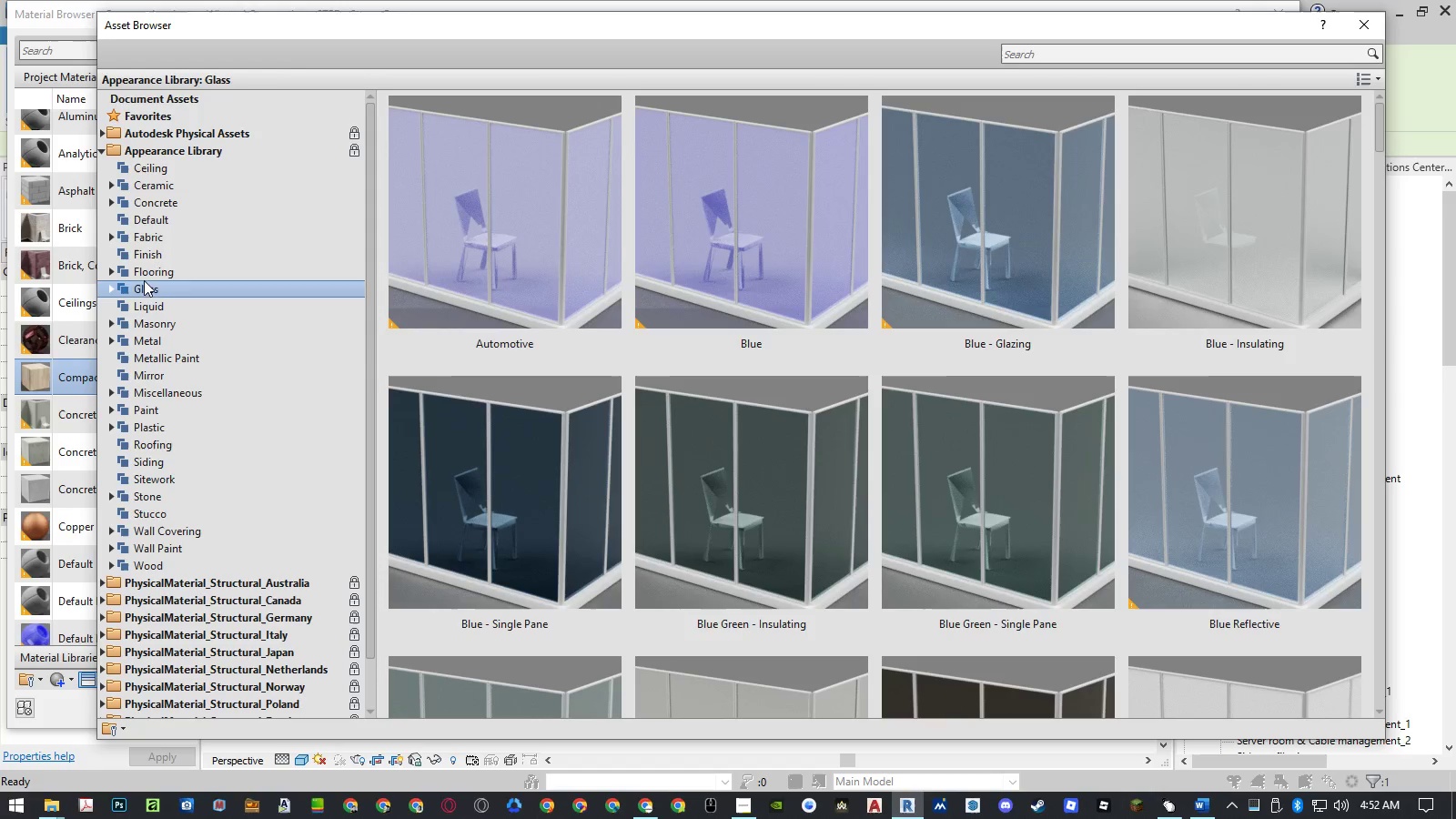 
triple_click([147, 274])
 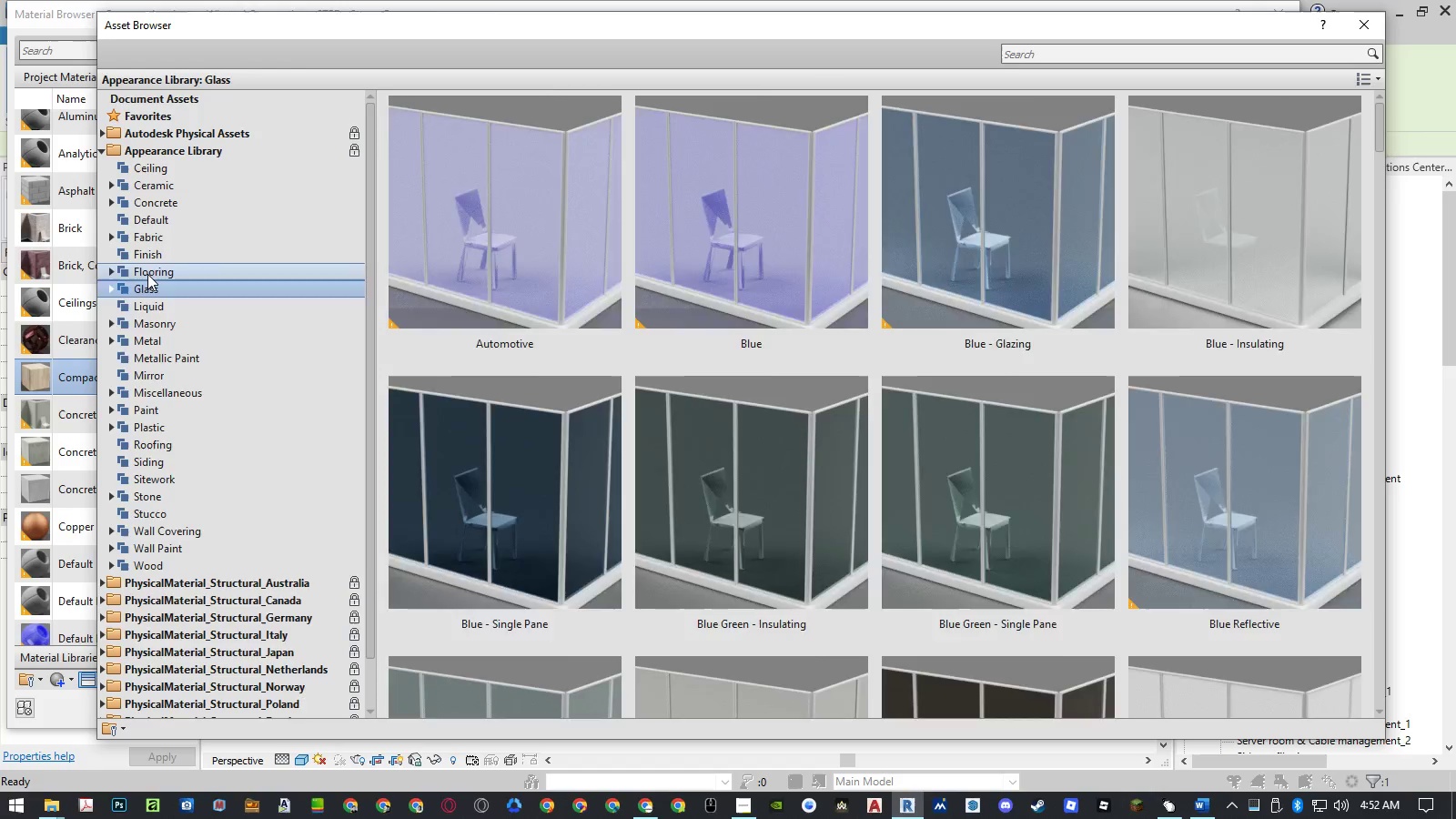 
triple_click([147, 274])
 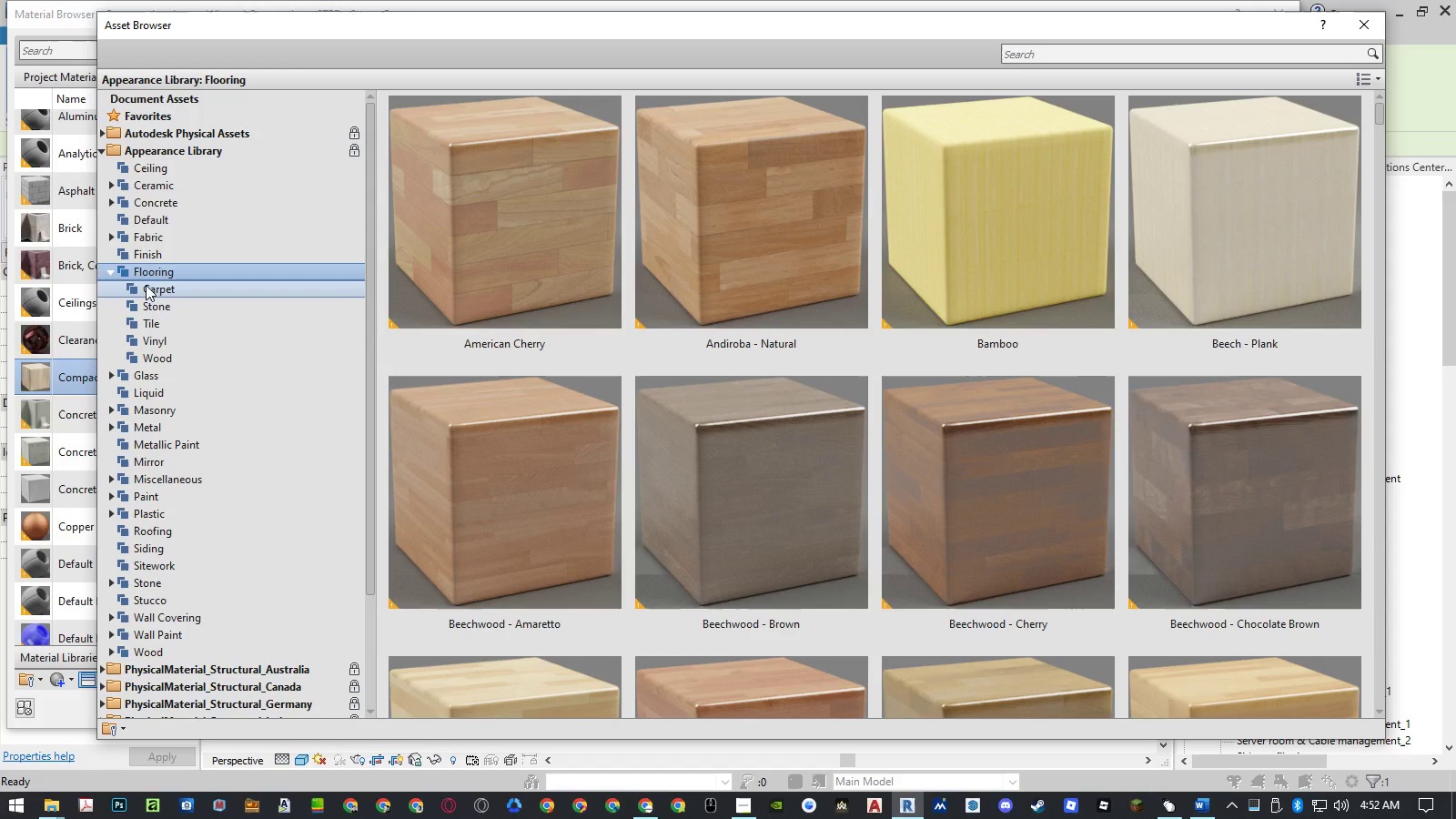 
triple_click([147, 292])
 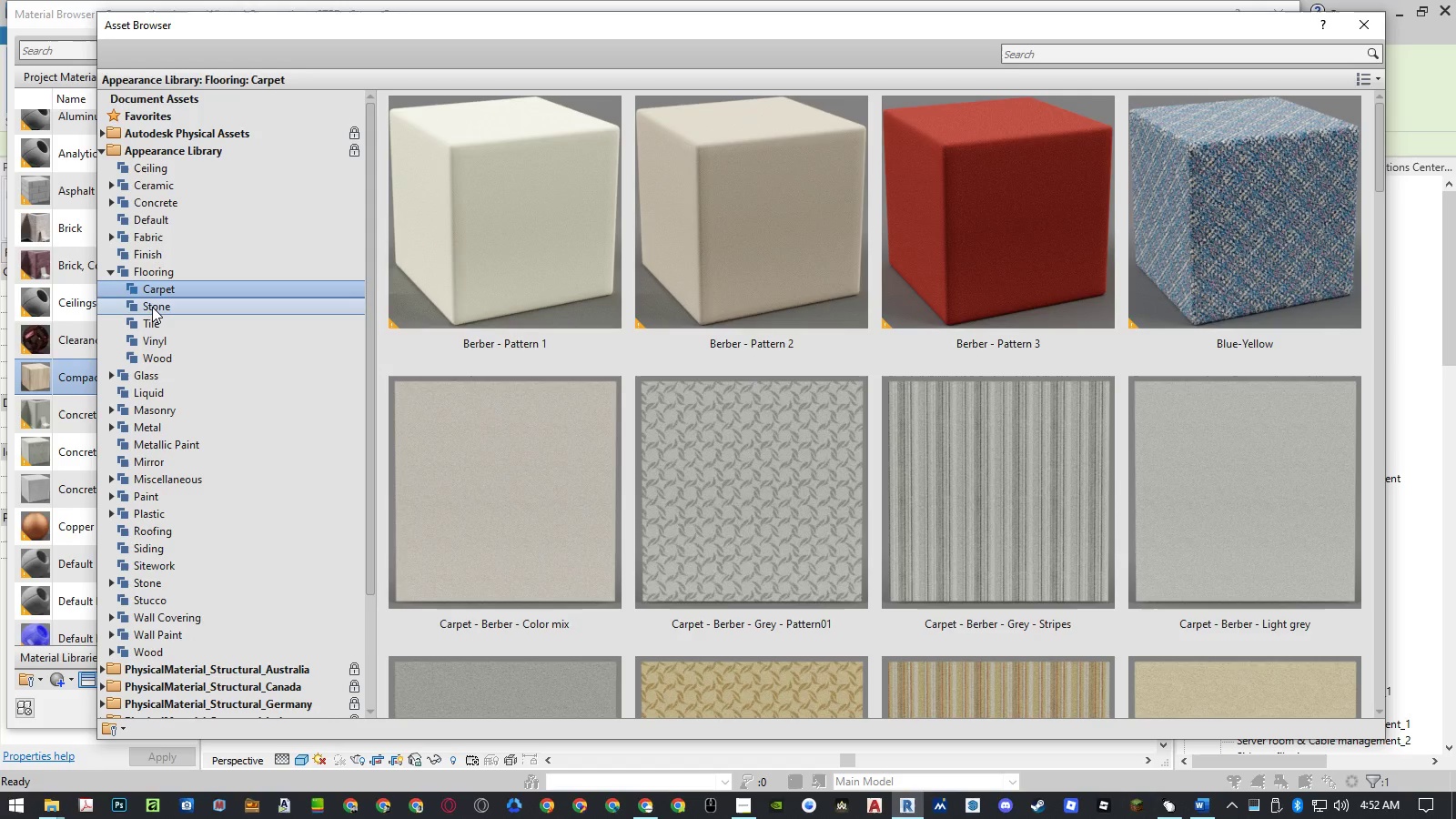 
triple_click([152, 308])
 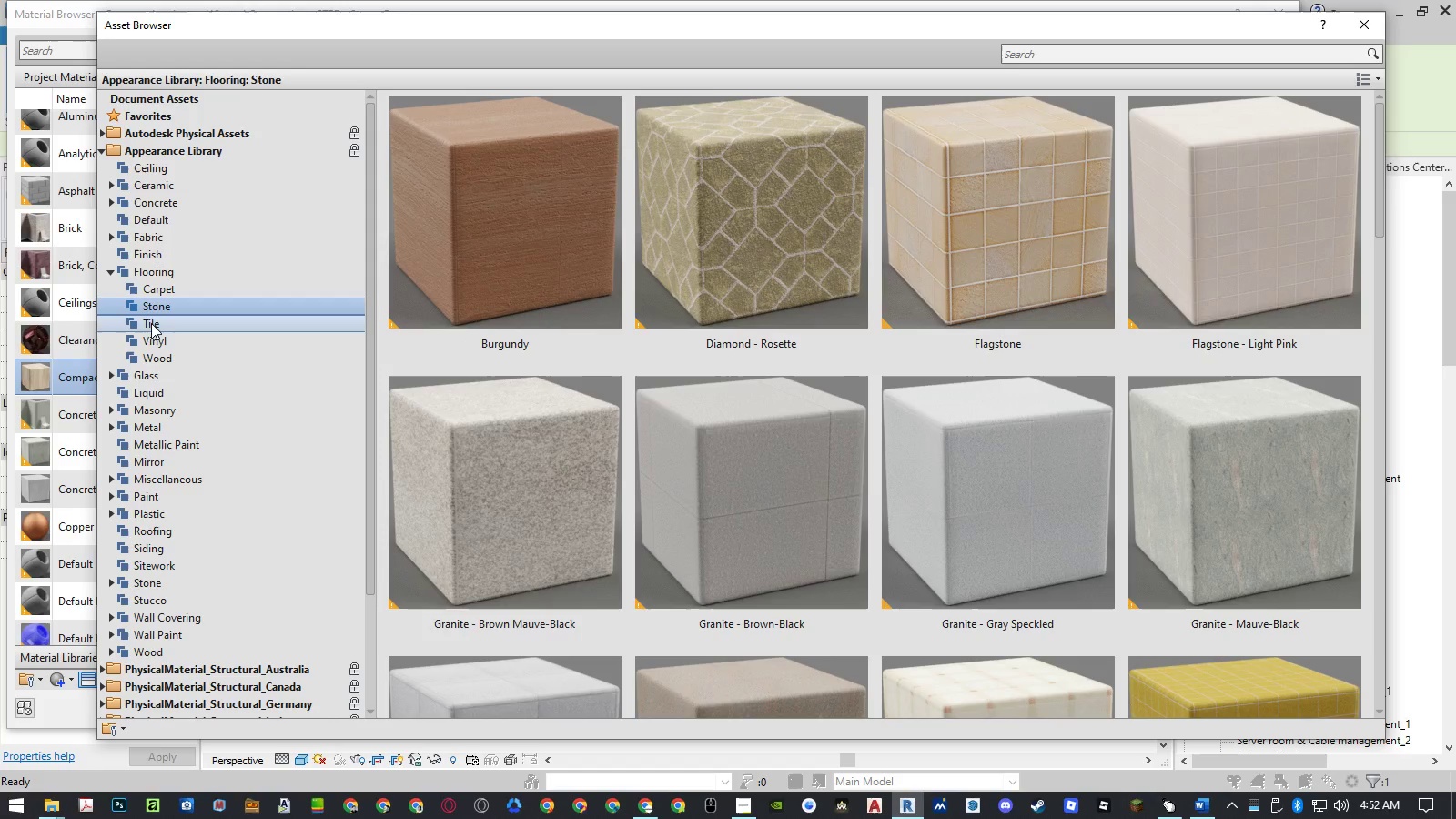 
triple_click([151, 326])
 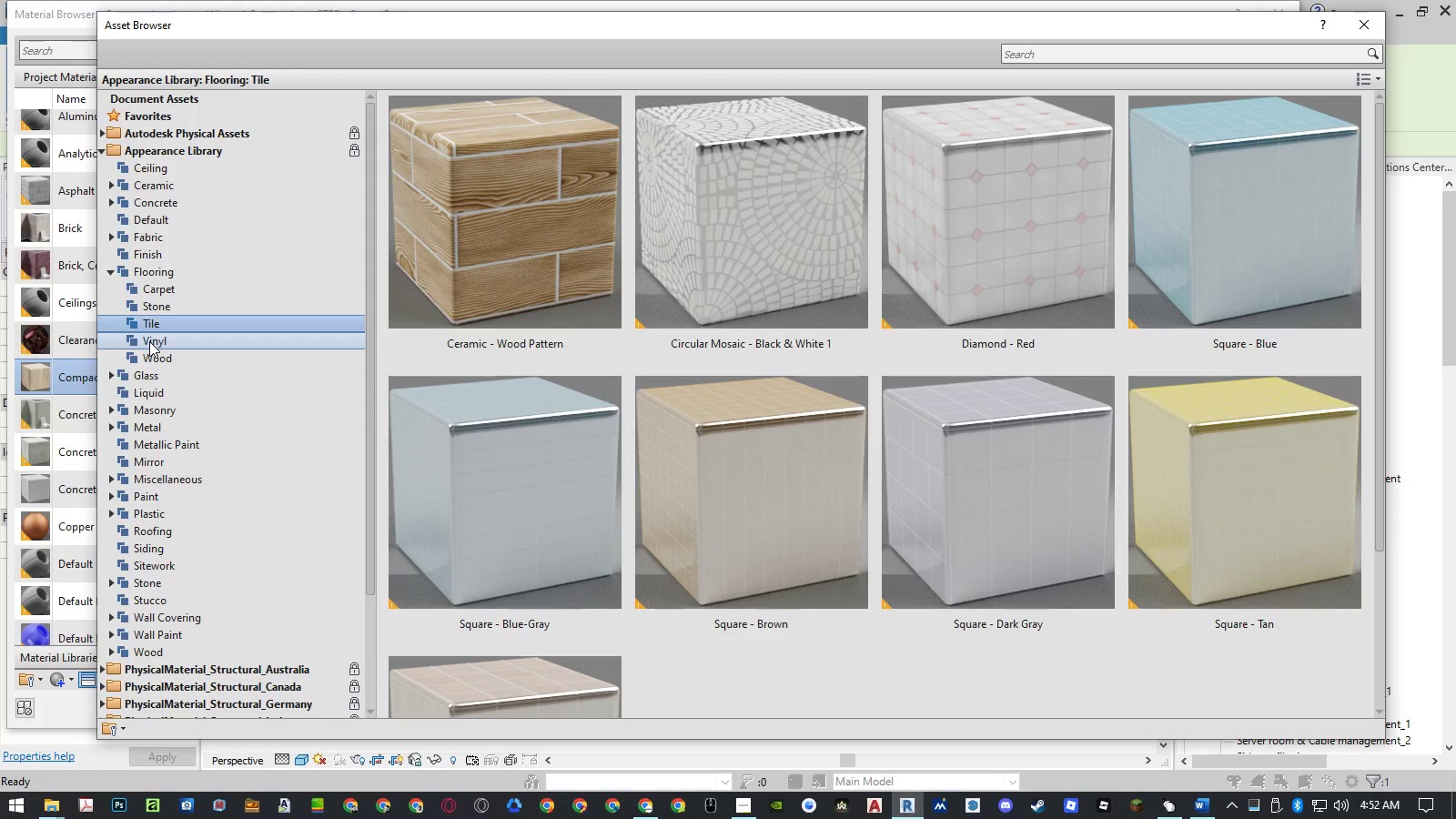 
left_click([149, 341])
 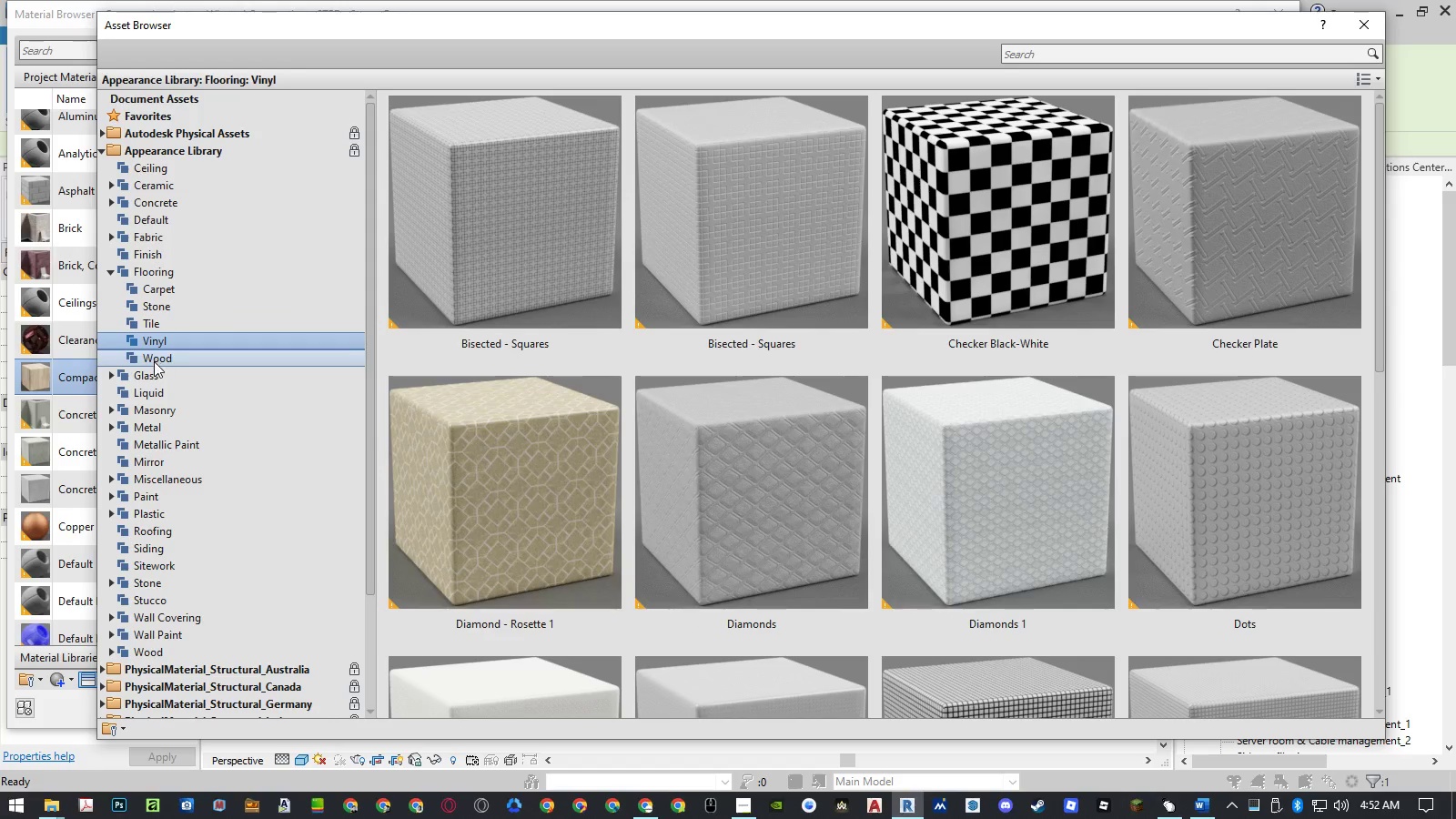 
double_click([154, 361])
 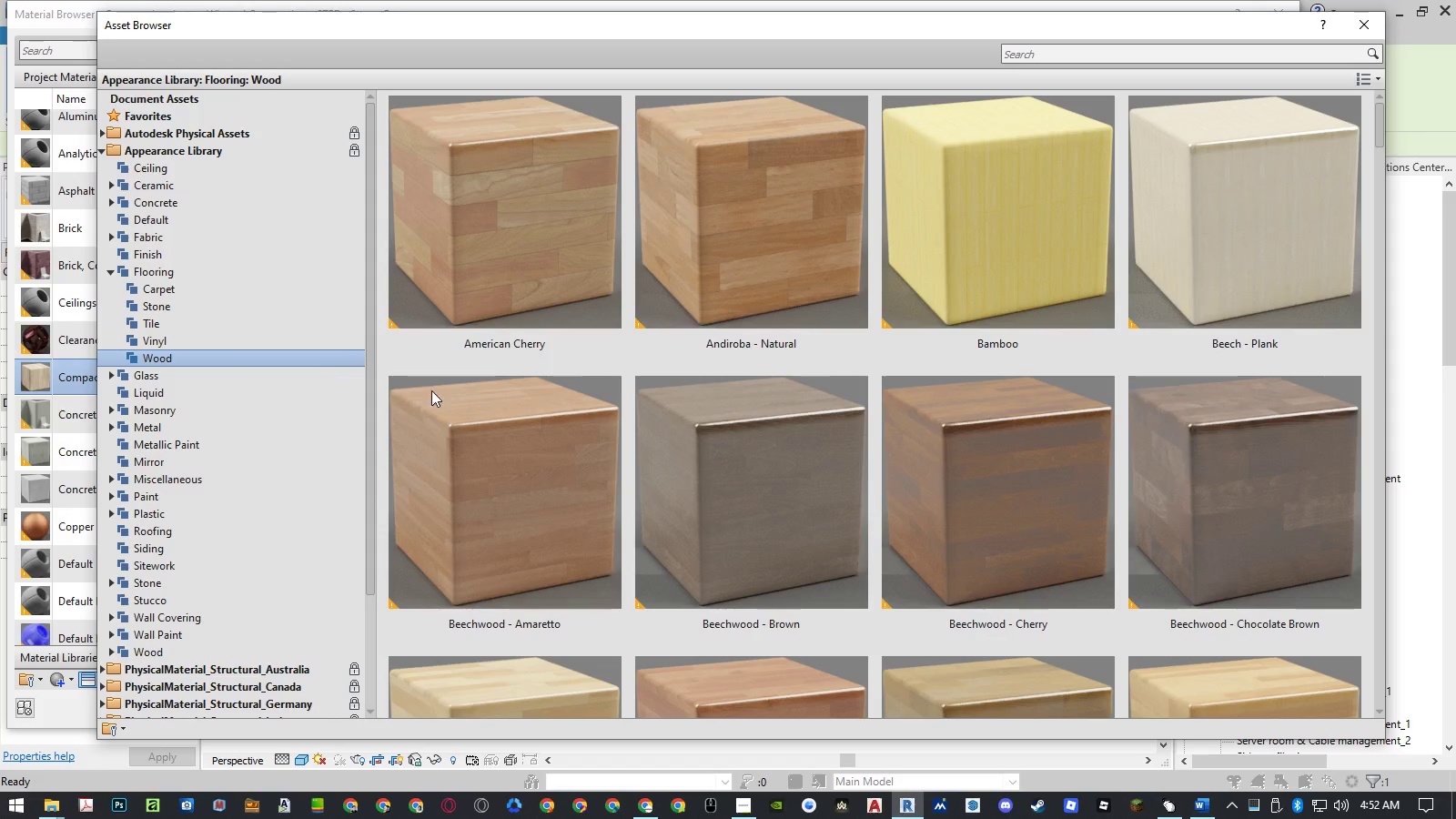 
scroll: coordinate [610, 424], scroll_direction: down, amount: 4.0
 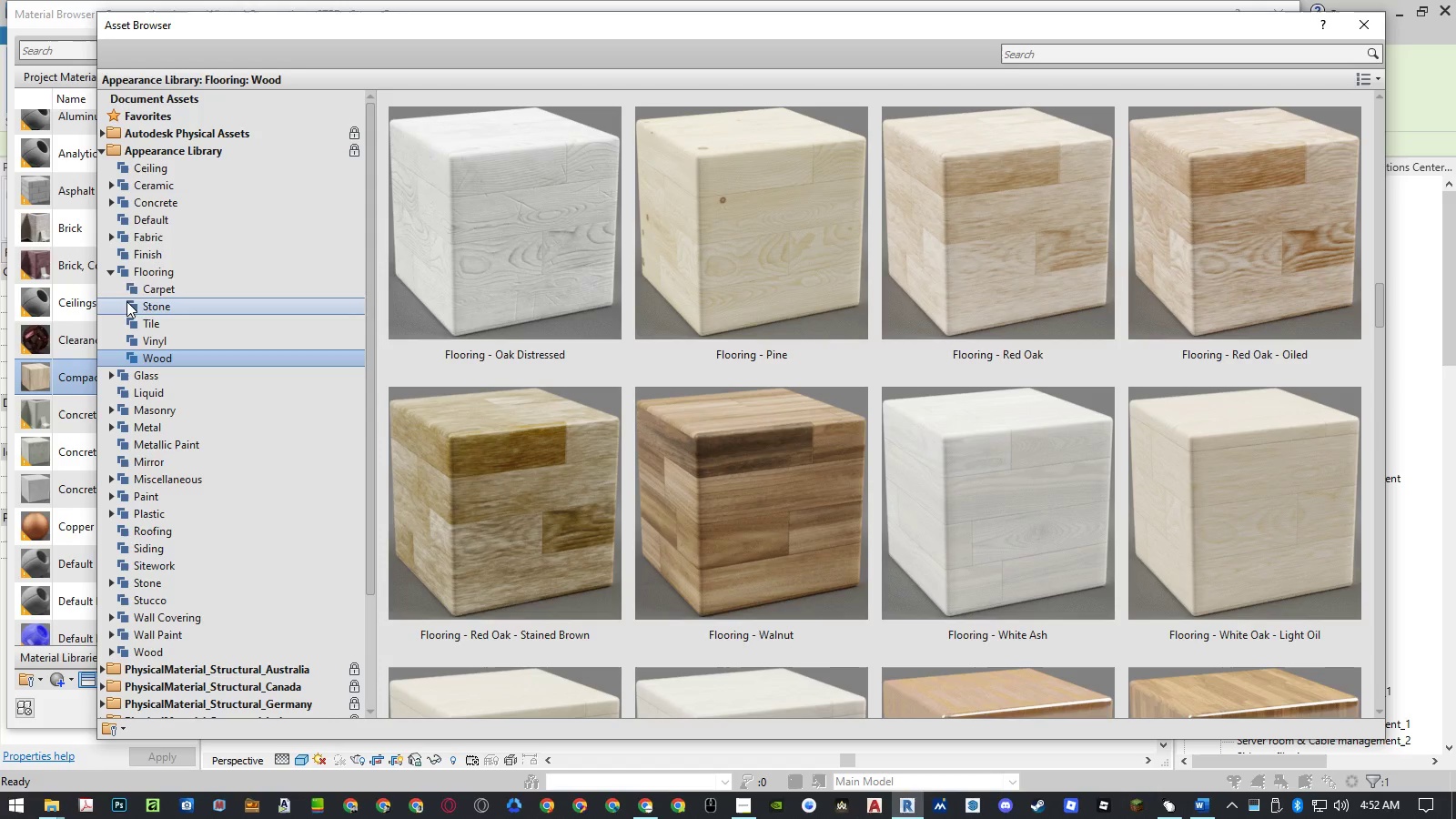 
double_click([141, 272])
 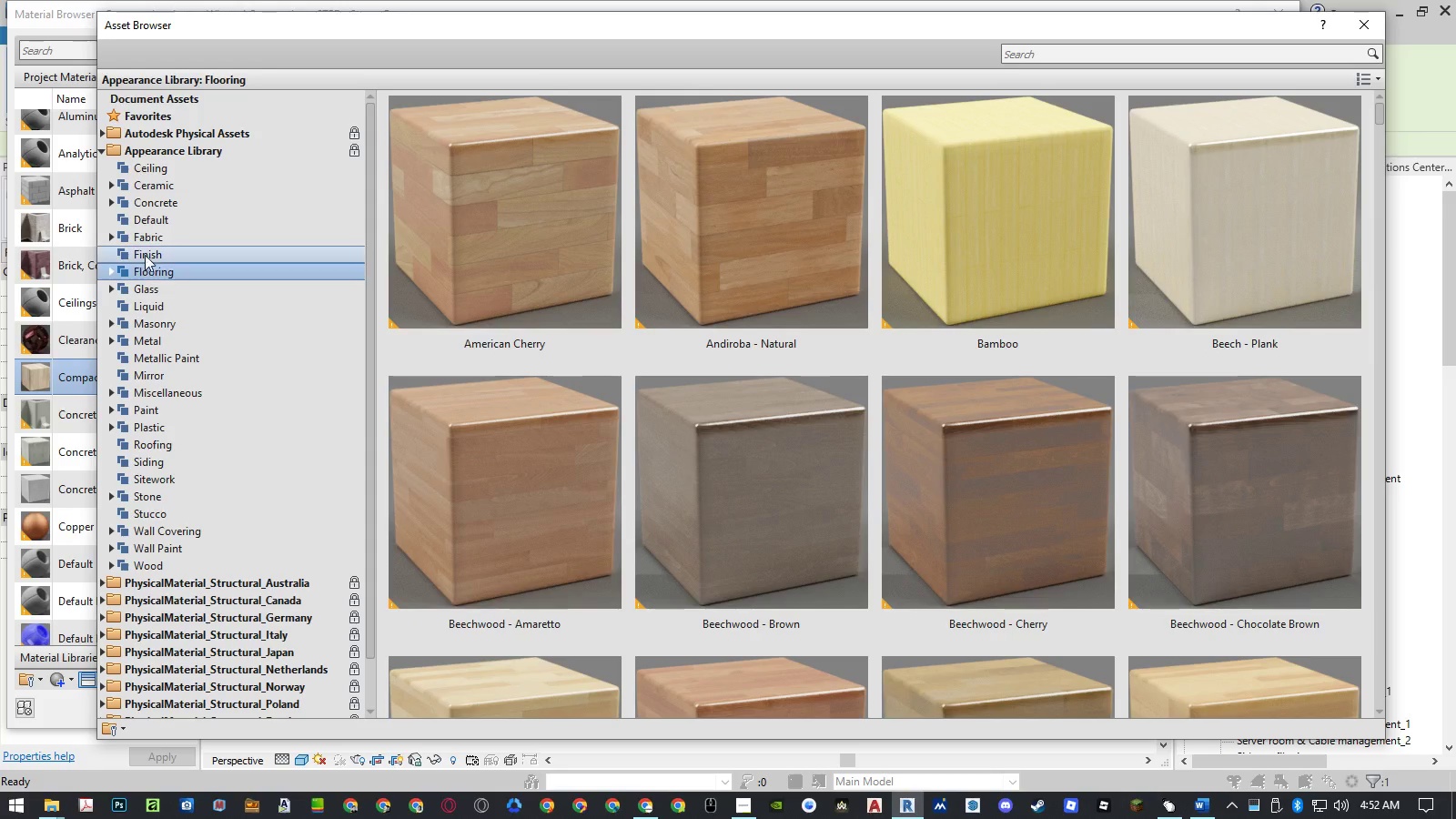 
triple_click([147, 249])
 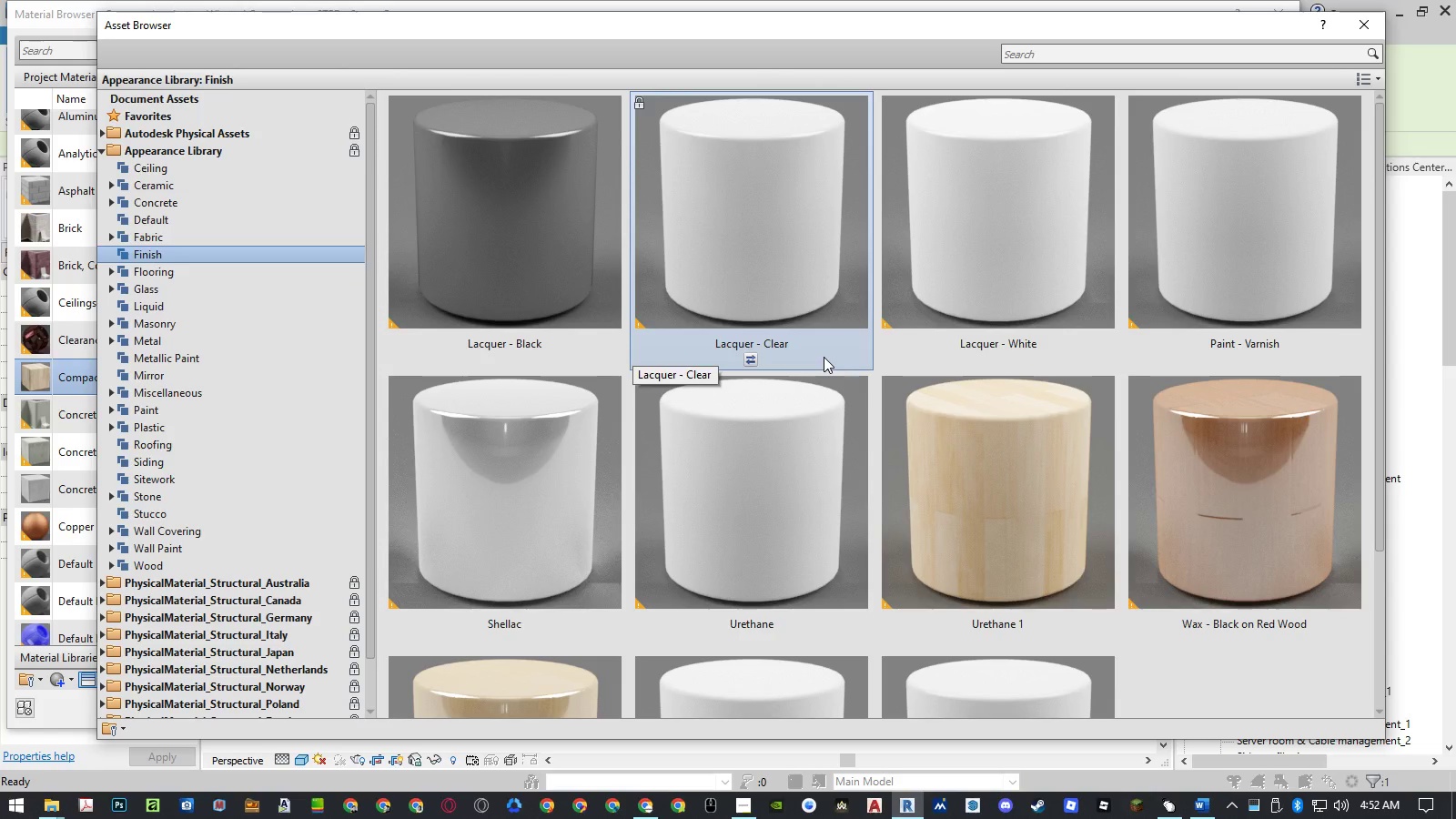 
scroll: coordinate [824, 357], scroll_direction: down, amount: 1.0
 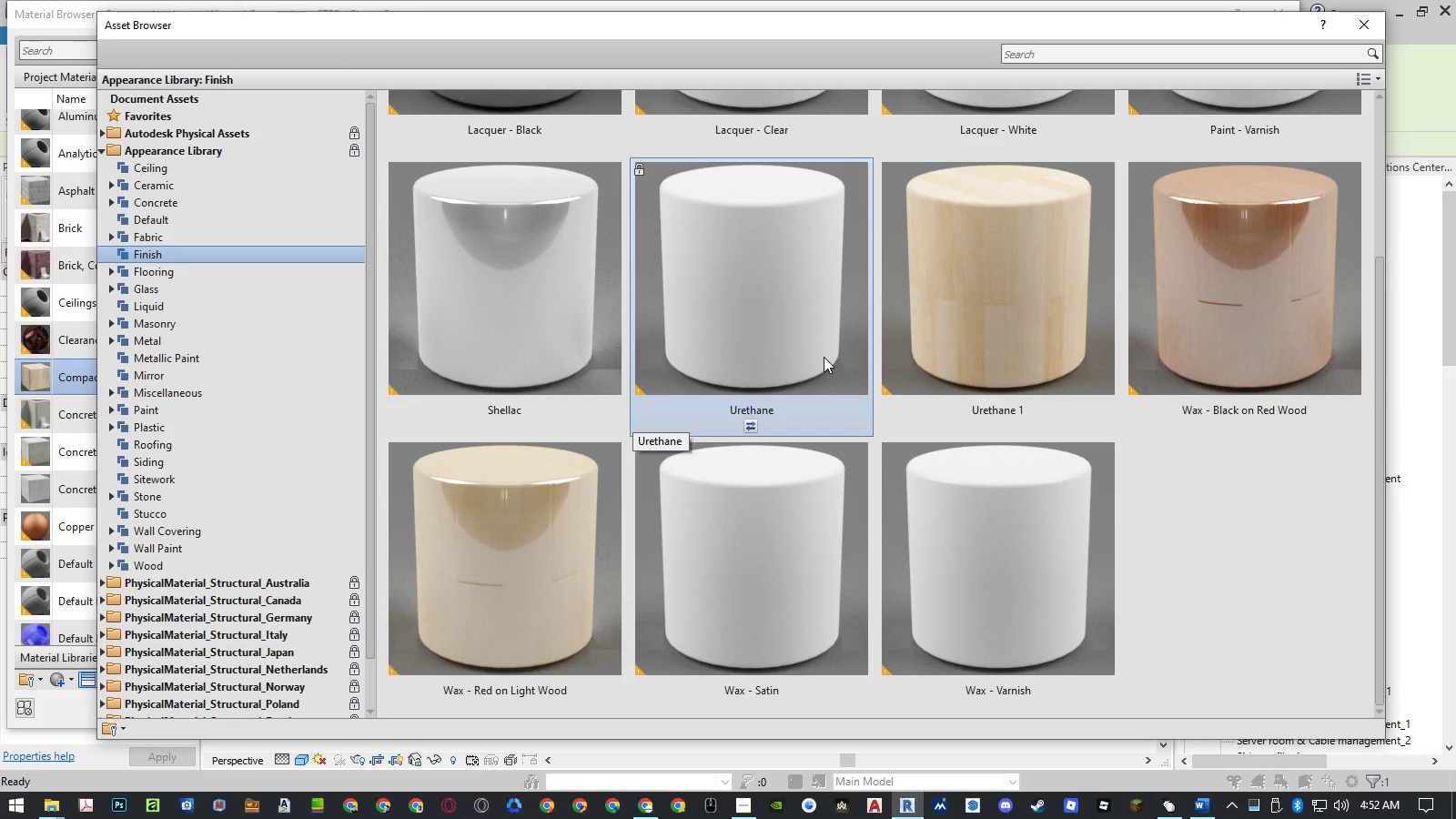 
scroll: coordinate [824, 357], scroll_direction: up, amount: 2.0
 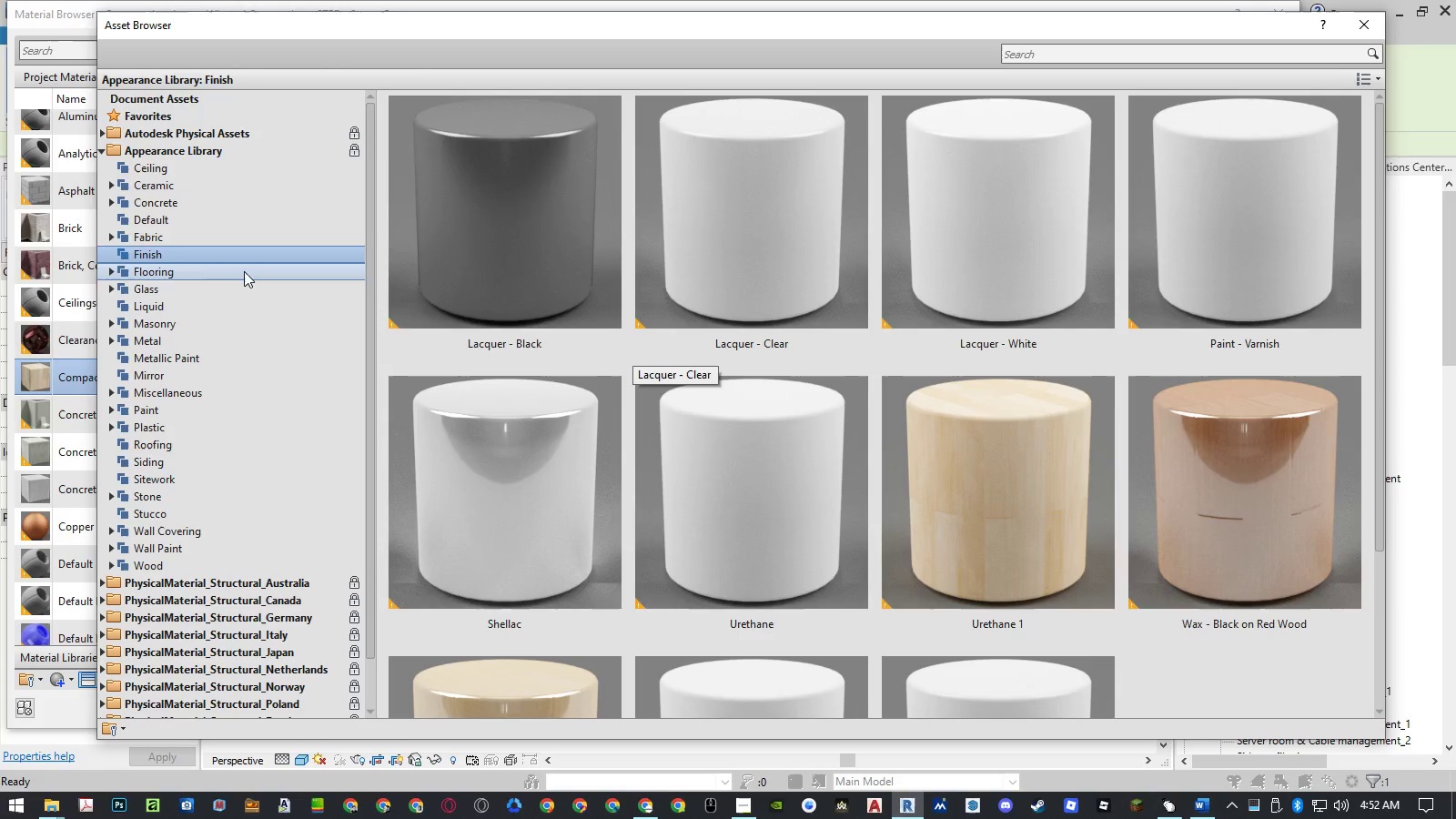 
double_click([166, 237])
 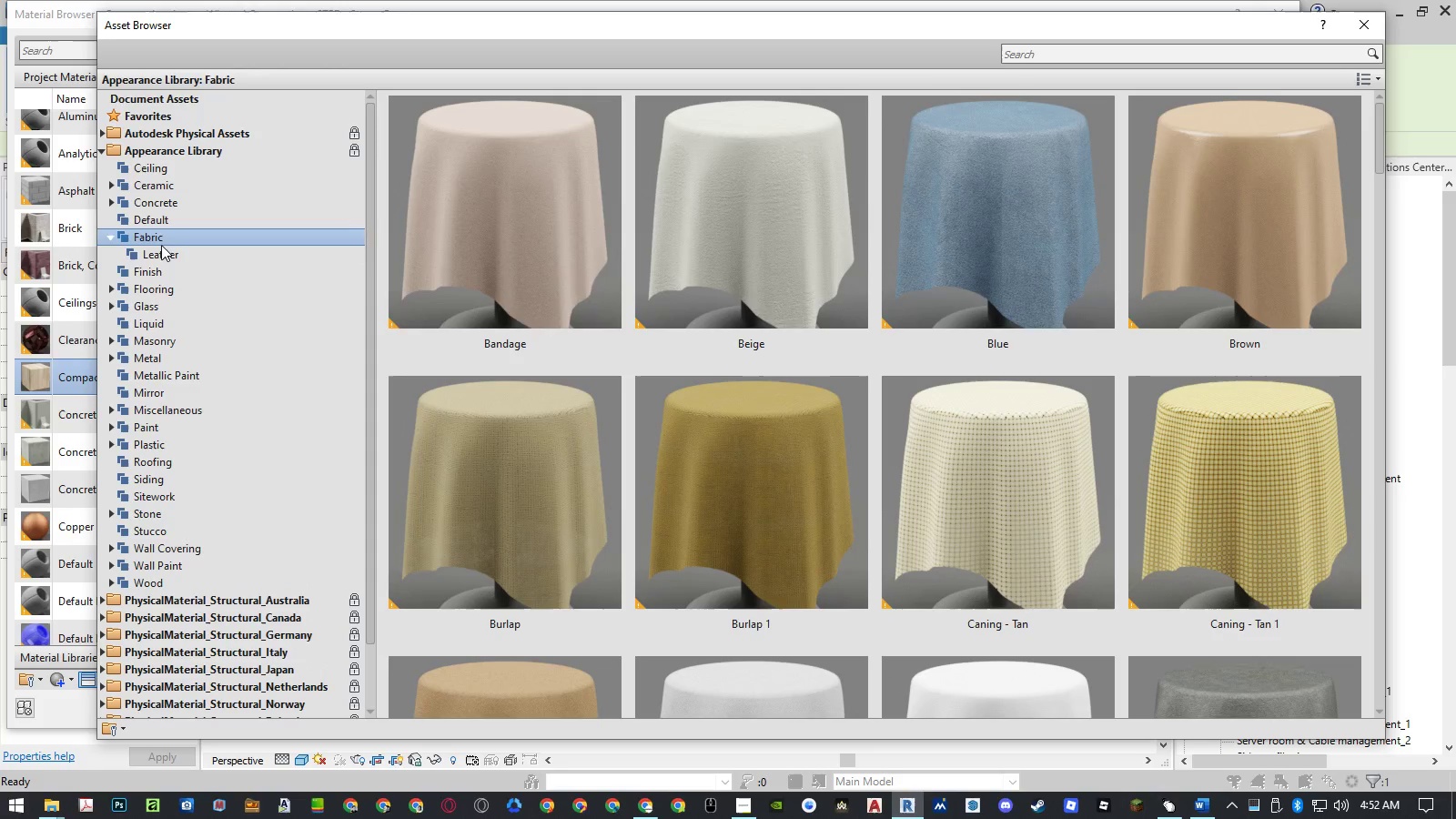 
left_click([157, 253])
 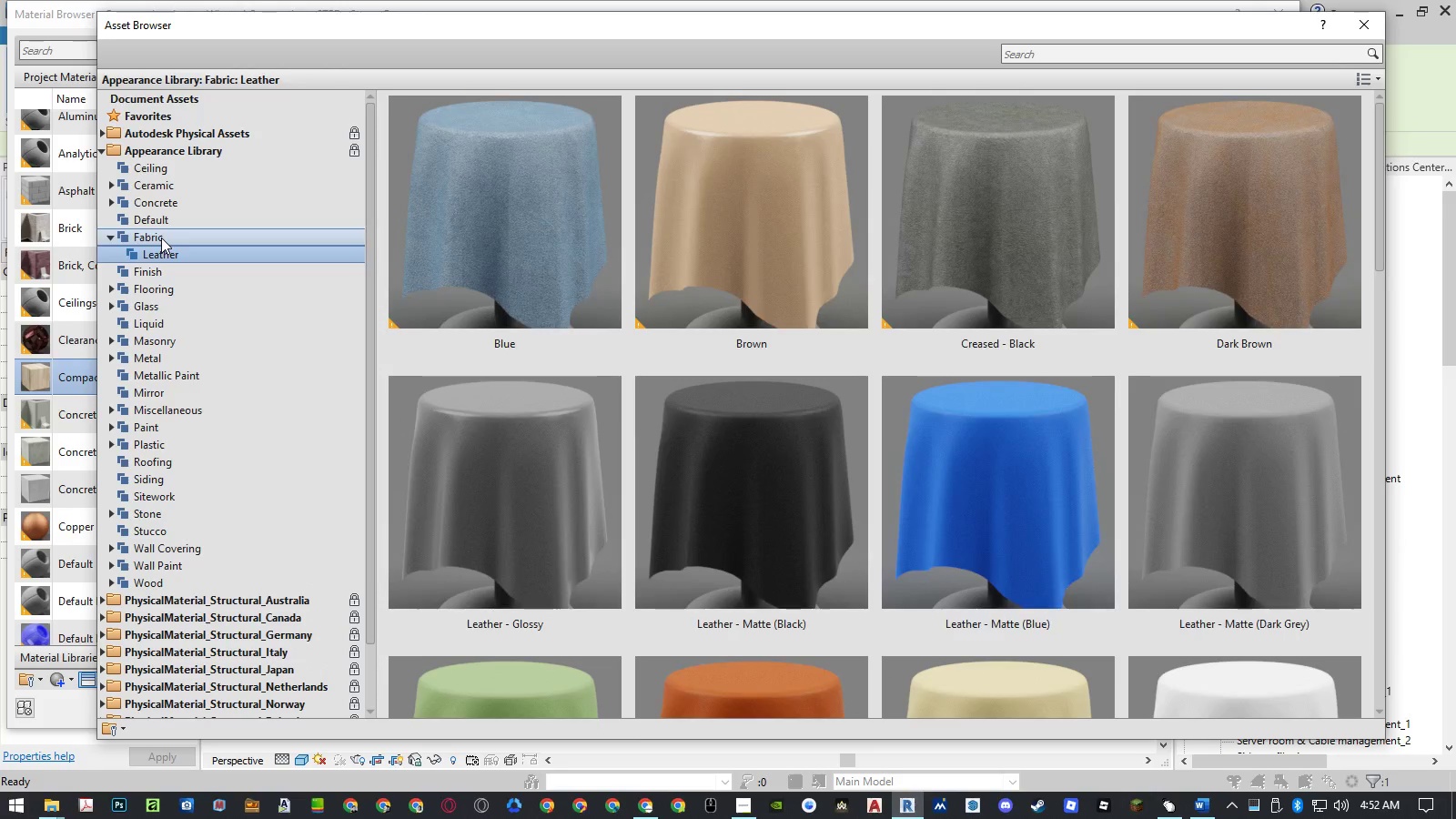 
double_click([161, 238])
 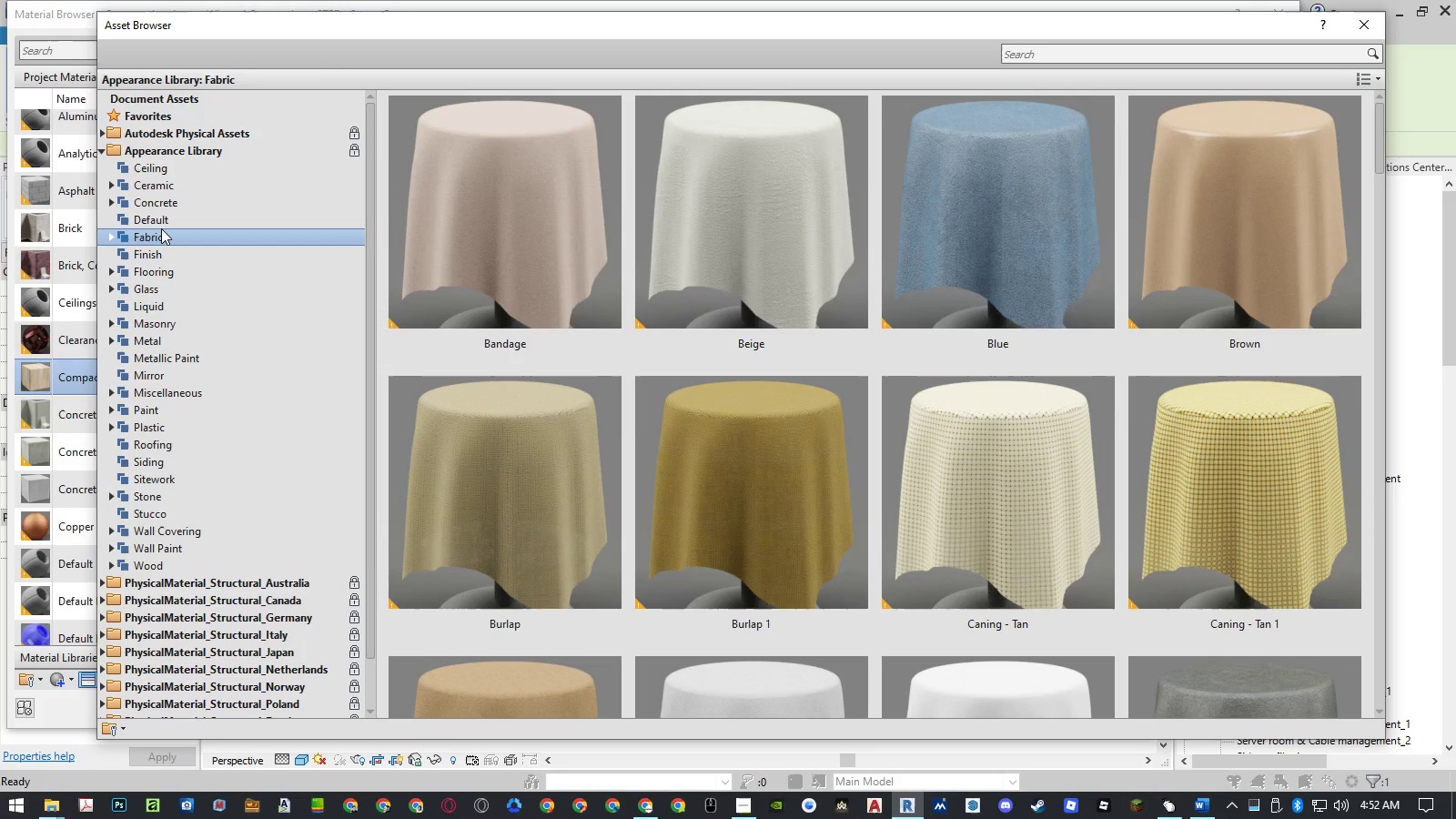 
triple_click([161, 228])
 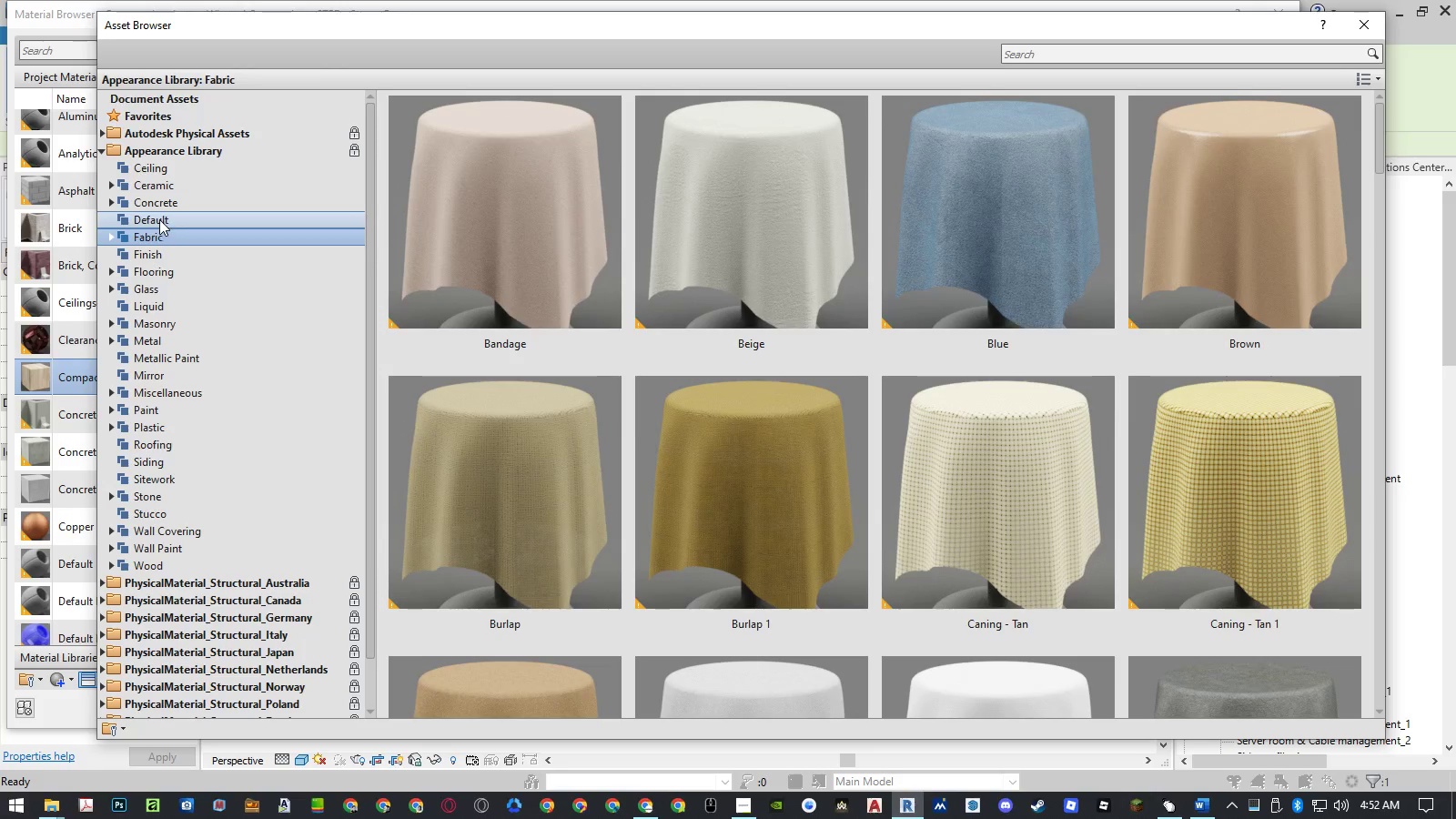 
left_click([159, 219])
 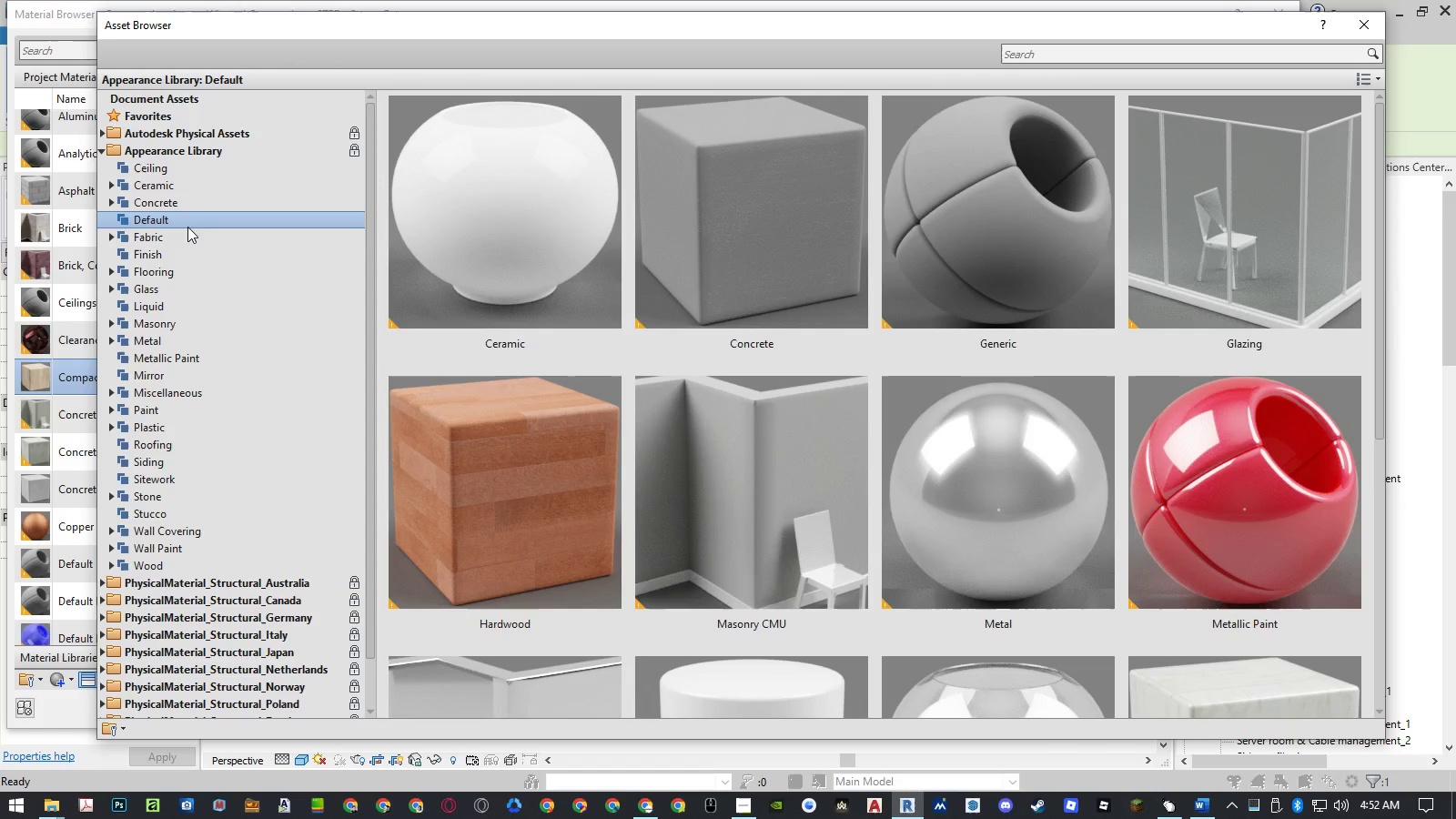 
scroll: coordinate [679, 308], scroll_direction: down, amount: 2.0
 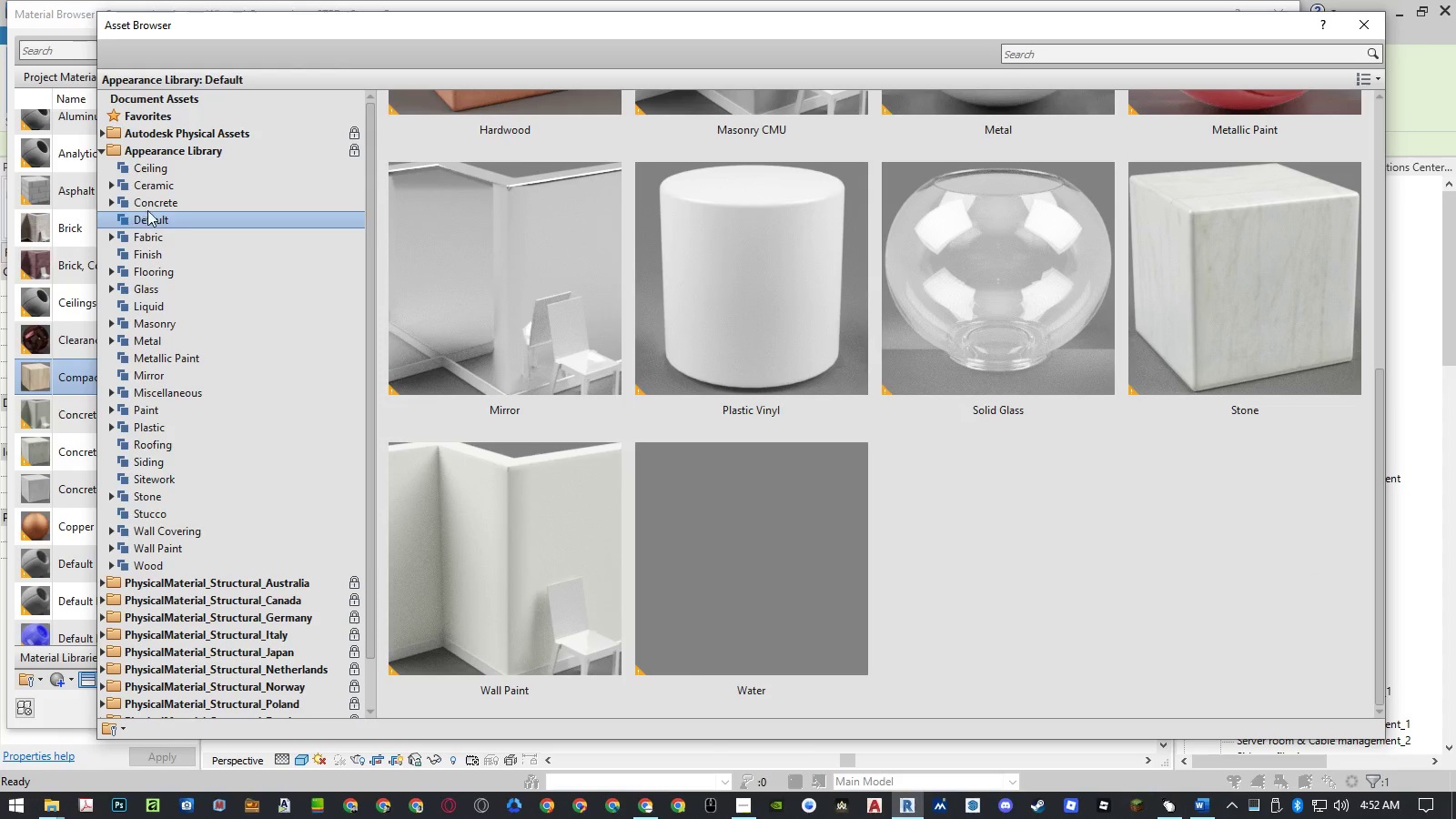 
left_click([161, 201])
 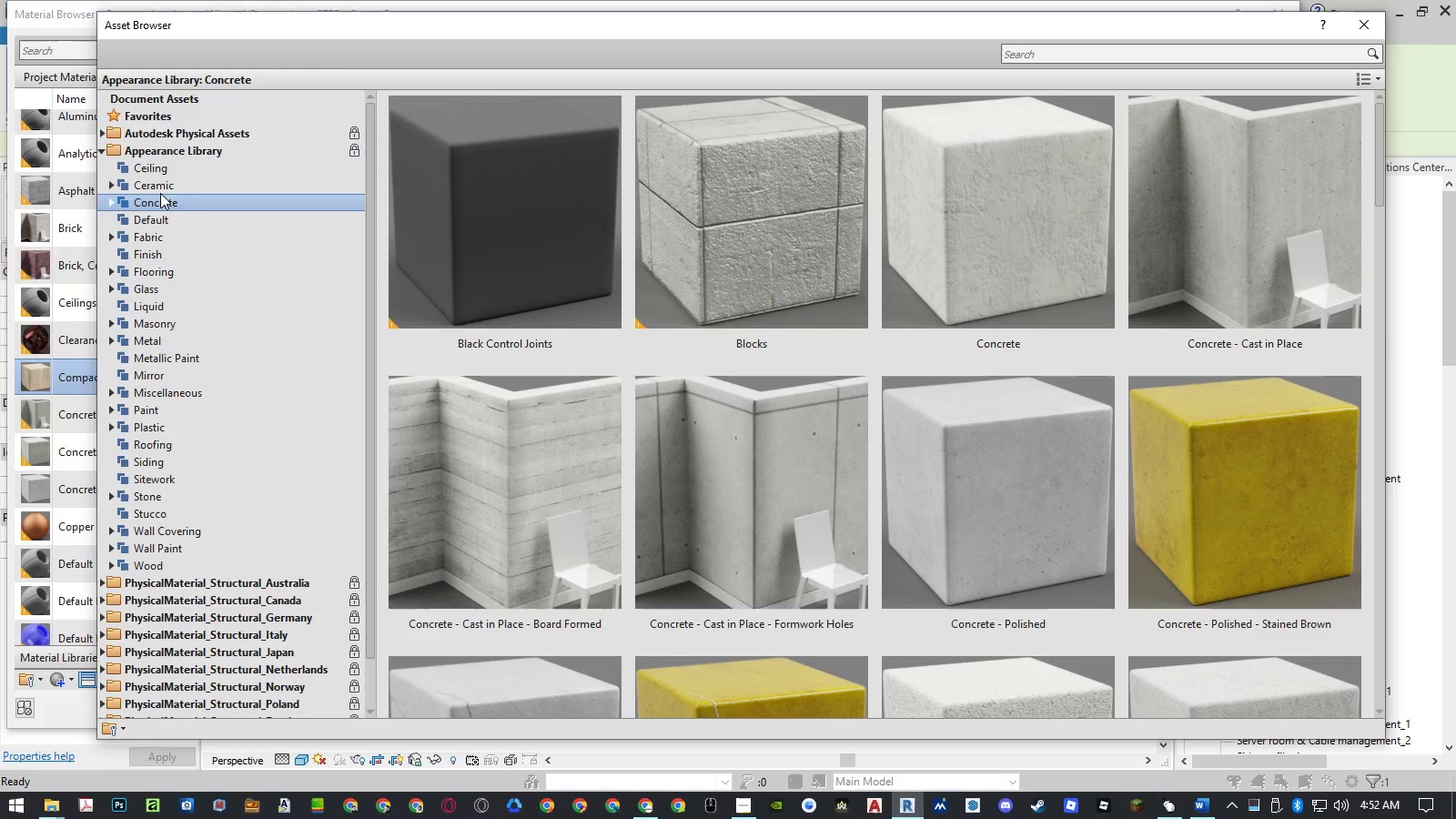 
left_click([157, 185])
 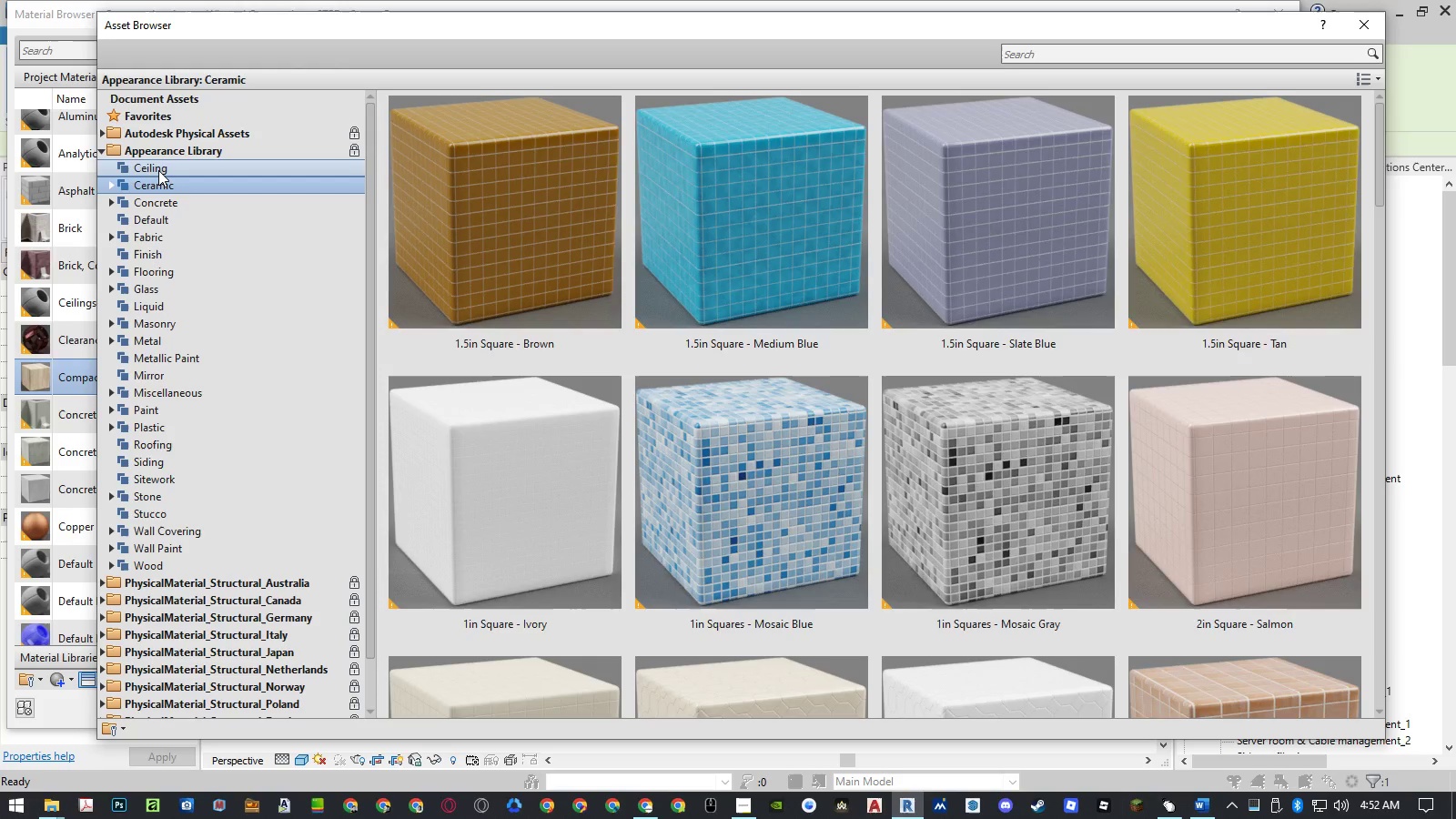 
left_click([158, 170])
 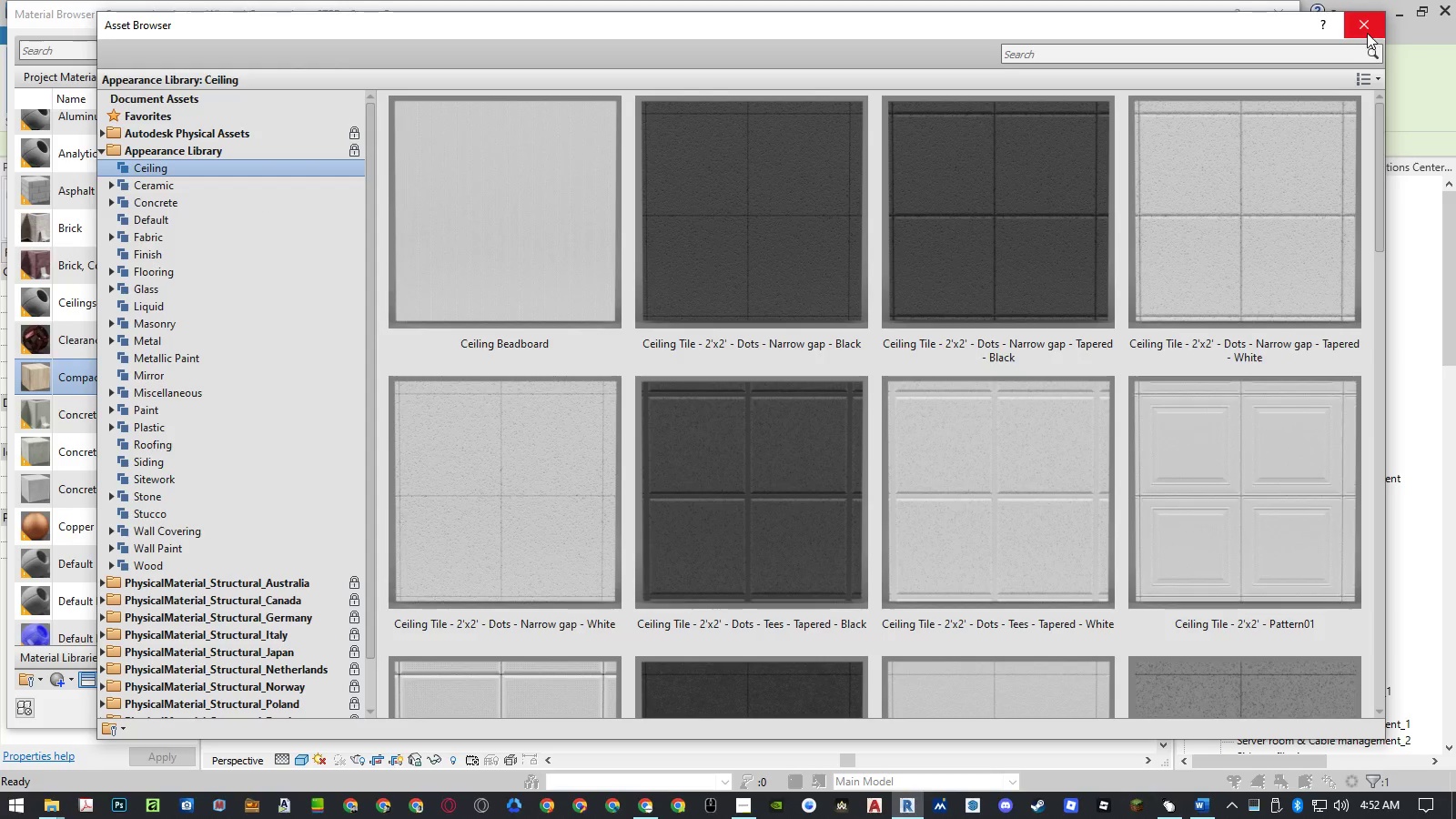 
left_click([1369, 32])
 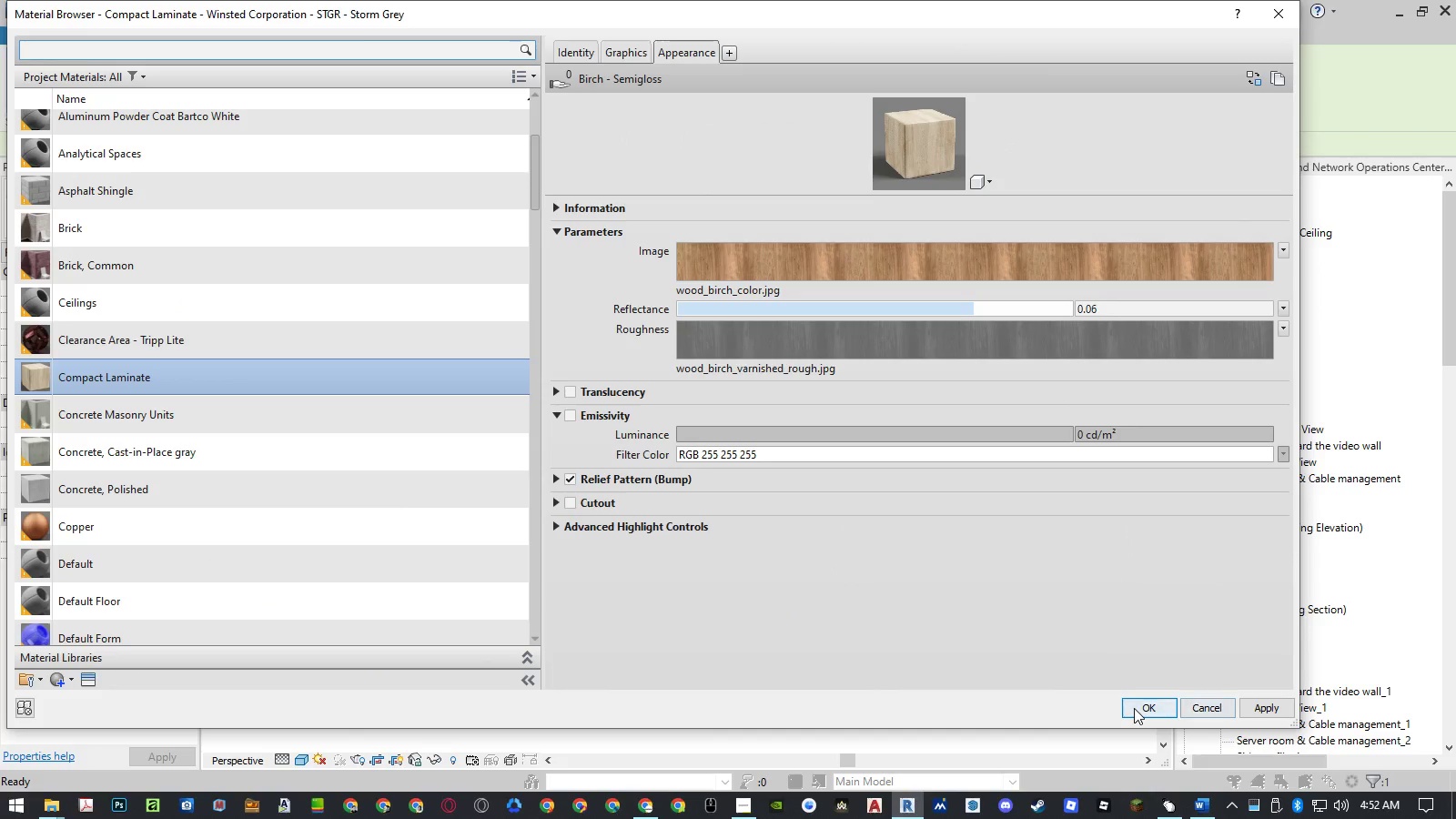 
left_click([1134, 708])
 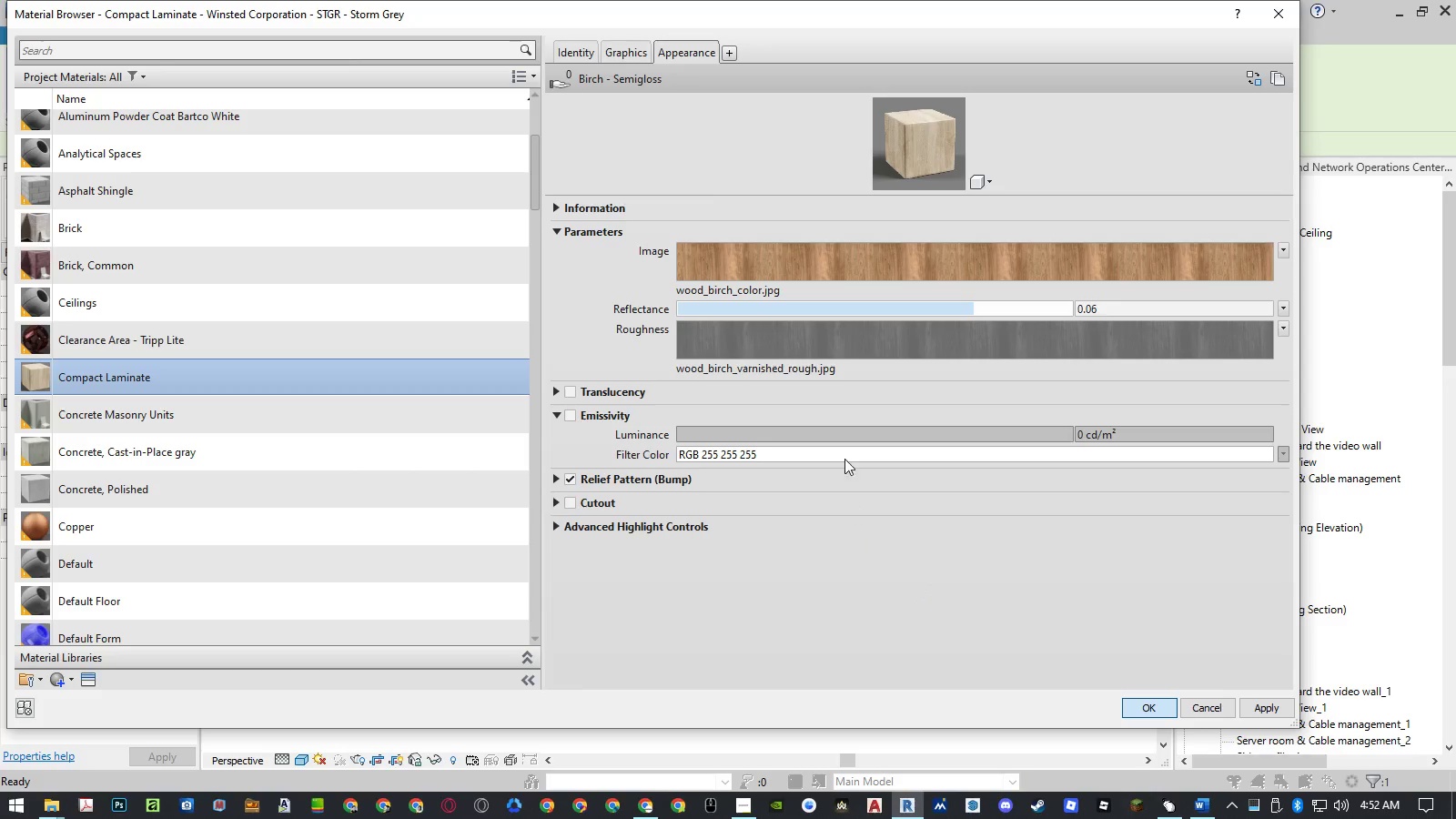 
mouse_move([872, 402])
 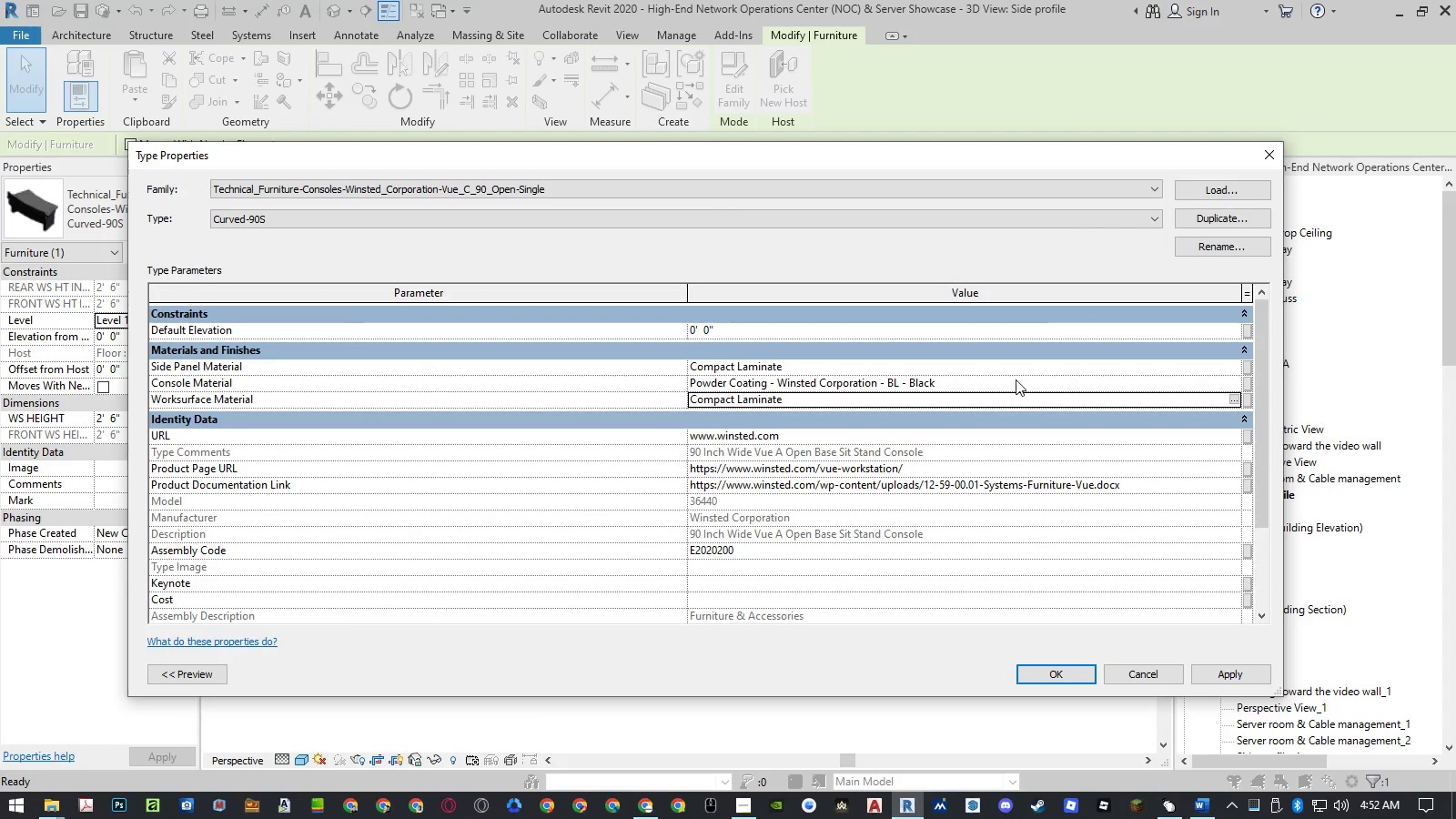 
left_click([1016, 379])
 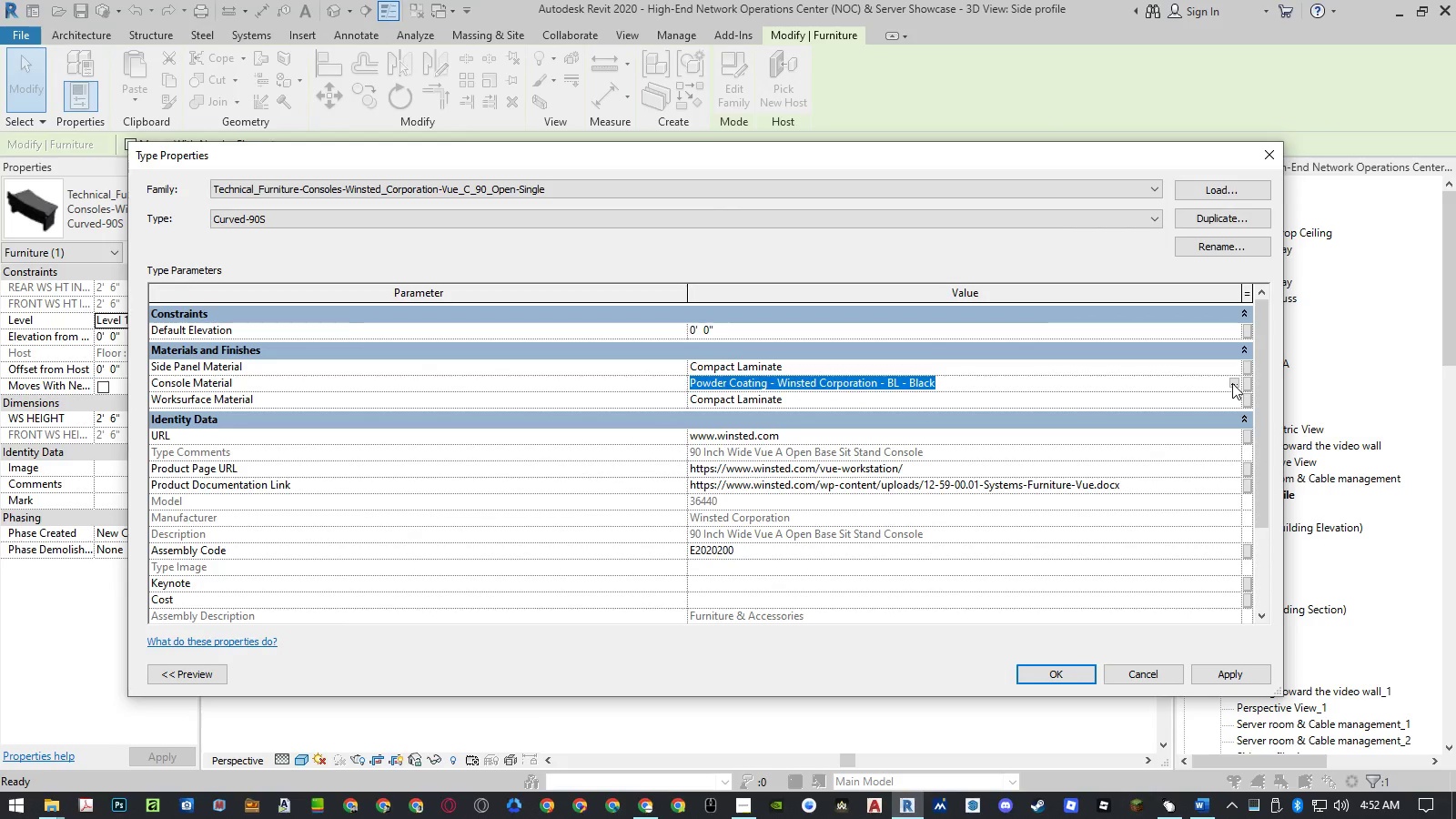 
wait(5.53)
 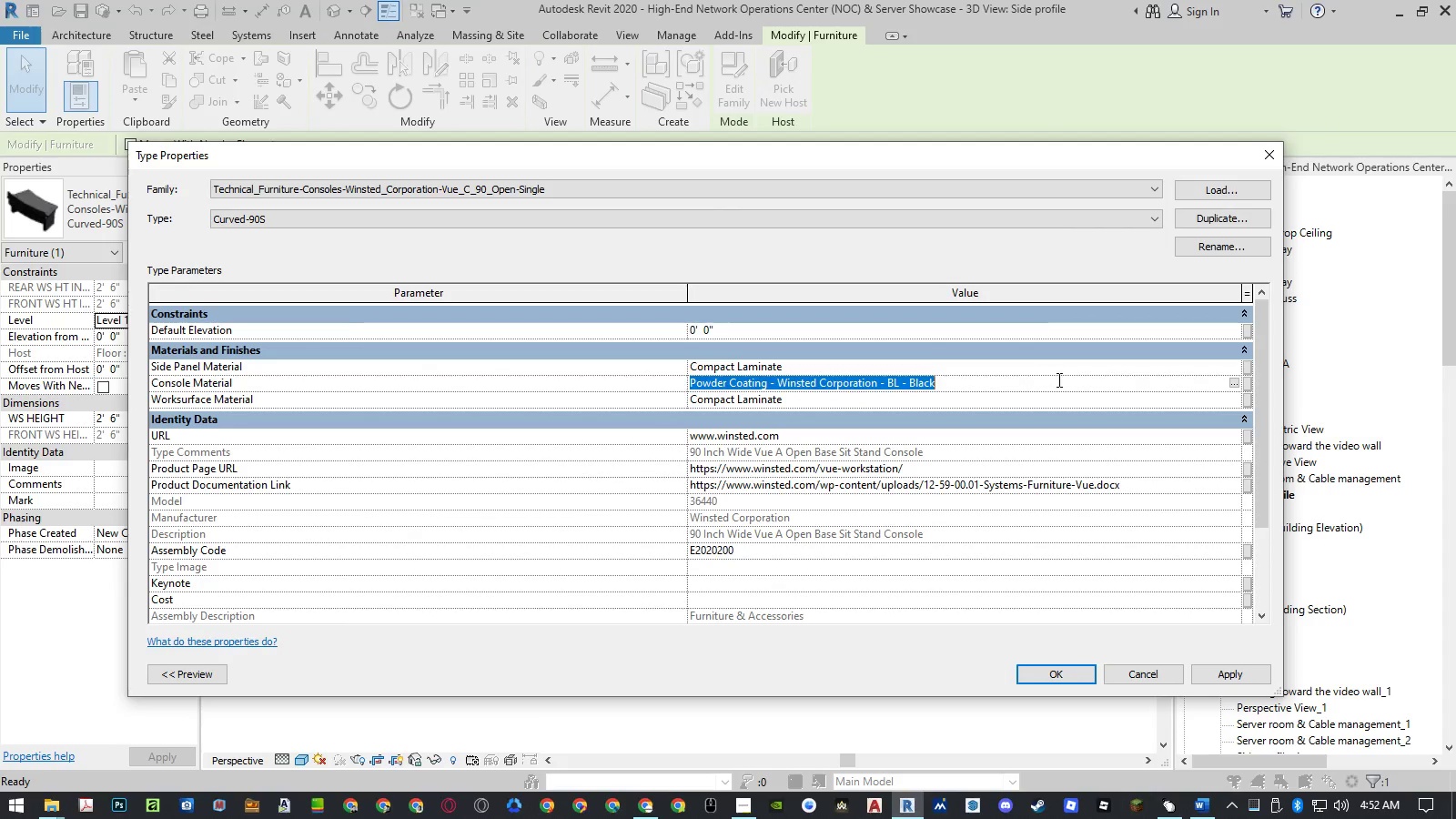 
left_click([1232, 383])
 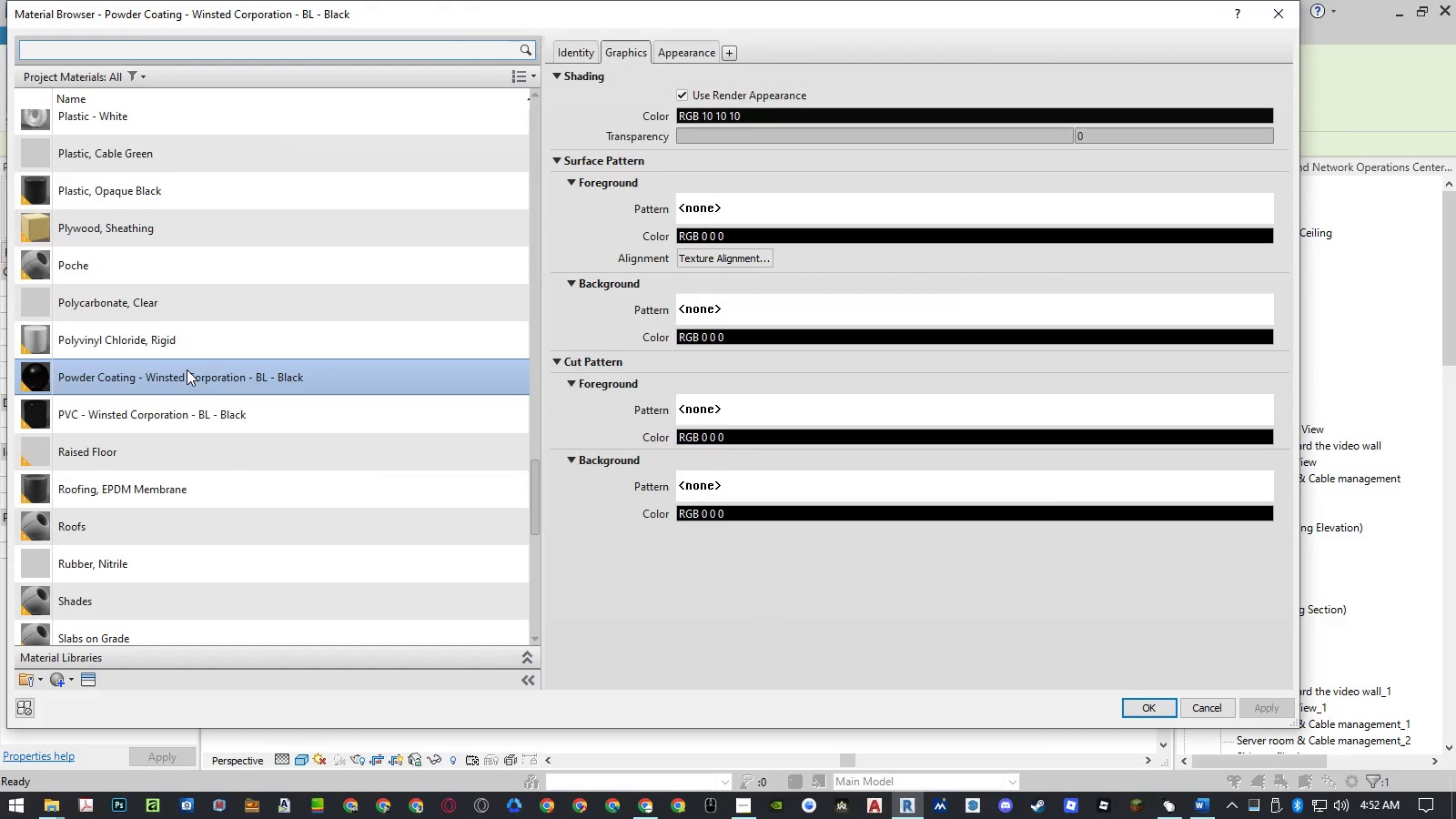 
left_click([696, 56])
 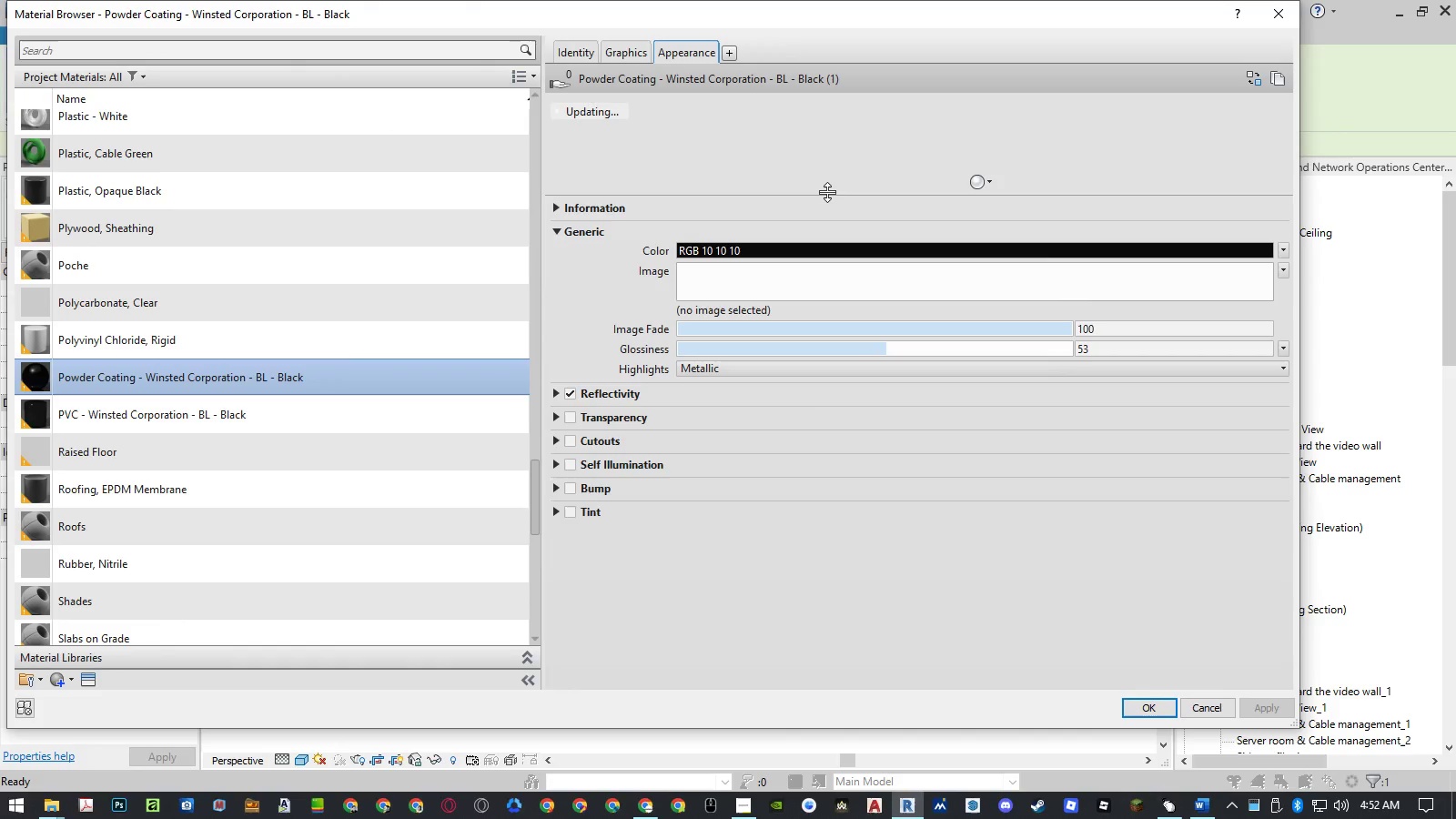 
left_click_drag(start_coordinate=[827, 194], to_coordinate=[827, 281])
 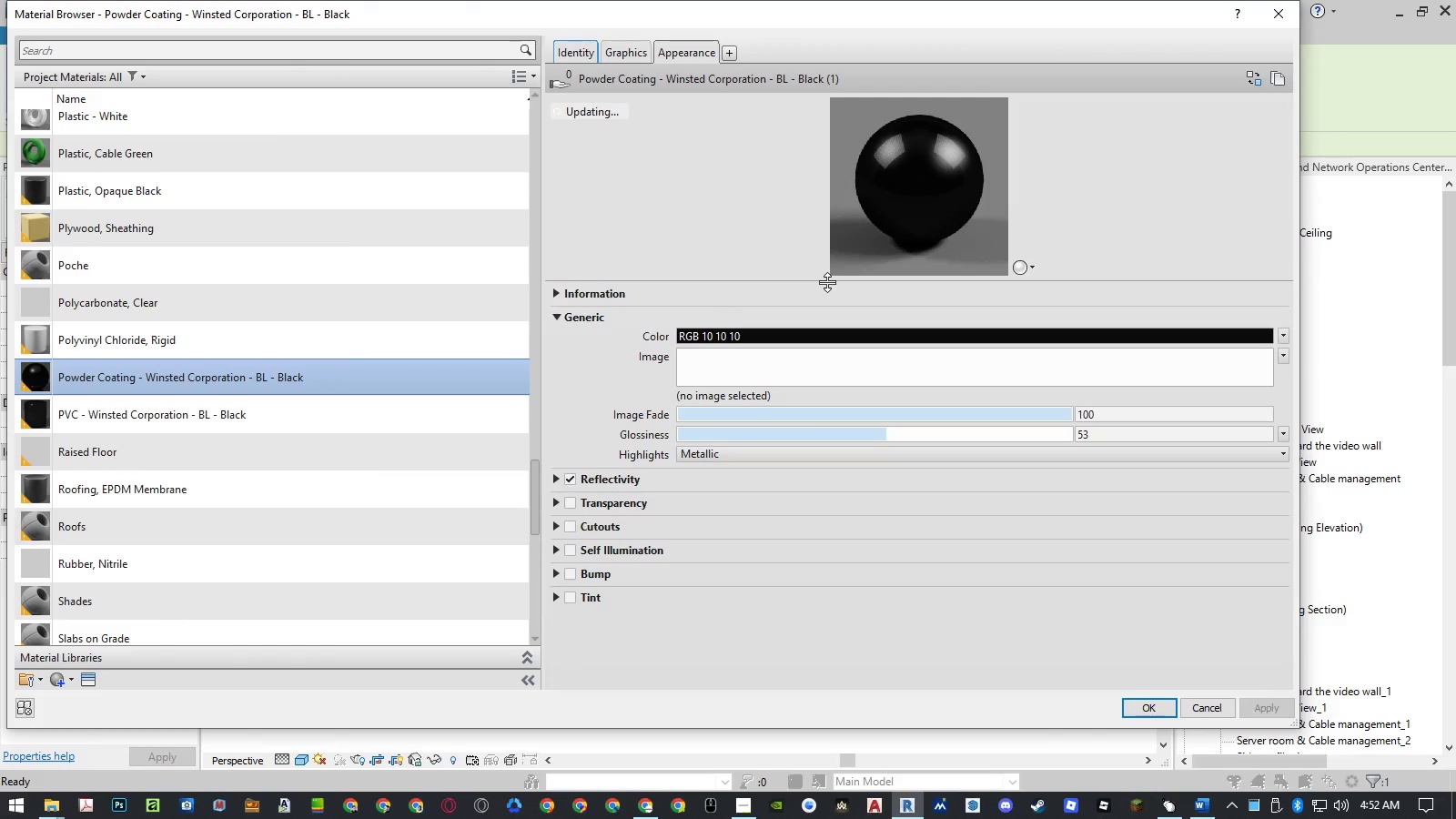 
left_click_drag(start_coordinate=[827, 282], to_coordinate=[828, 328])
 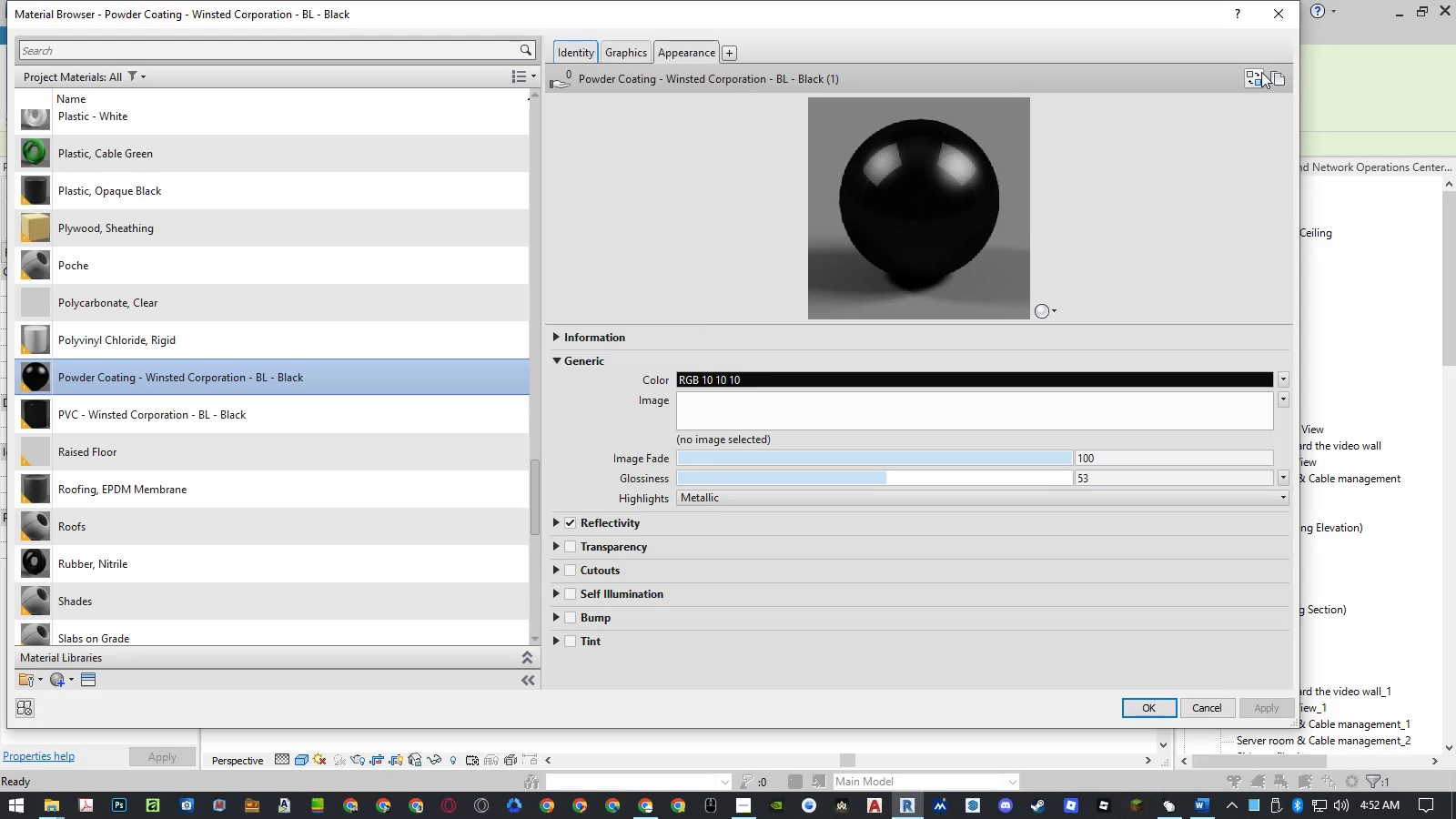 
left_click([1261, 72])
 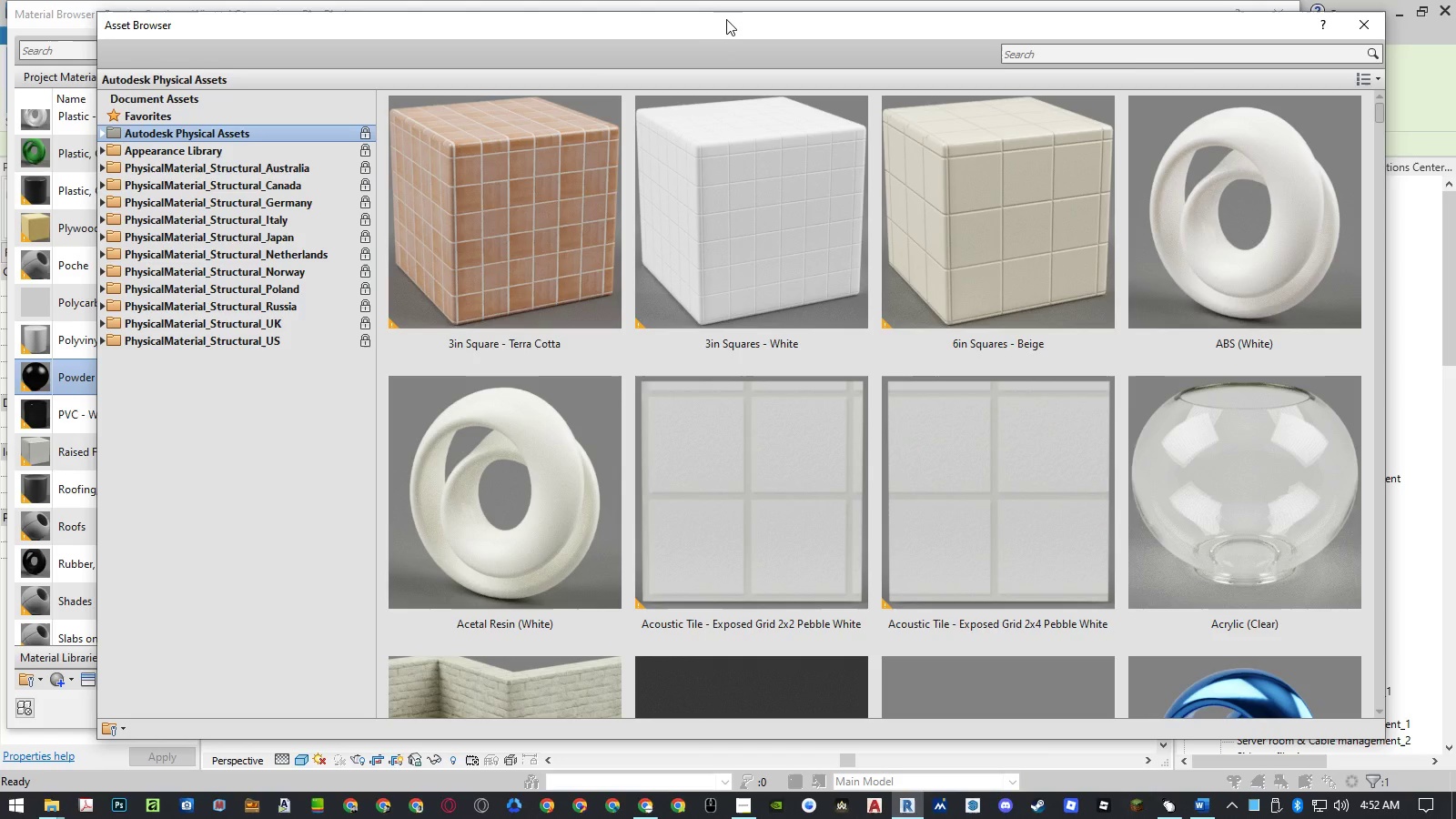 
left_click_drag(start_coordinate=[702, 23], to_coordinate=[956, 52])
 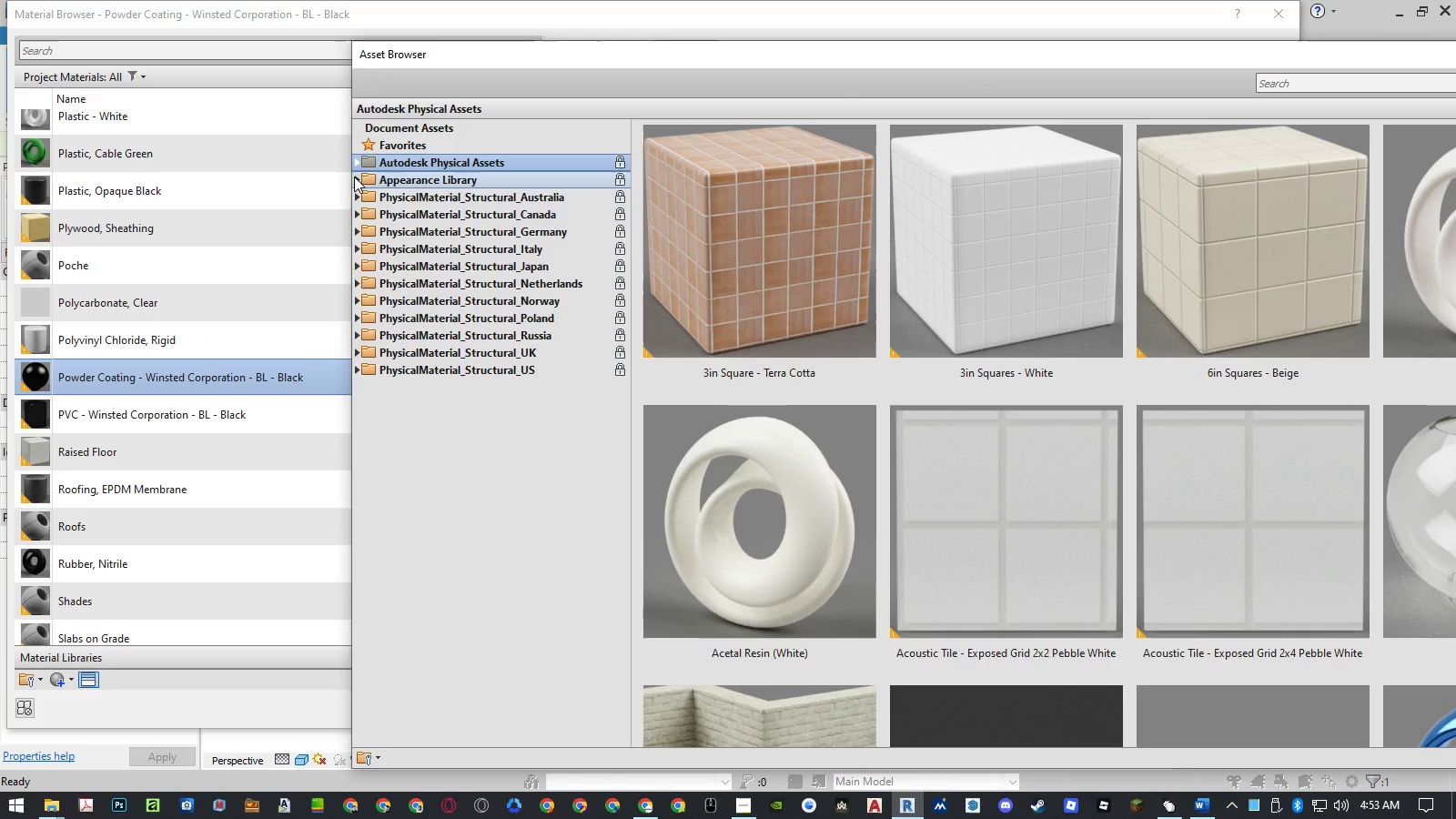 
left_click([354, 177])
 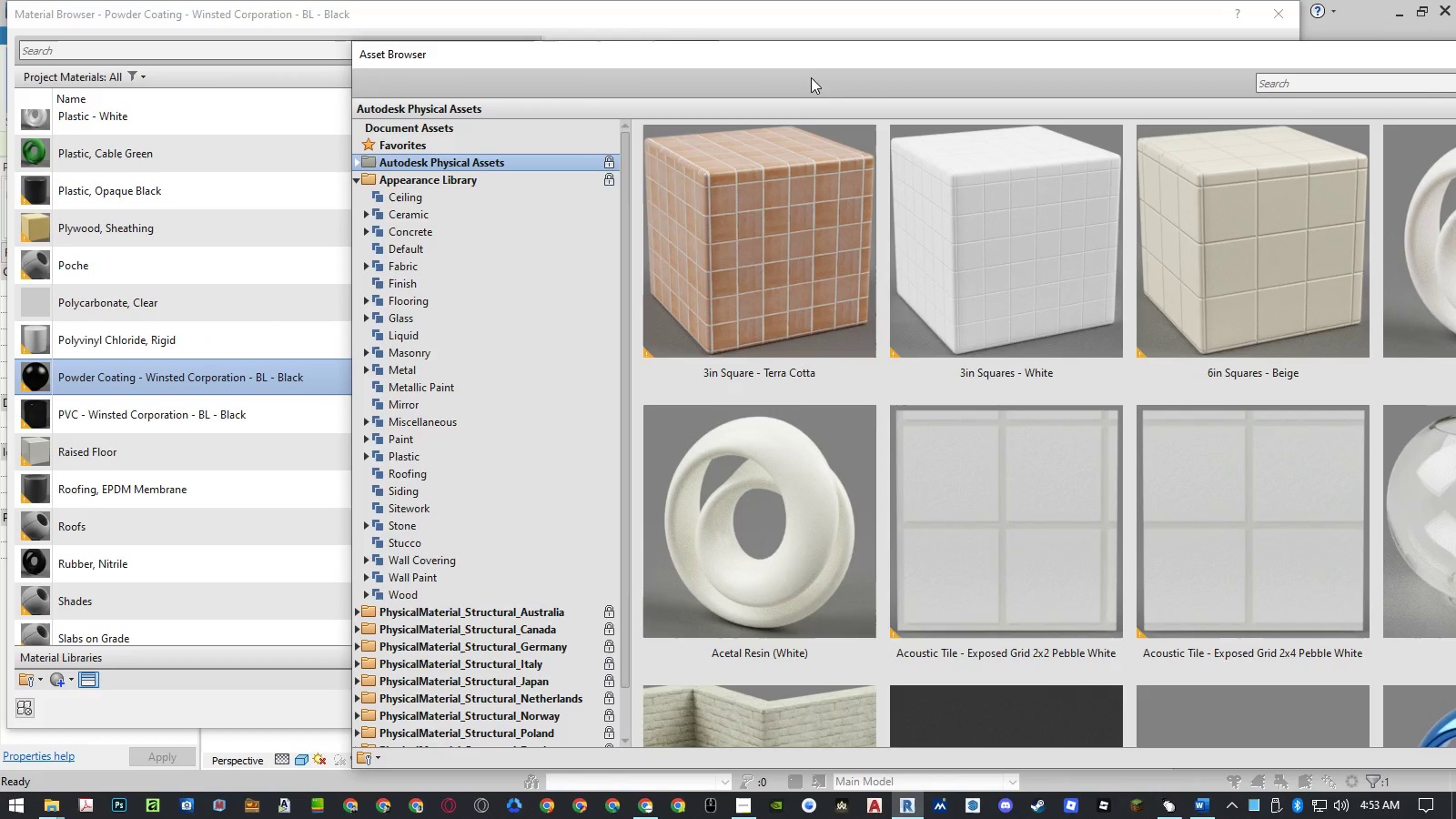 
left_click_drag(start_coordinate=[795, 44], to_coordinate=[559, 6])
 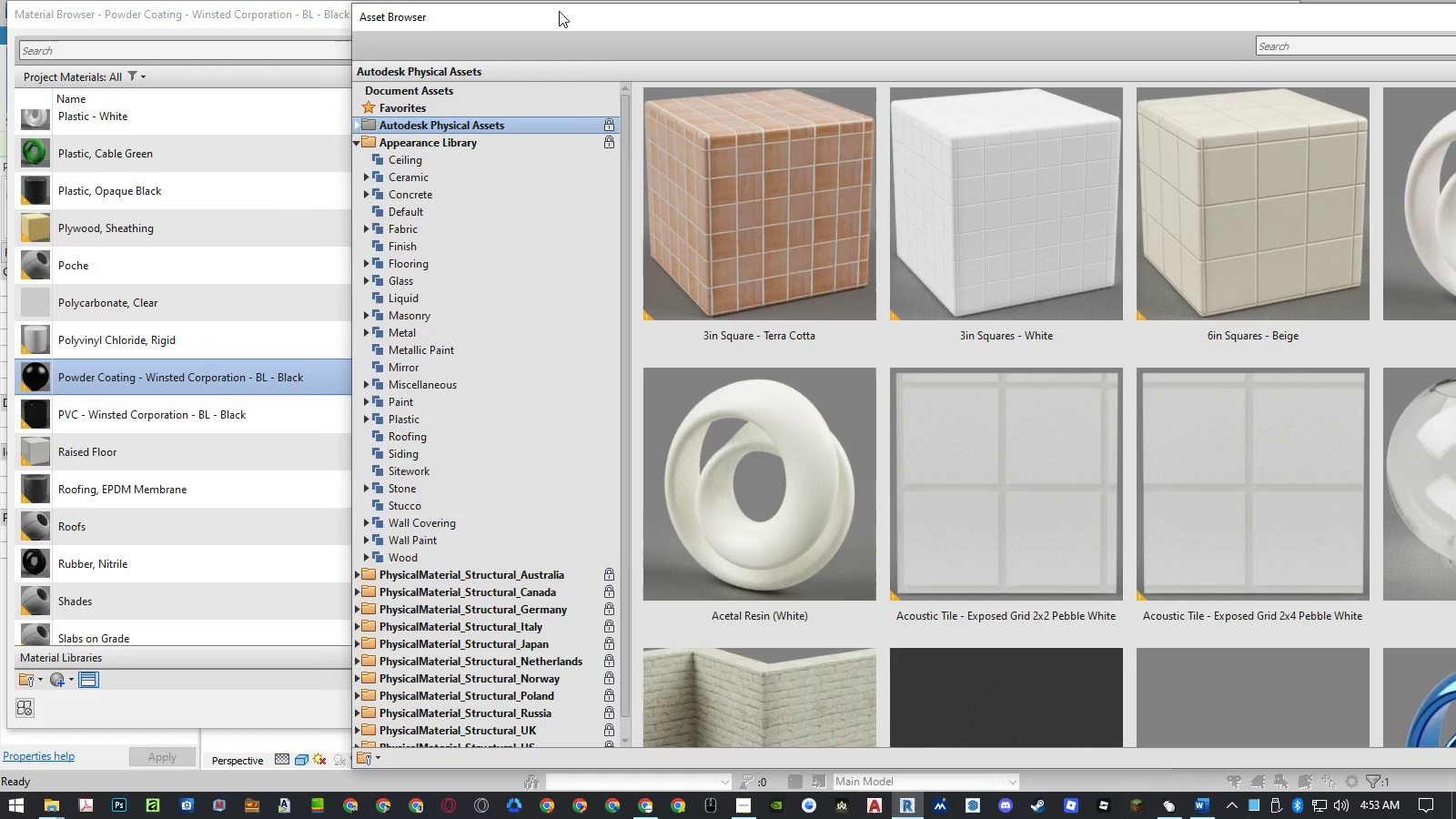 
left_click_drag(start_coordinate=[560, 13], to_coordinate=[338, 11])
 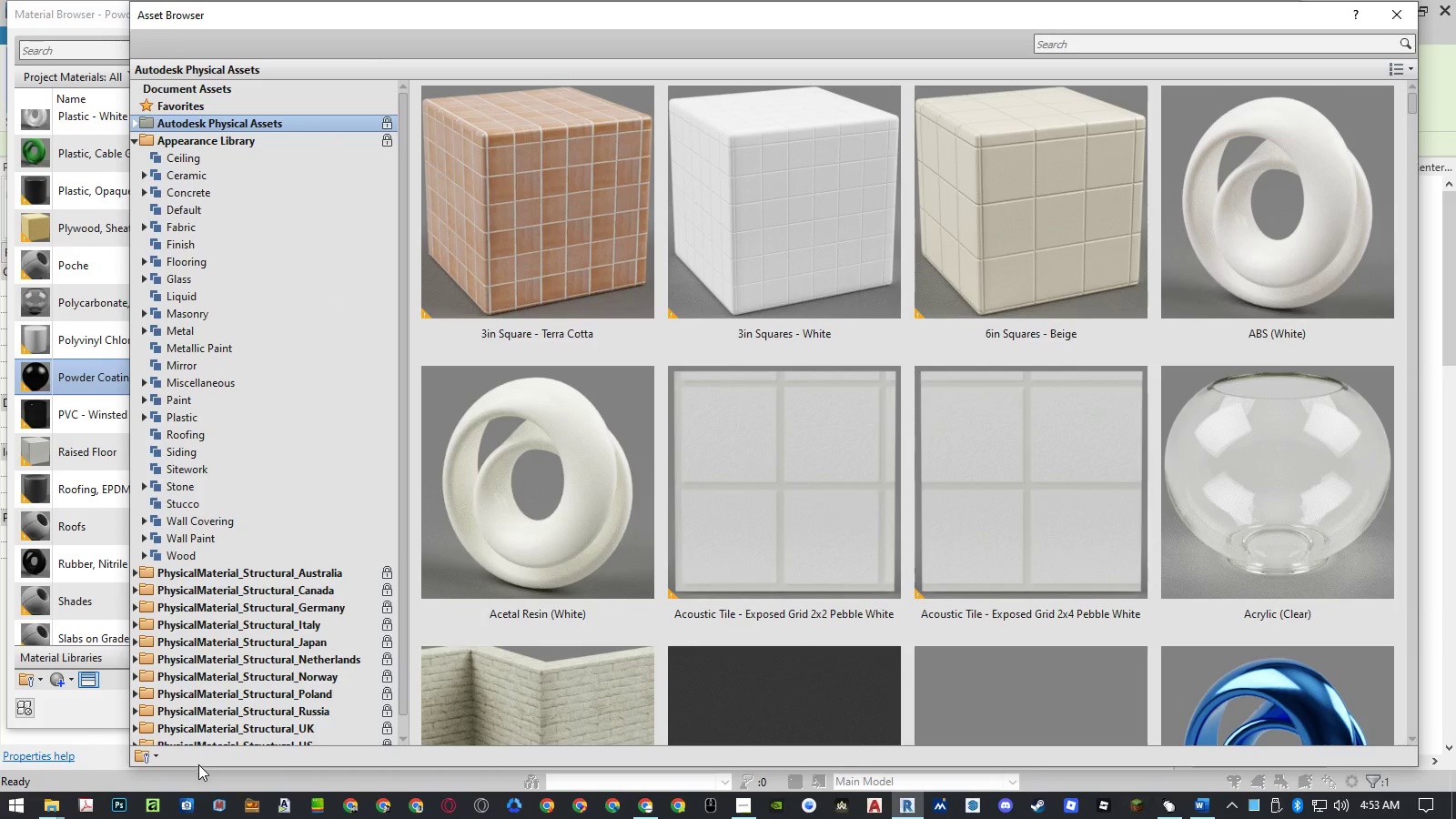 
left_click_drag(start_coordinate=[197, 768], to_coordinate=[202, 729])
 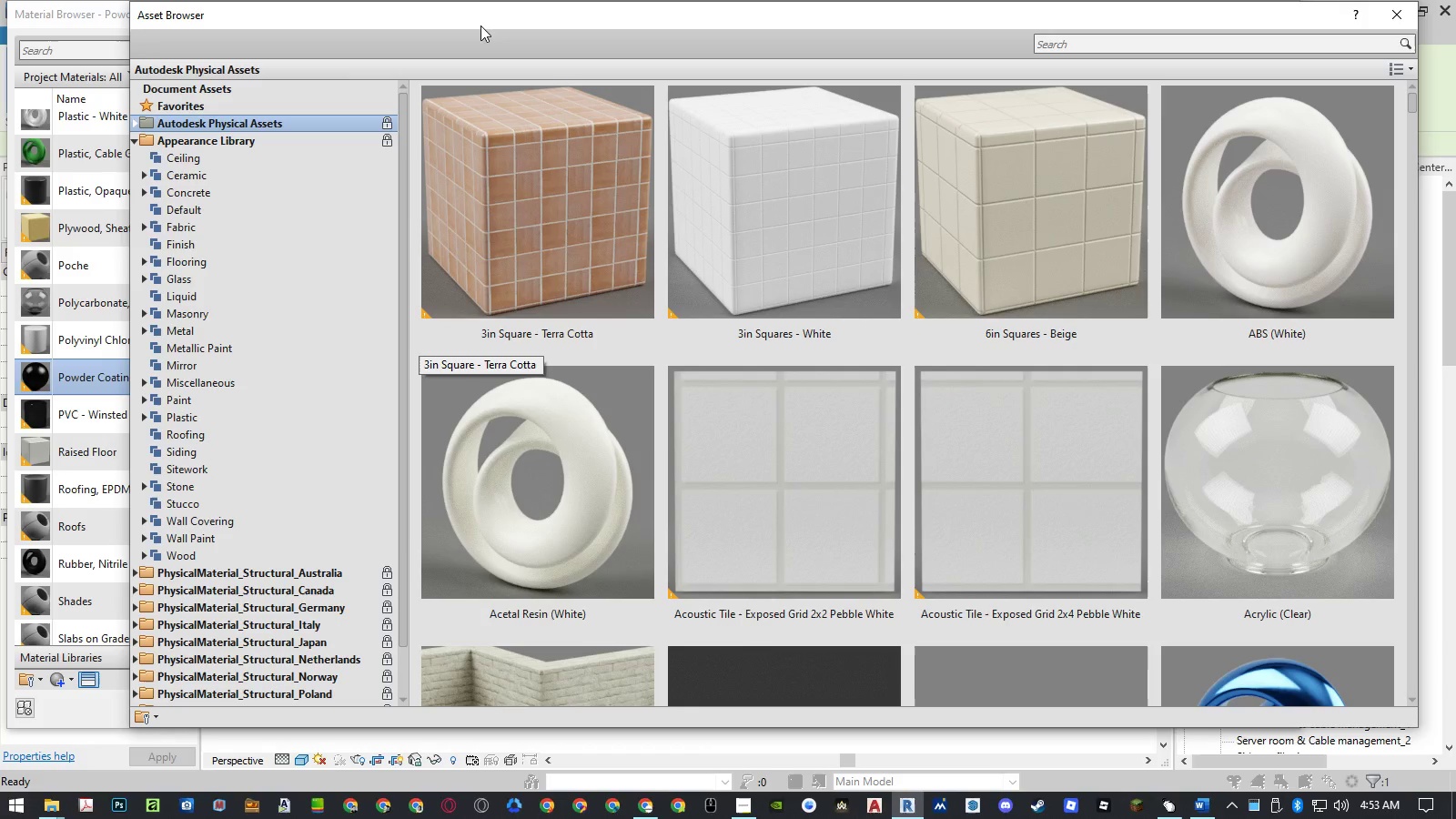 
left_click_drag(start_coordinate=[473, 19], to_coordinate=[395, 48])
 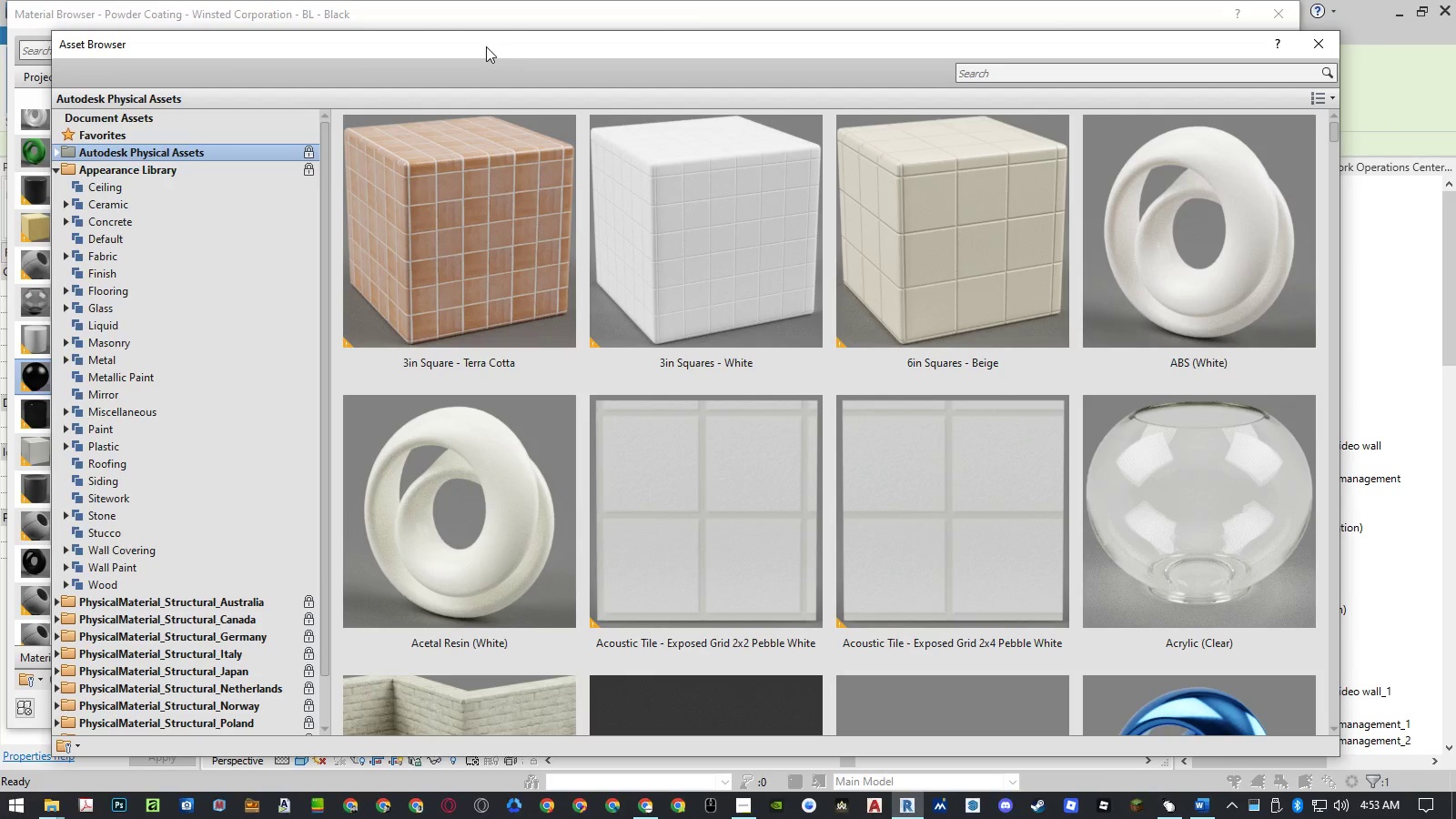 
left_click_drag(start_coordinate=[486, 46], to_coordinate=[495, 46])
 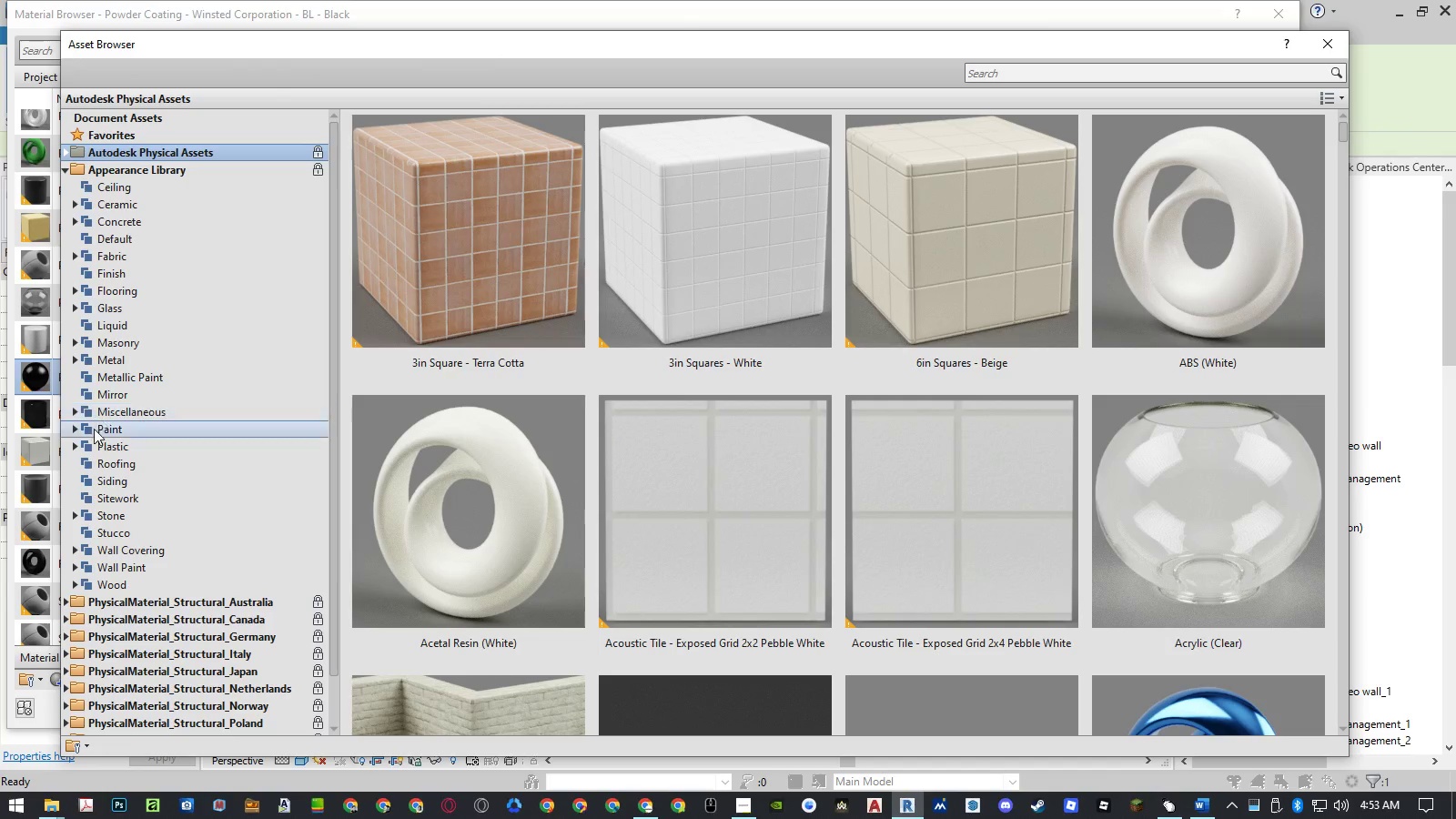 
double_click([95, 450])
 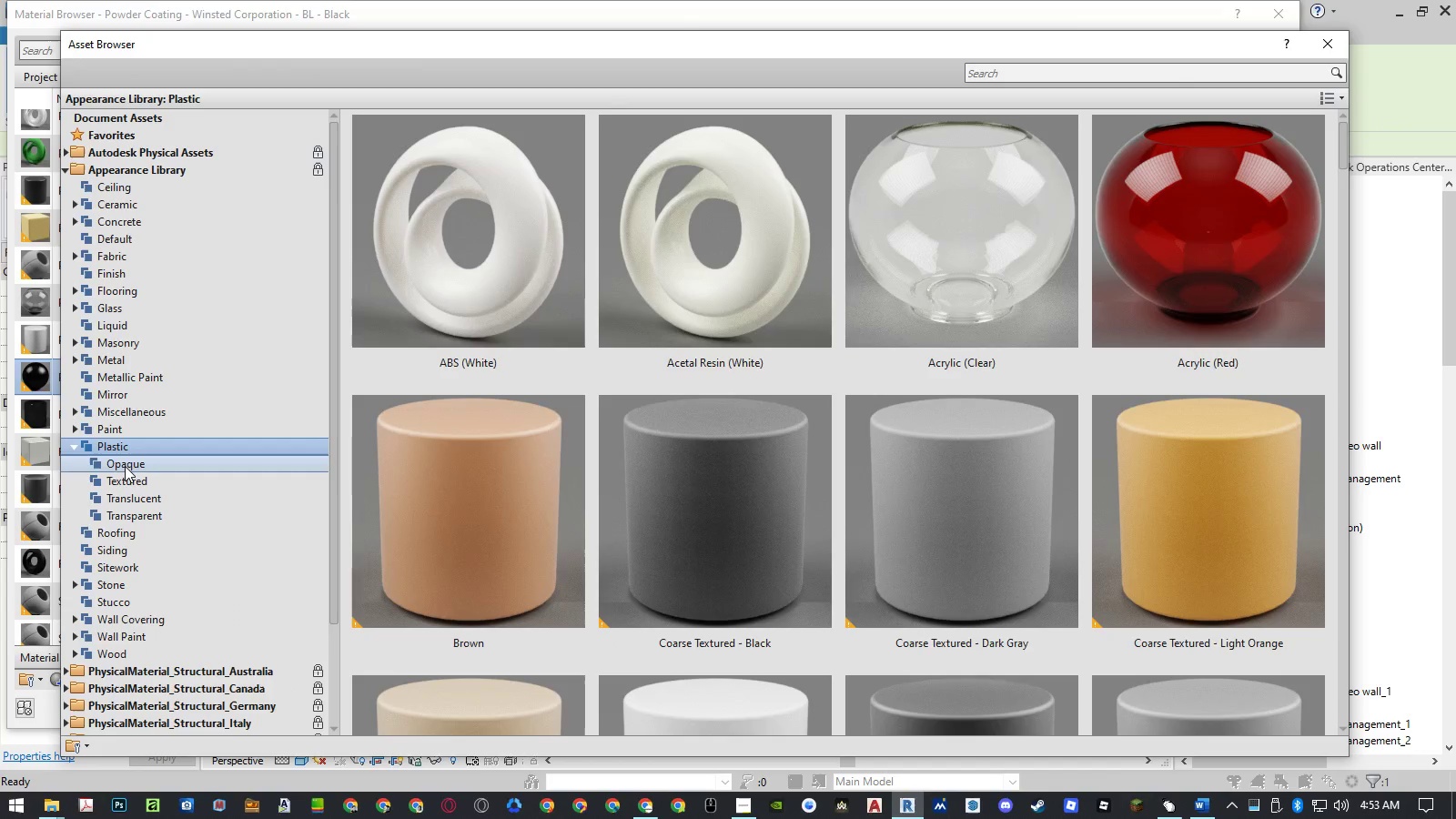 
left_click([125, 466])
 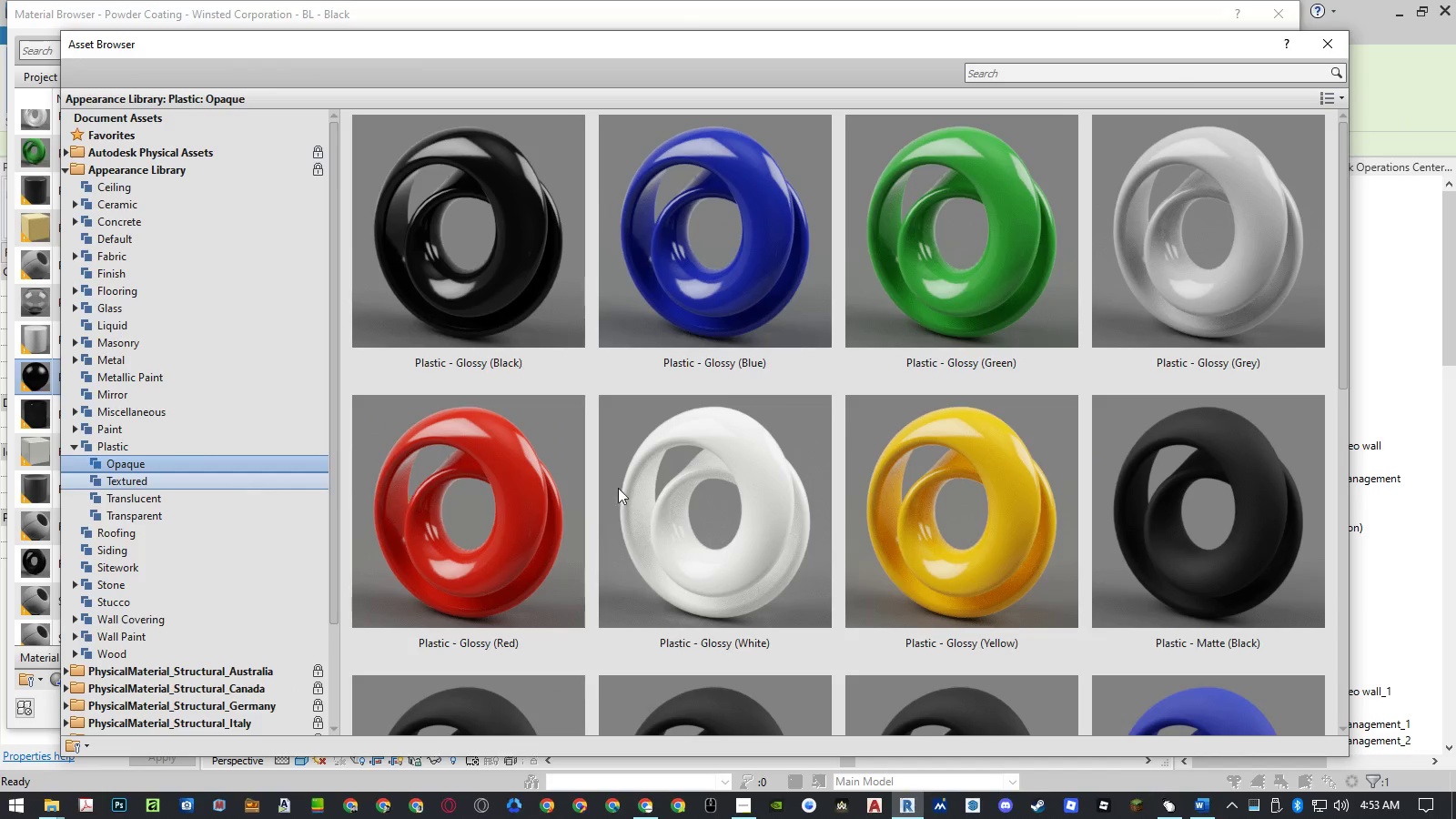 
scroll: coordinate [784, 488], scroll_direction: down, amount: 1.0
 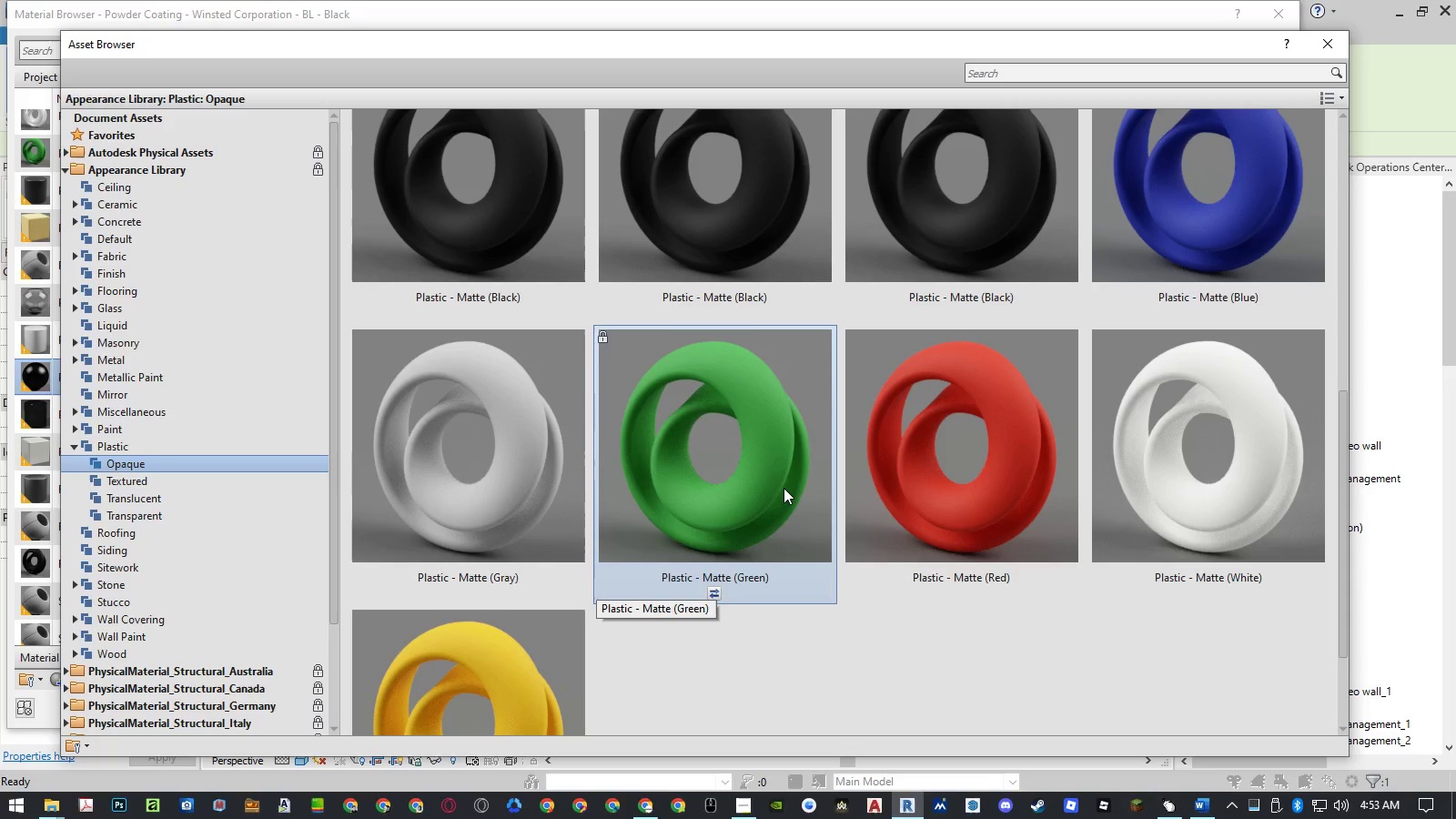 
scroll: coordinate [784, 488], scroll_direction: up, amount: 1.0
 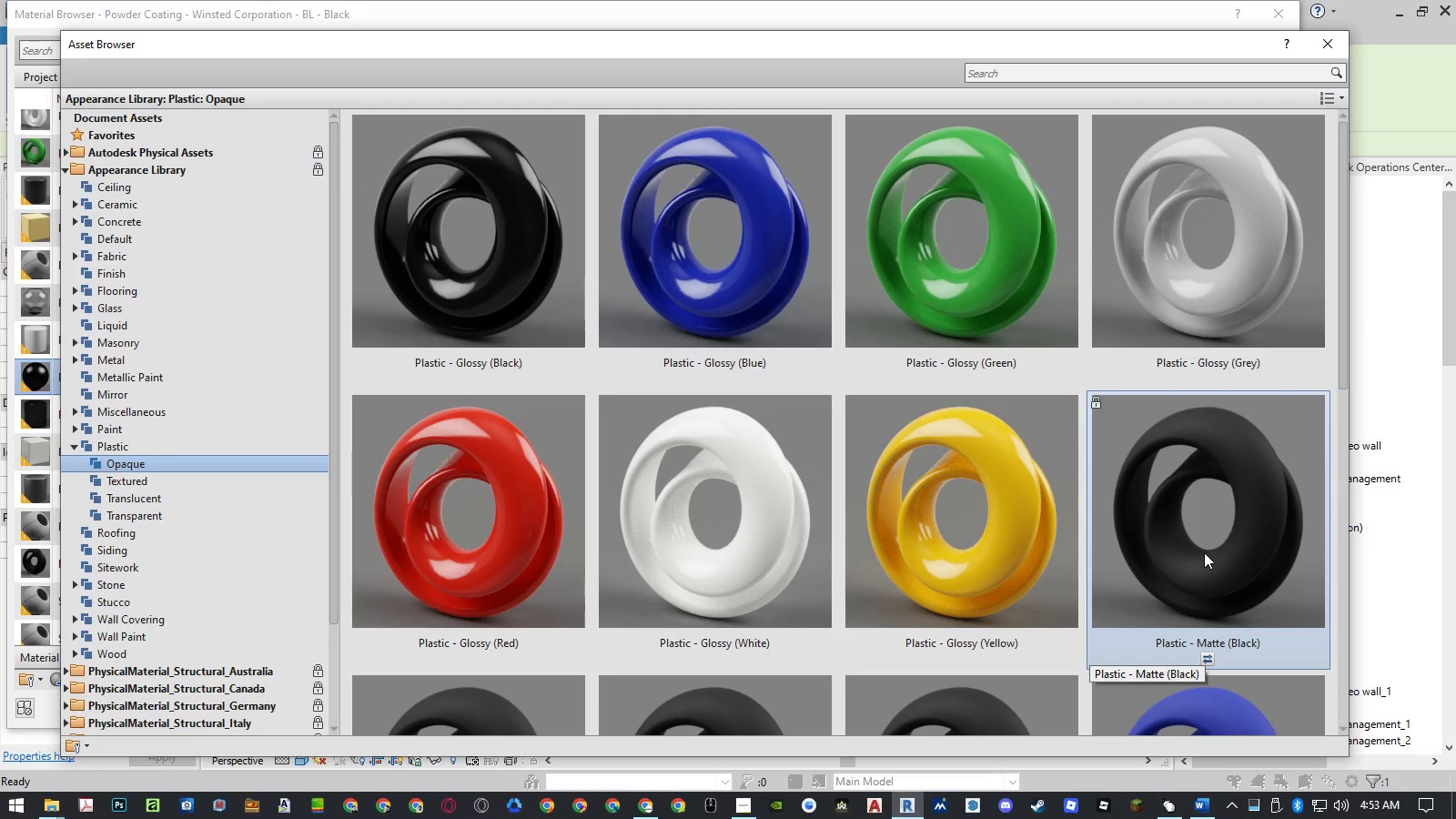 
left_click([1204, 552])
 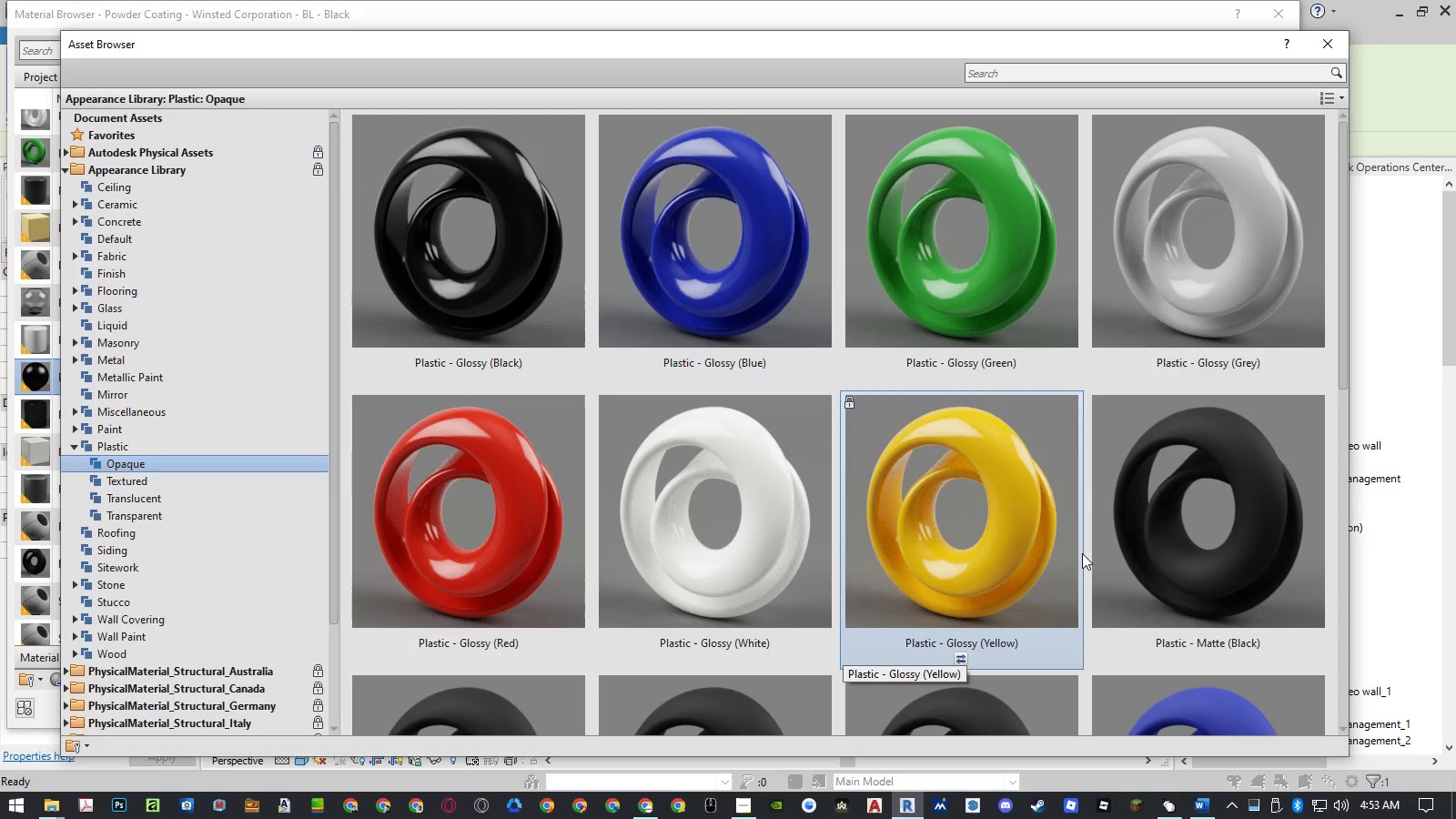 
scroll: coordinate [1082, 553], scroll_direction: down, amount: 1.0
 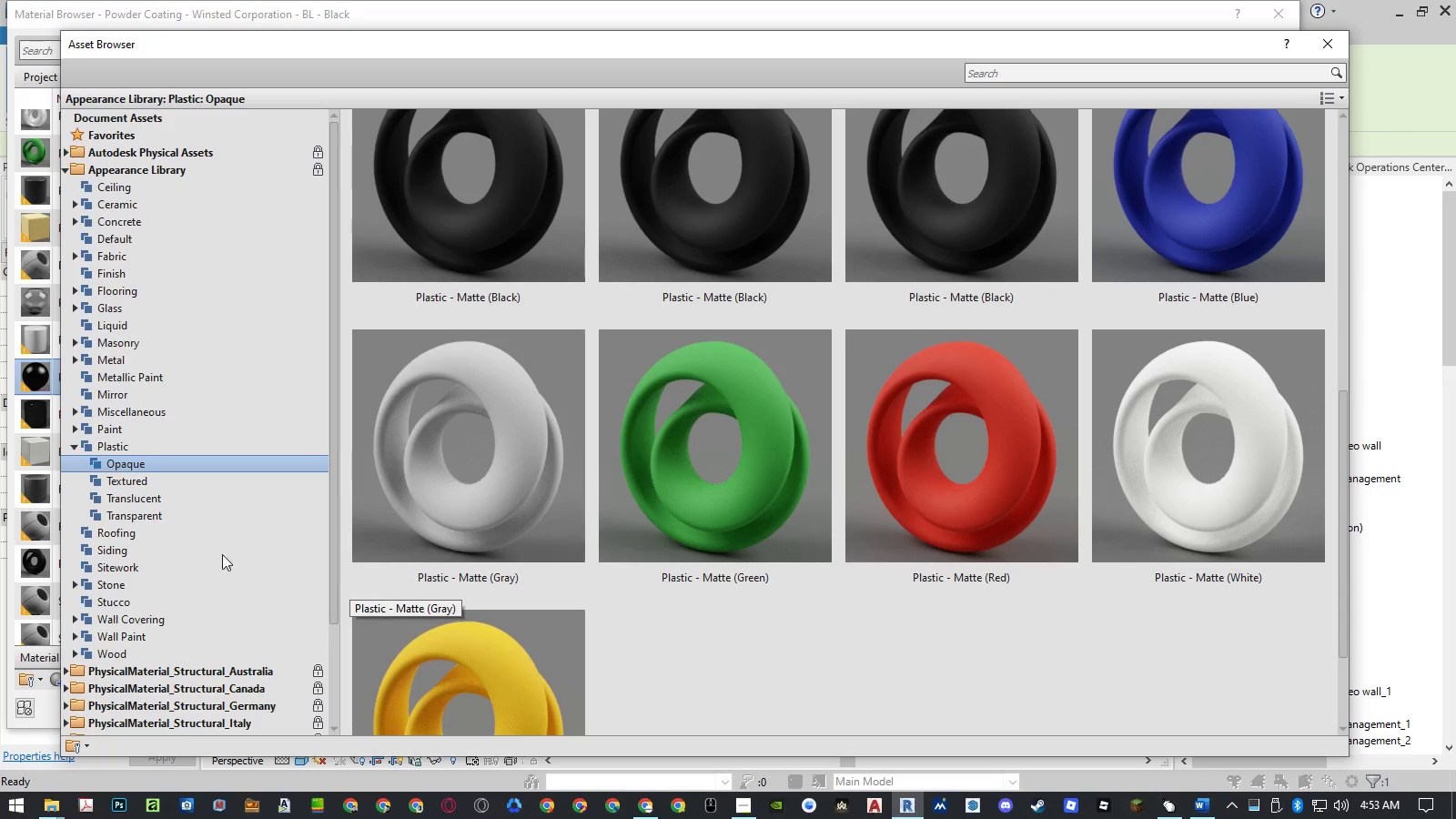 
left_click([143, 485])
 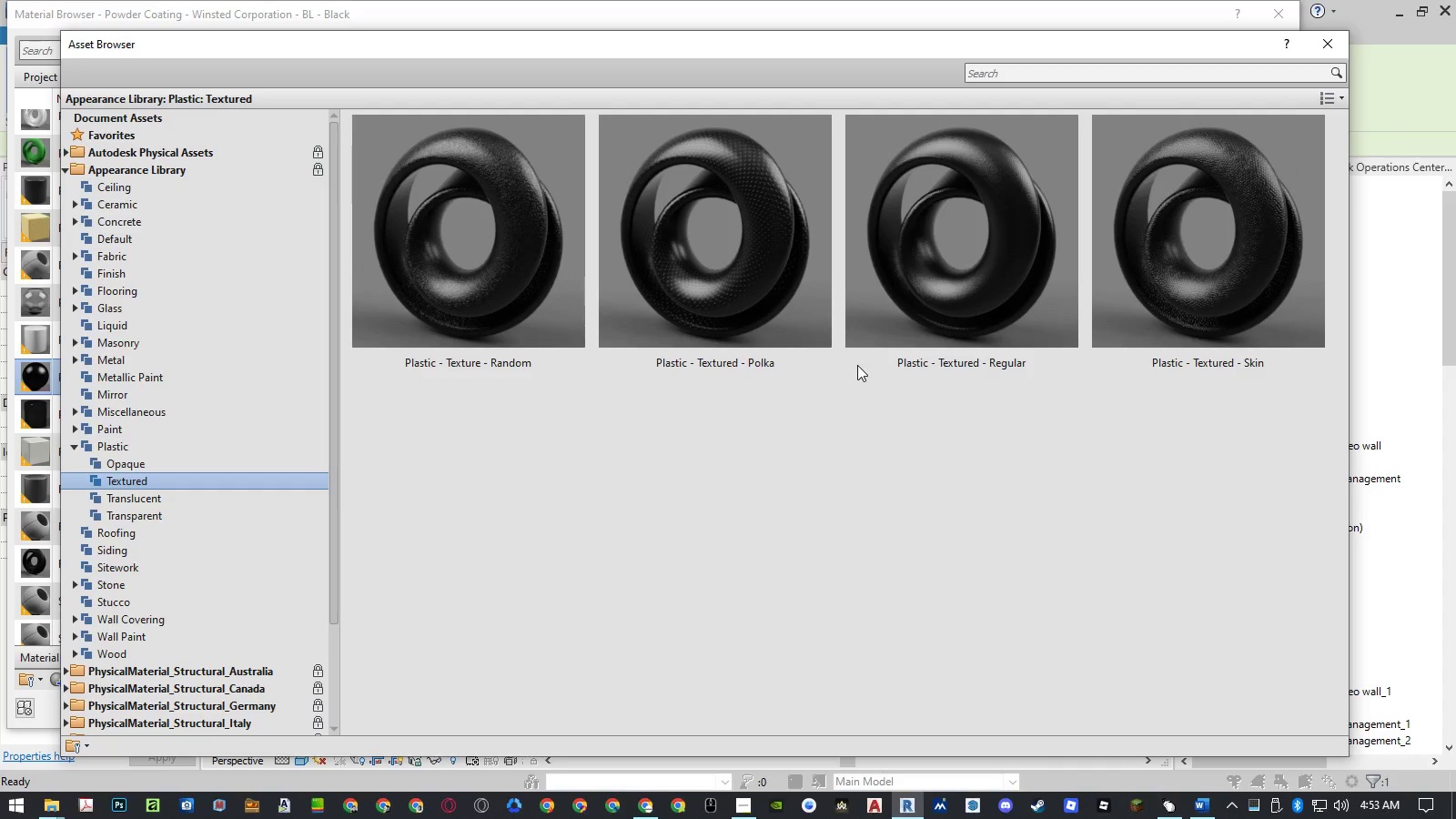 
left_click([966, 377])
 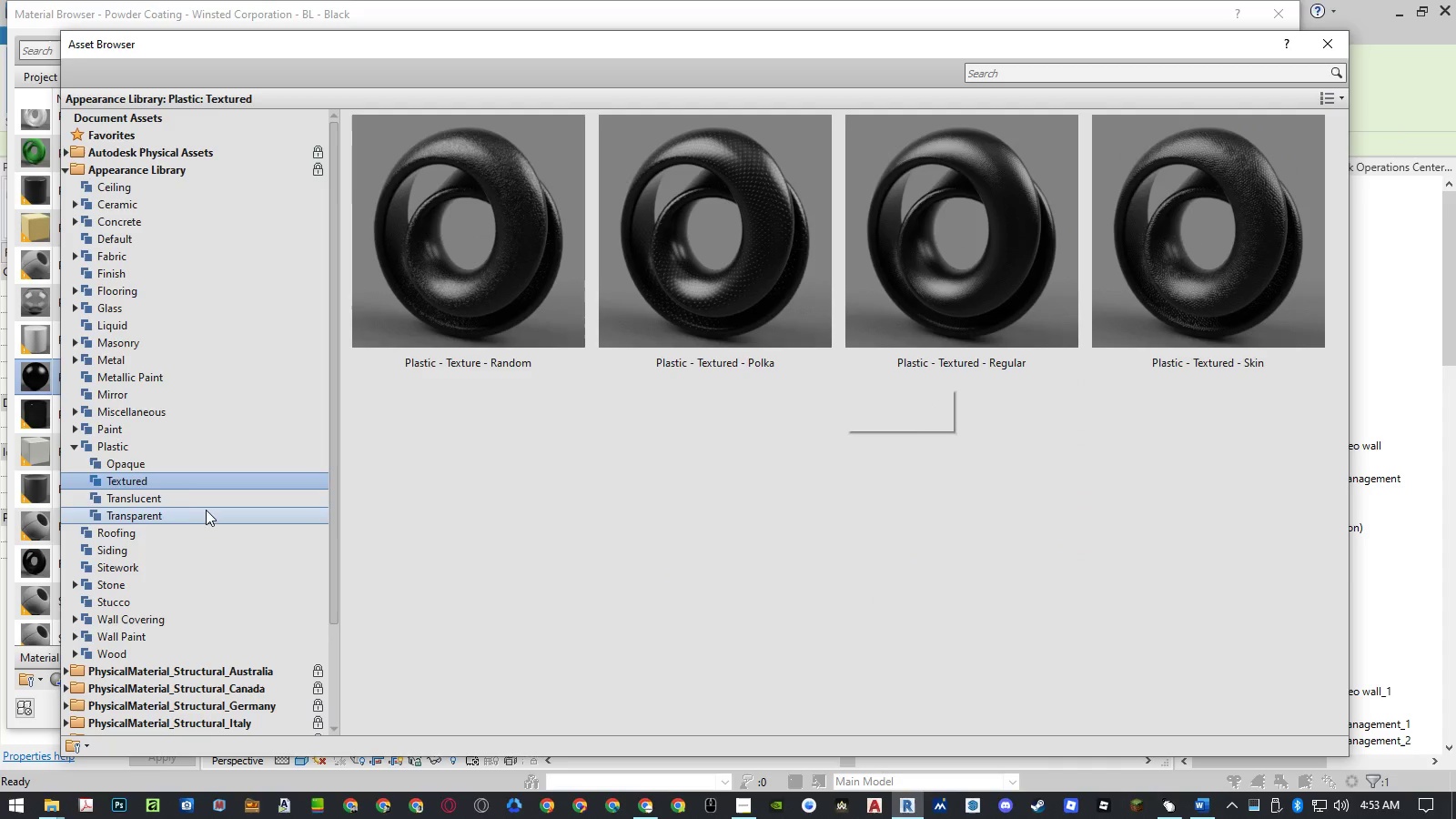 
left_click([186, 502])
 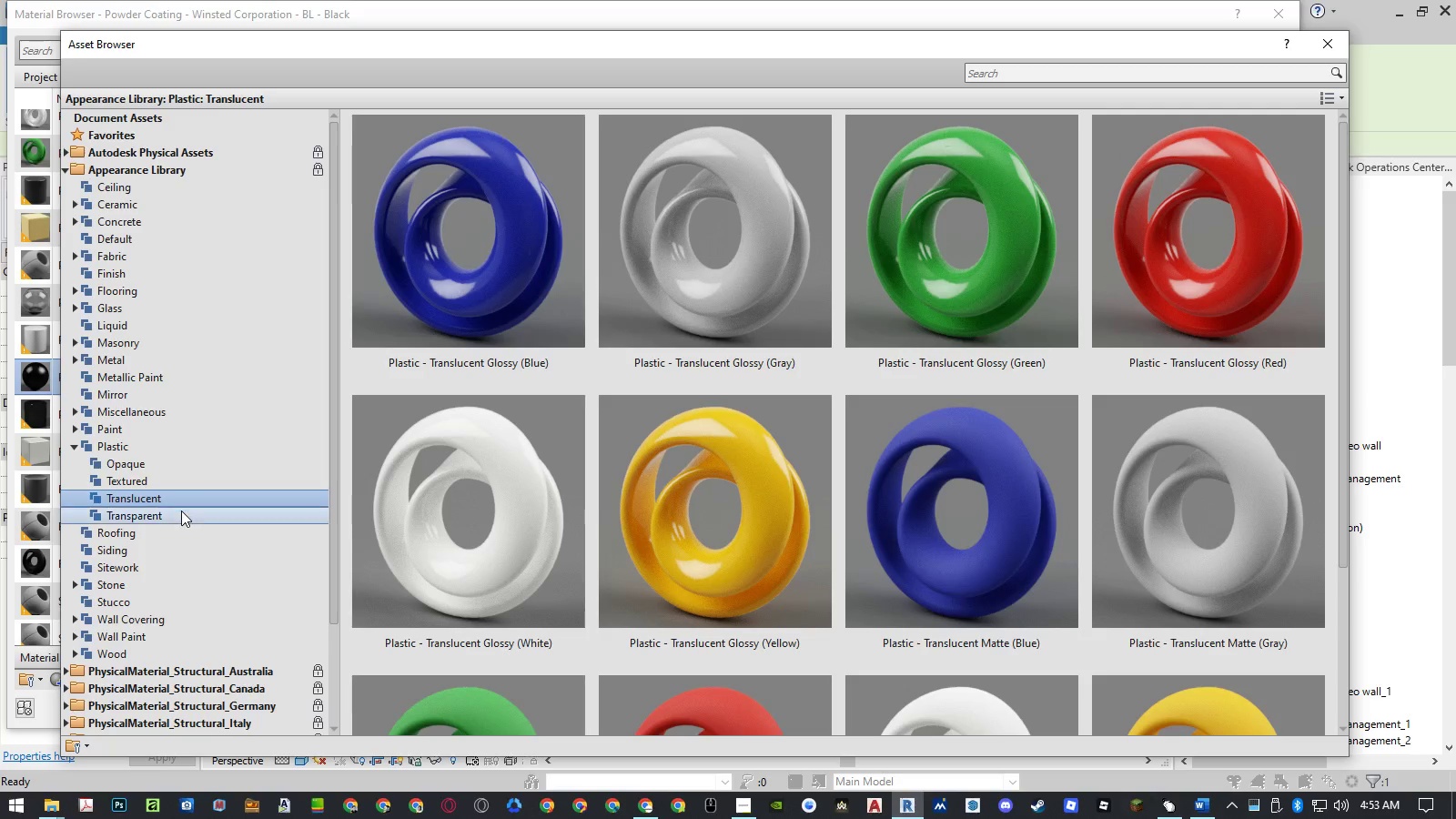 
left_click([181, 511])
 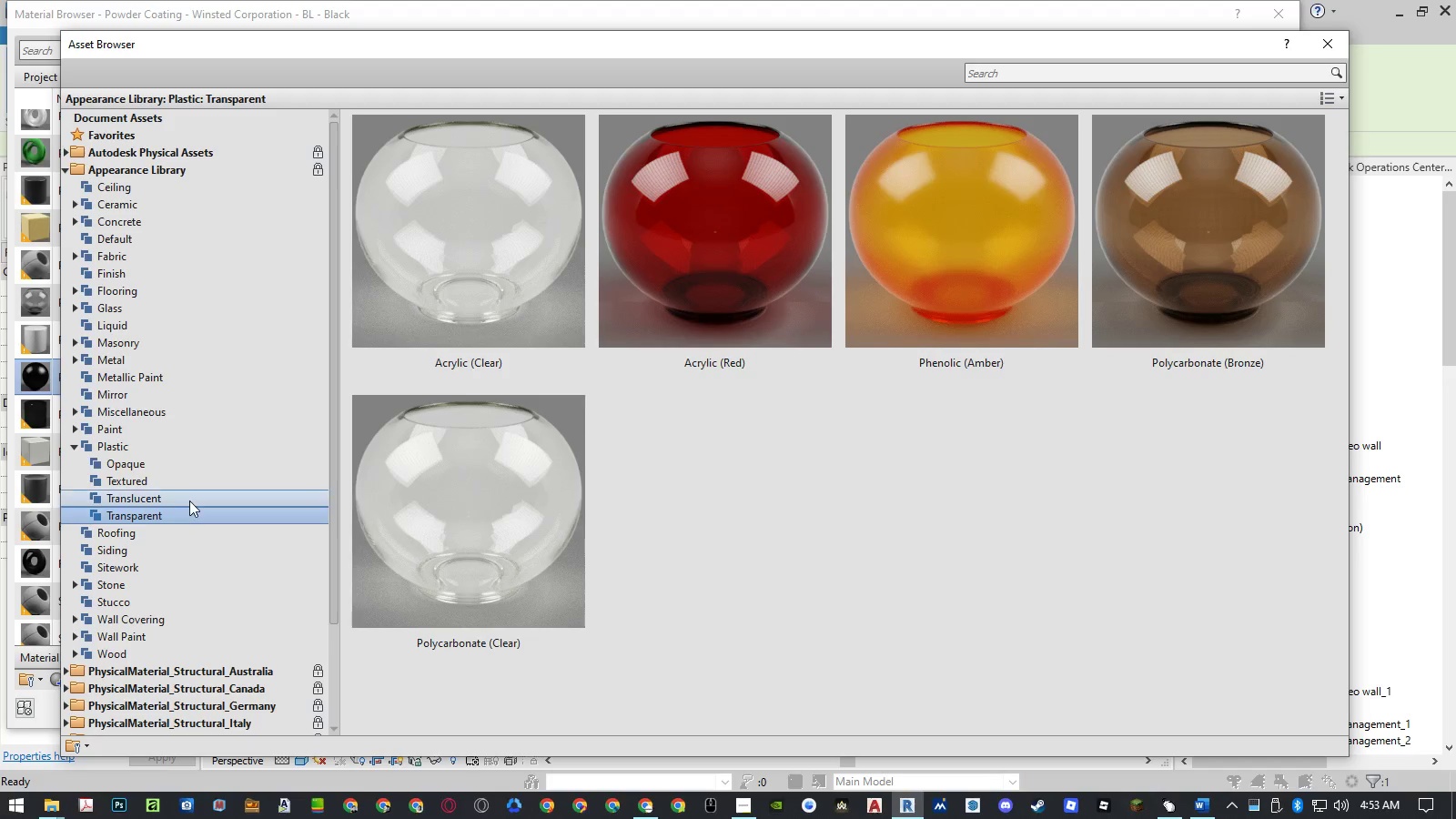 
left_click([189, 499])
 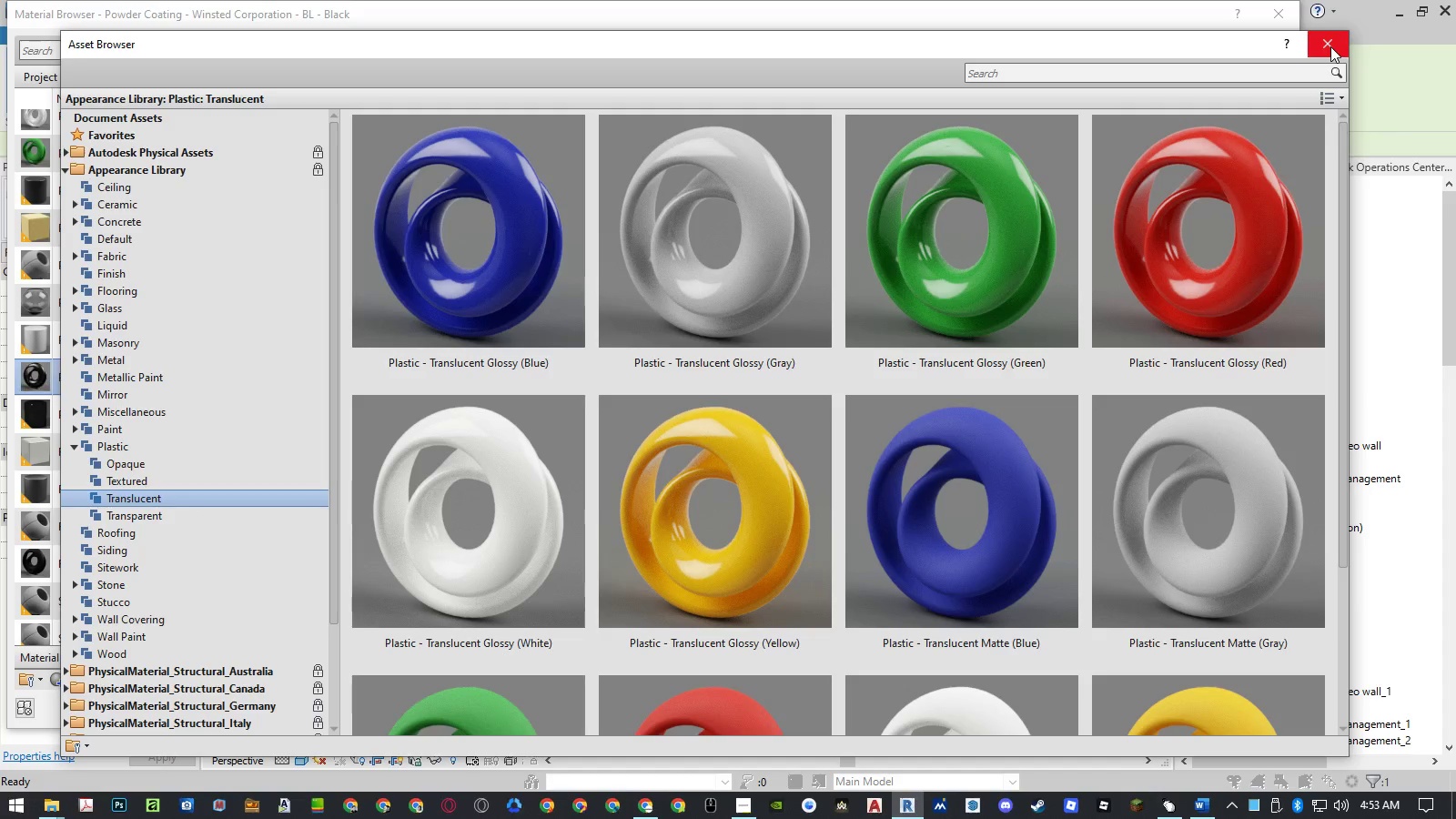 
left_click([1330, 46])
 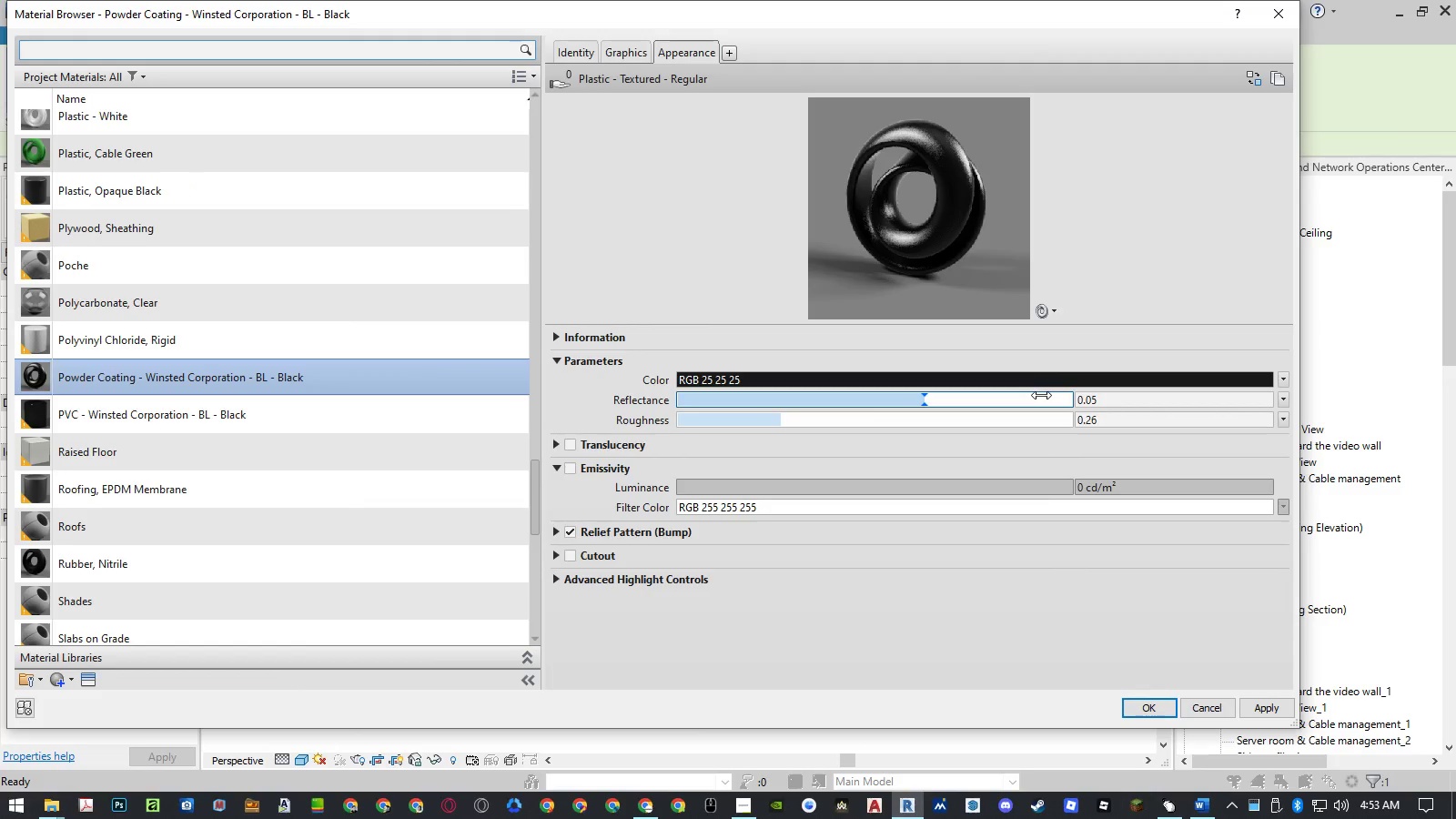 
left_click([1048, 318])
 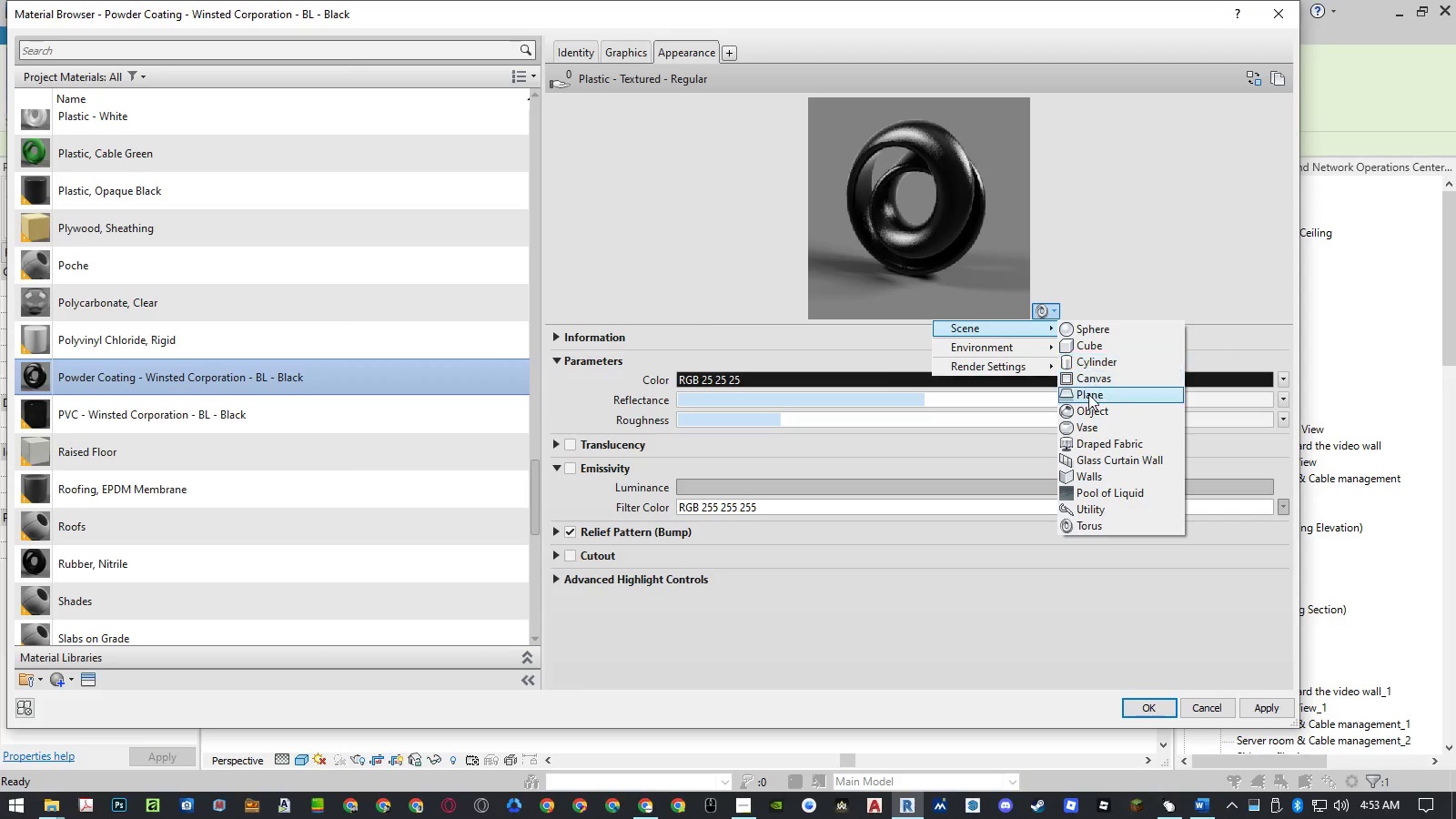 
wait(5.08)
 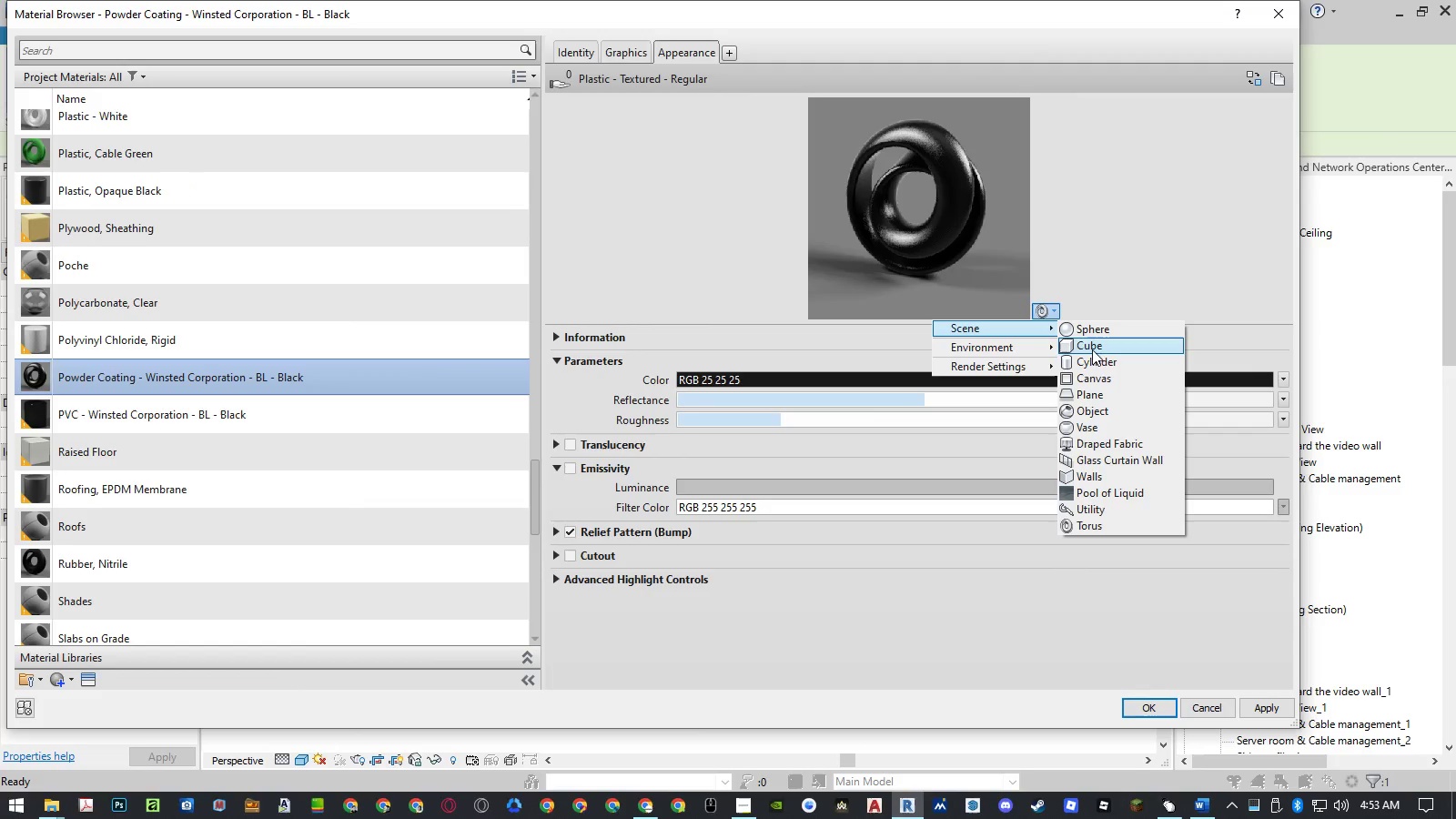 
left_click([1087, 351])
 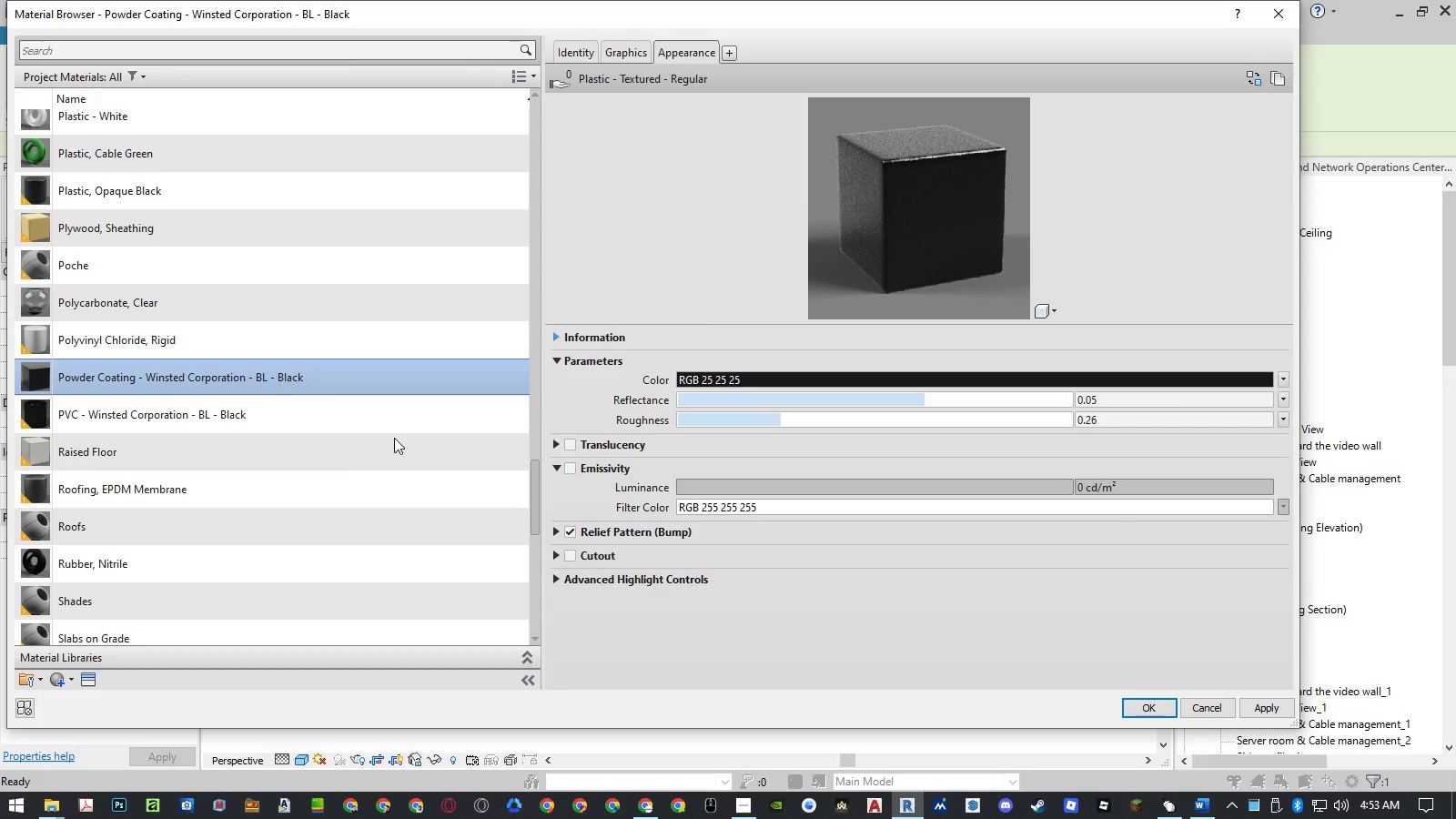 
wait(5.23)
 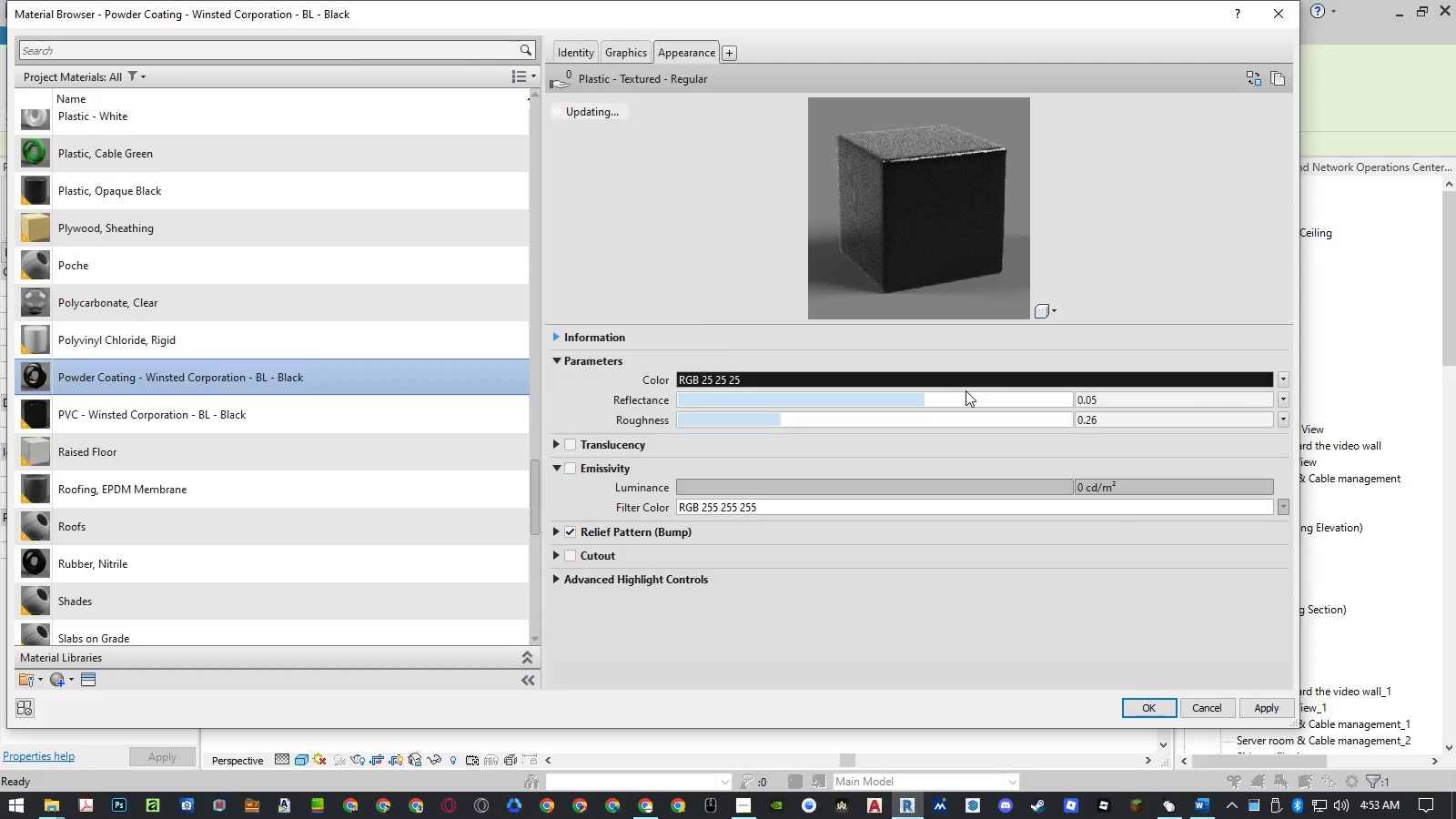 
right_click([255, 371])
 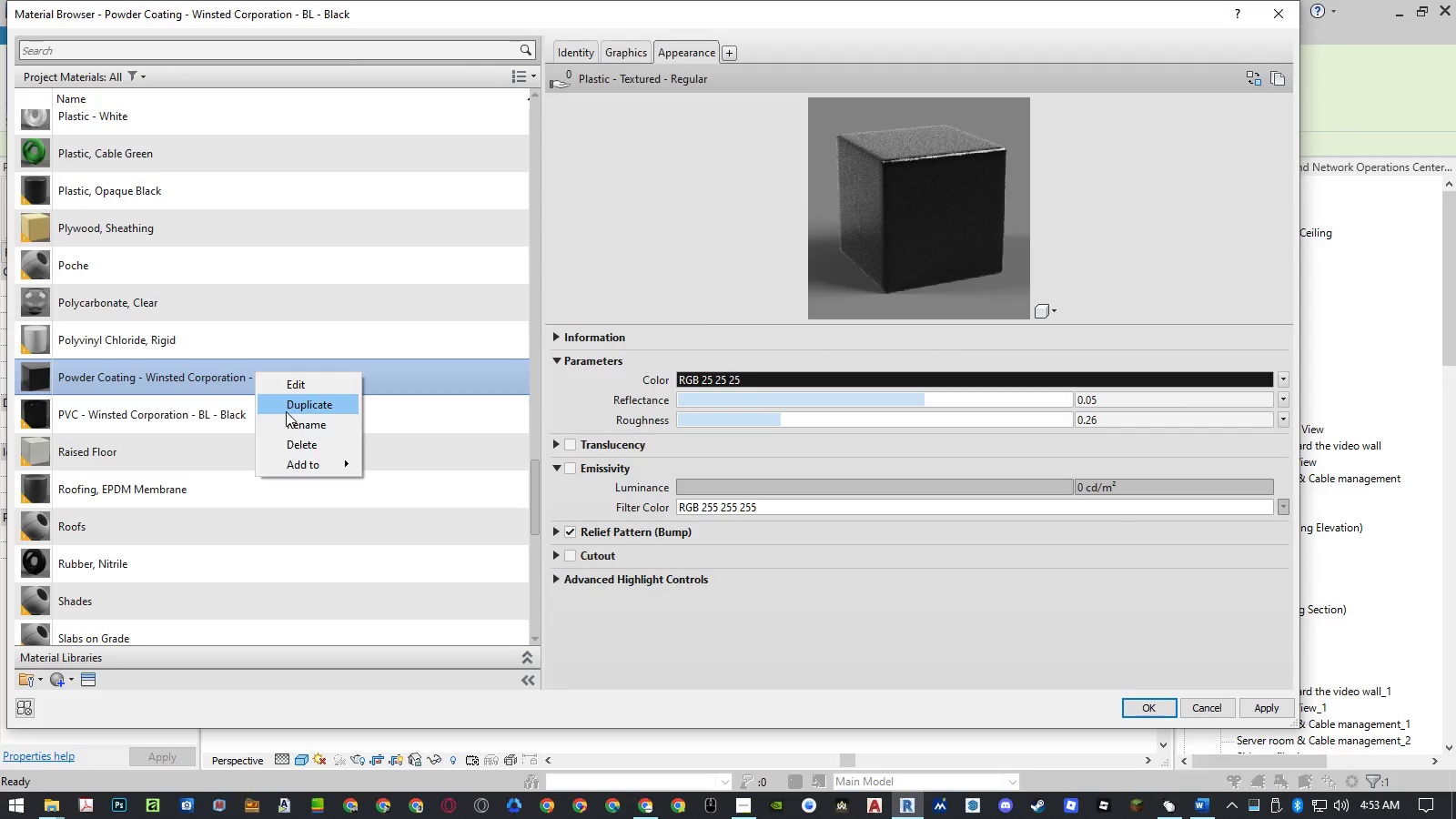 
left_click([288, 420])
 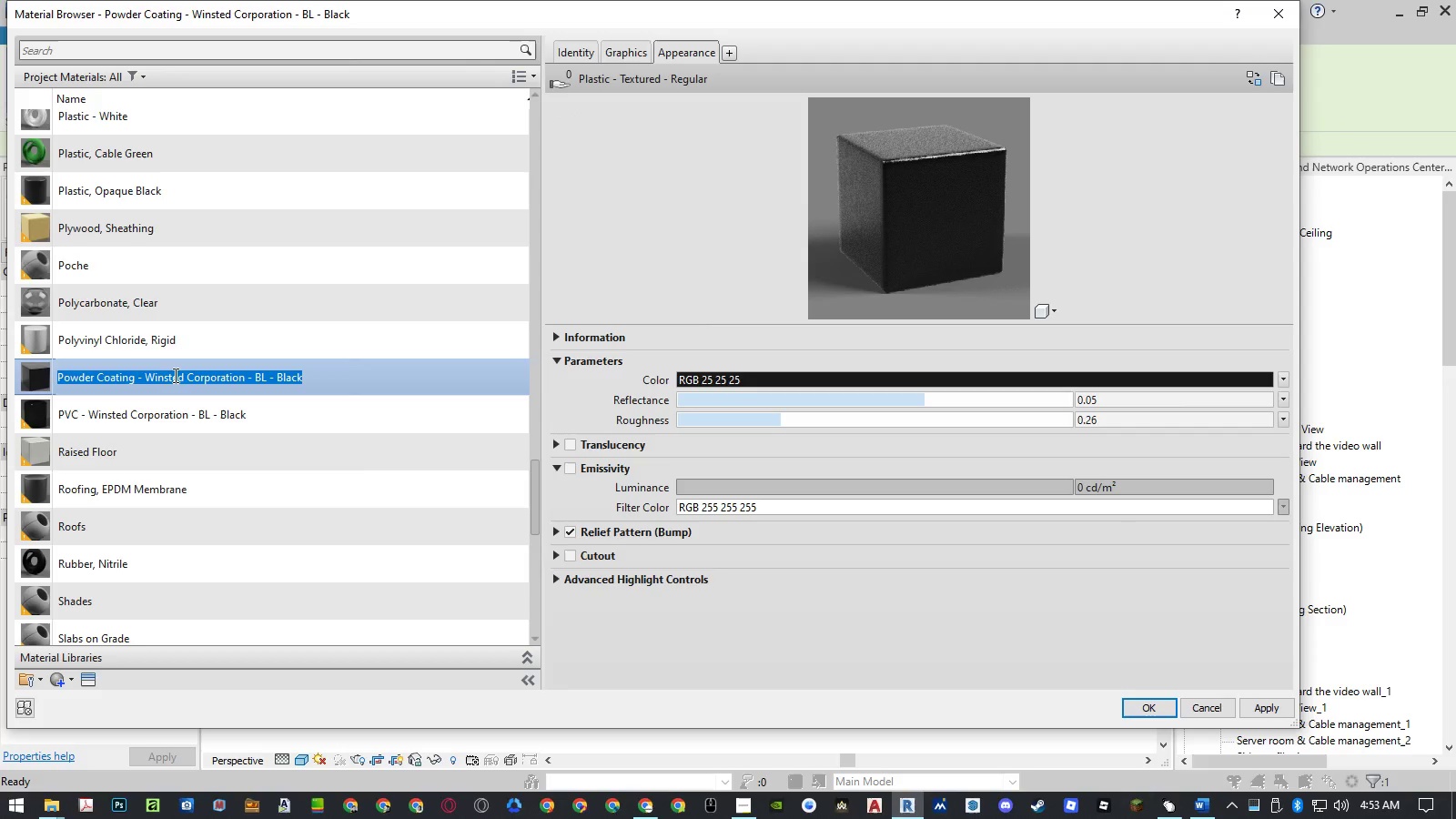 
left_click([165, 374])
 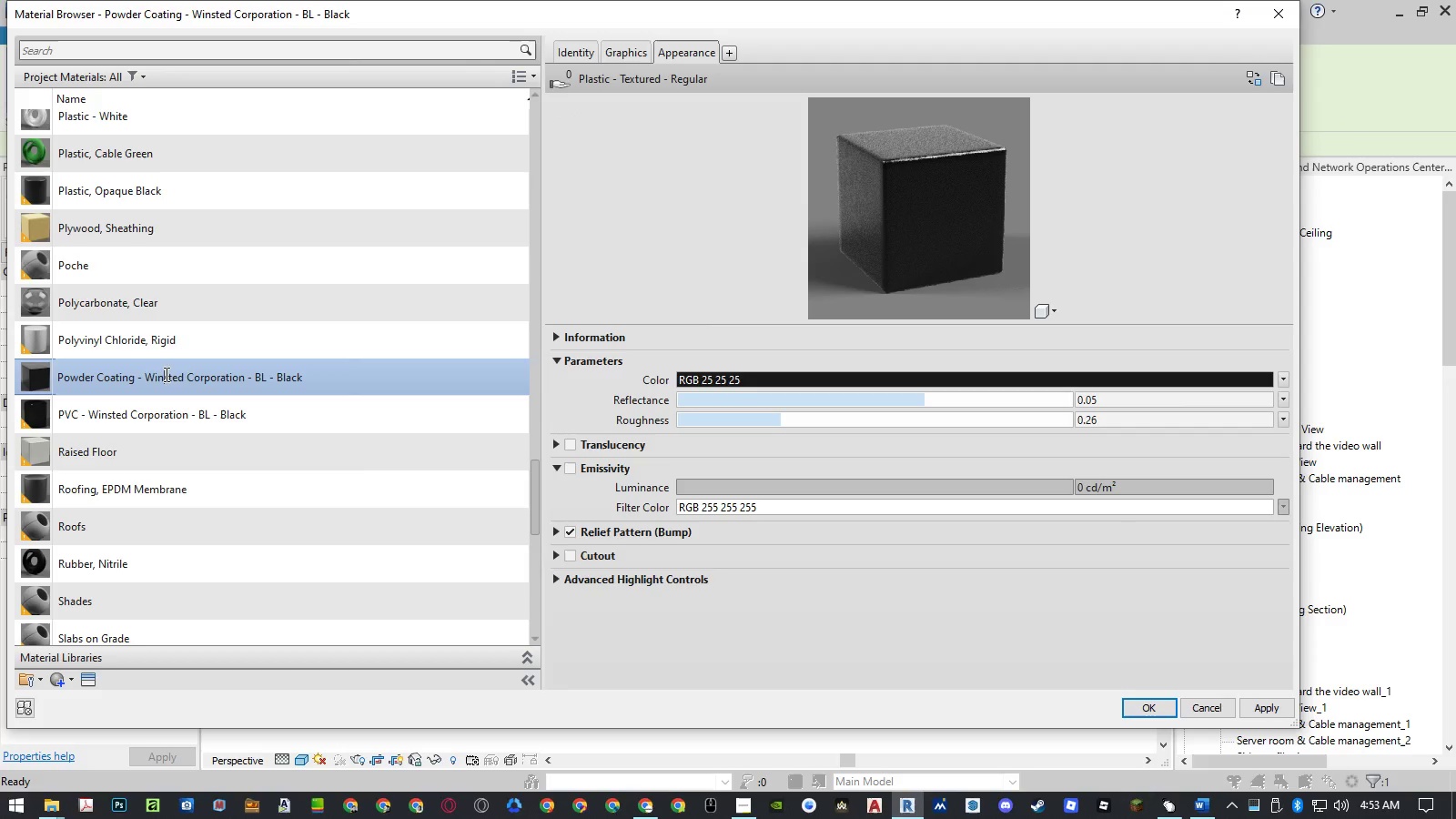 
left_click_drag(start_coordinate=[165, 374], to_coordinate=[275, 379])
 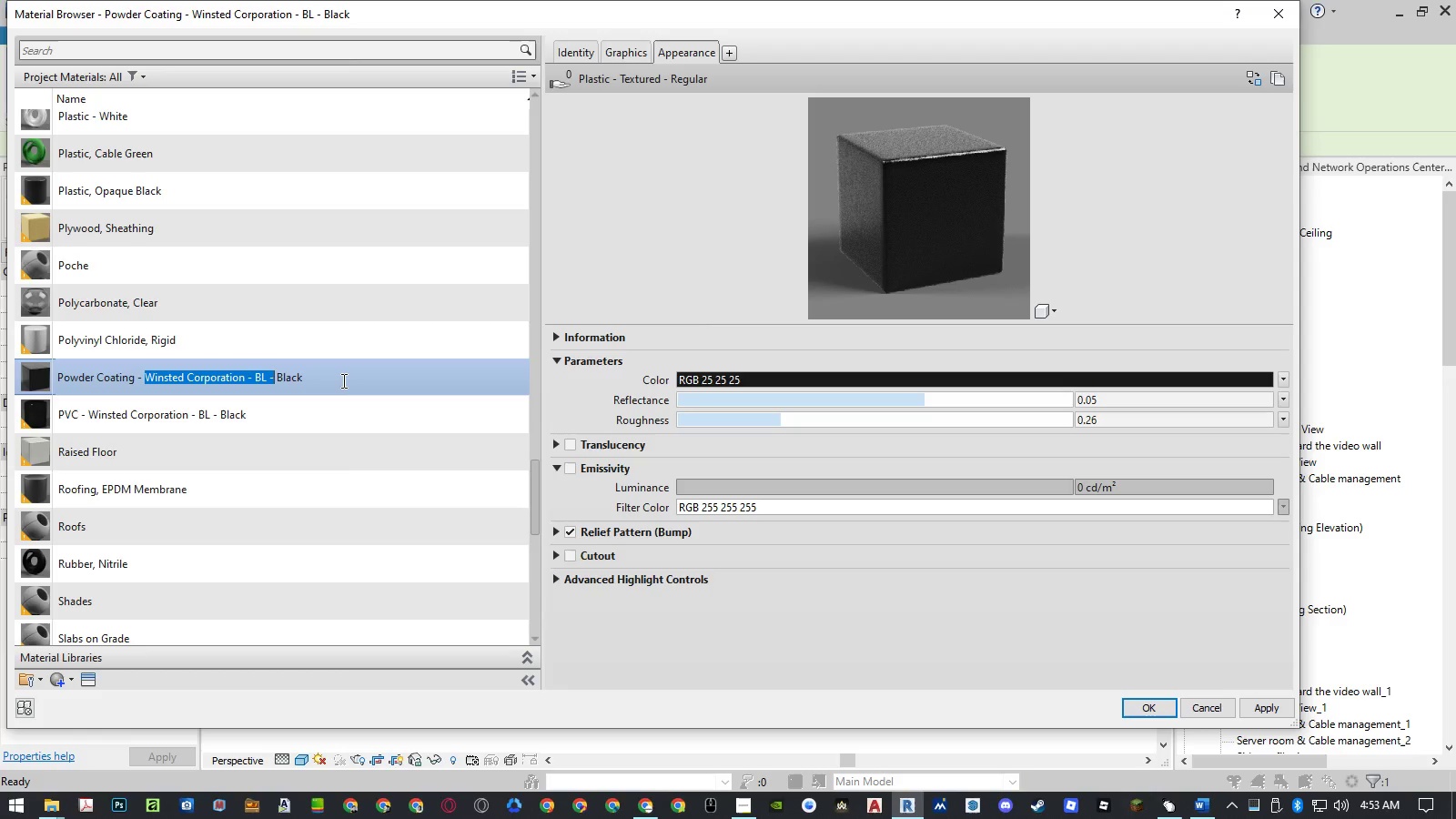 
key(Delete)
 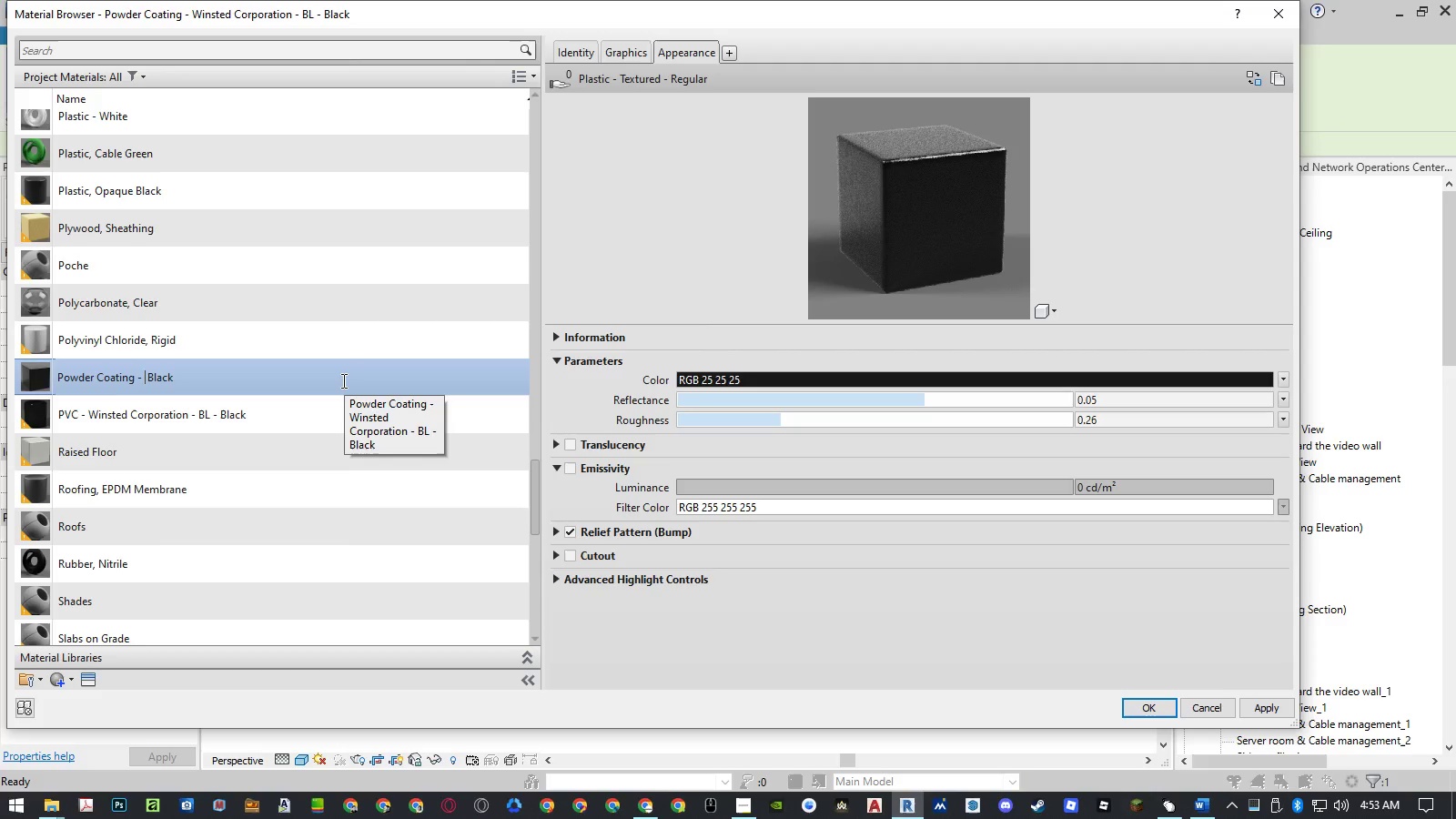 
key(Delete)
 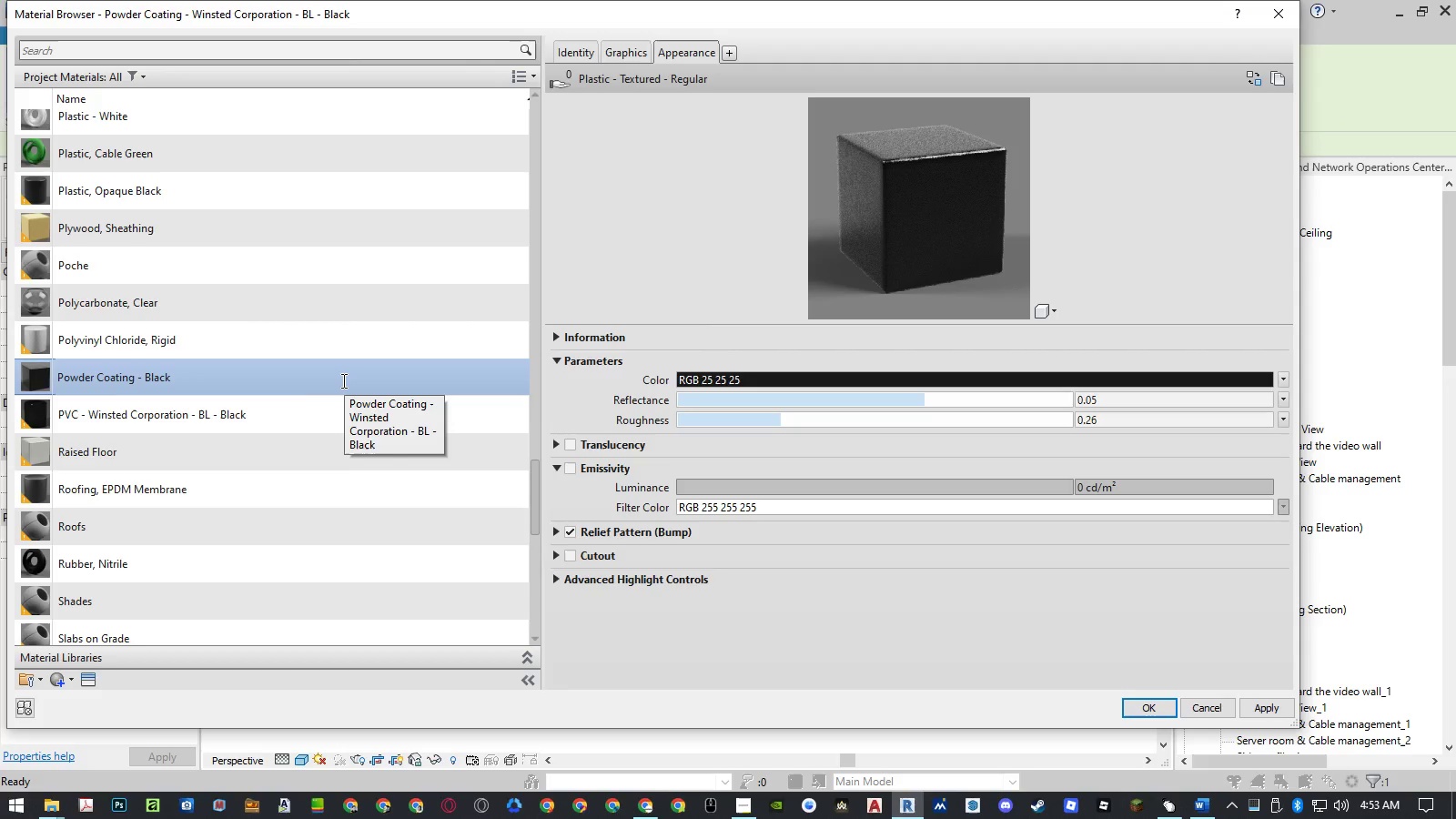 
key(Enter)
 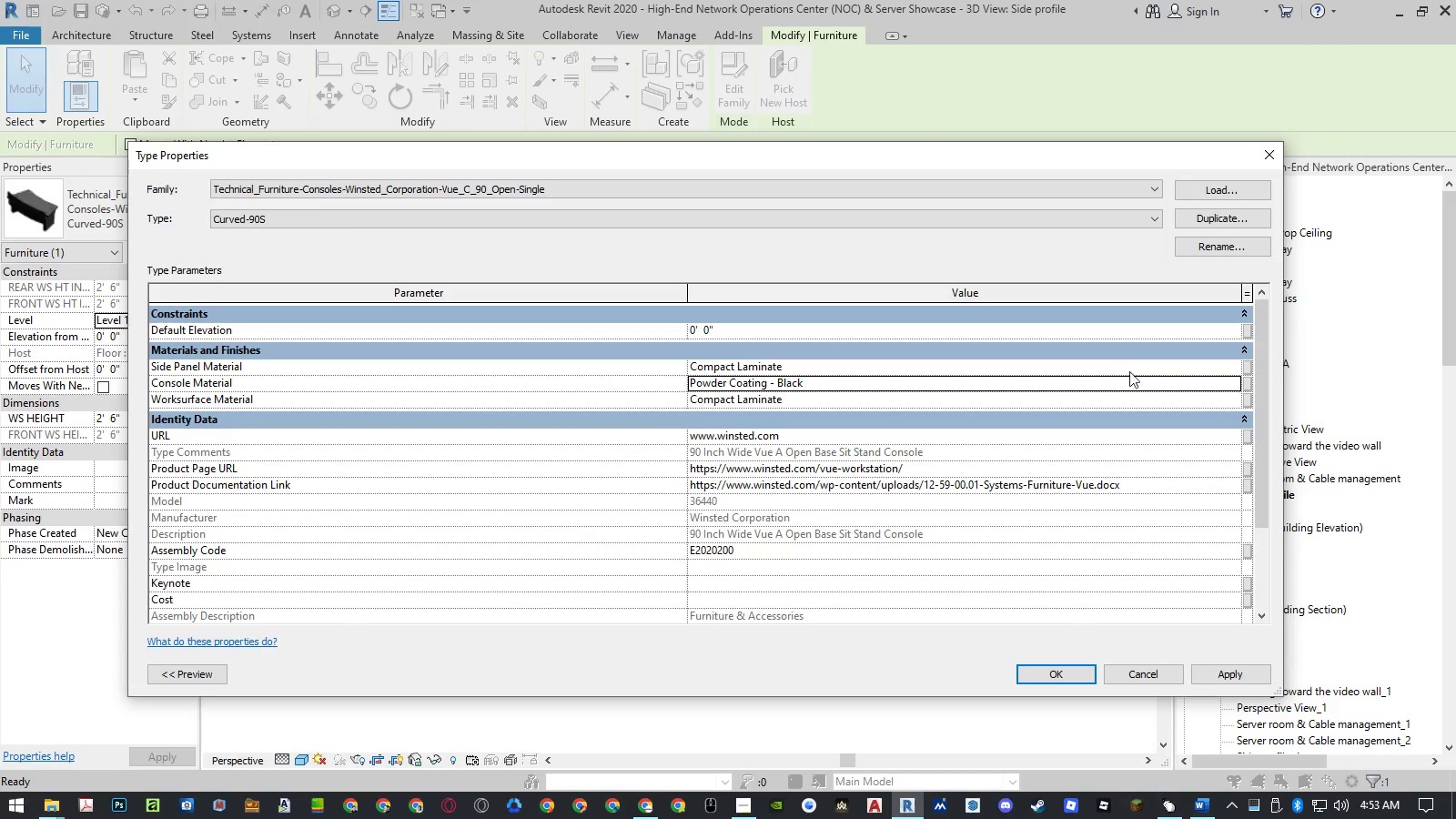 
wait(5.16)
 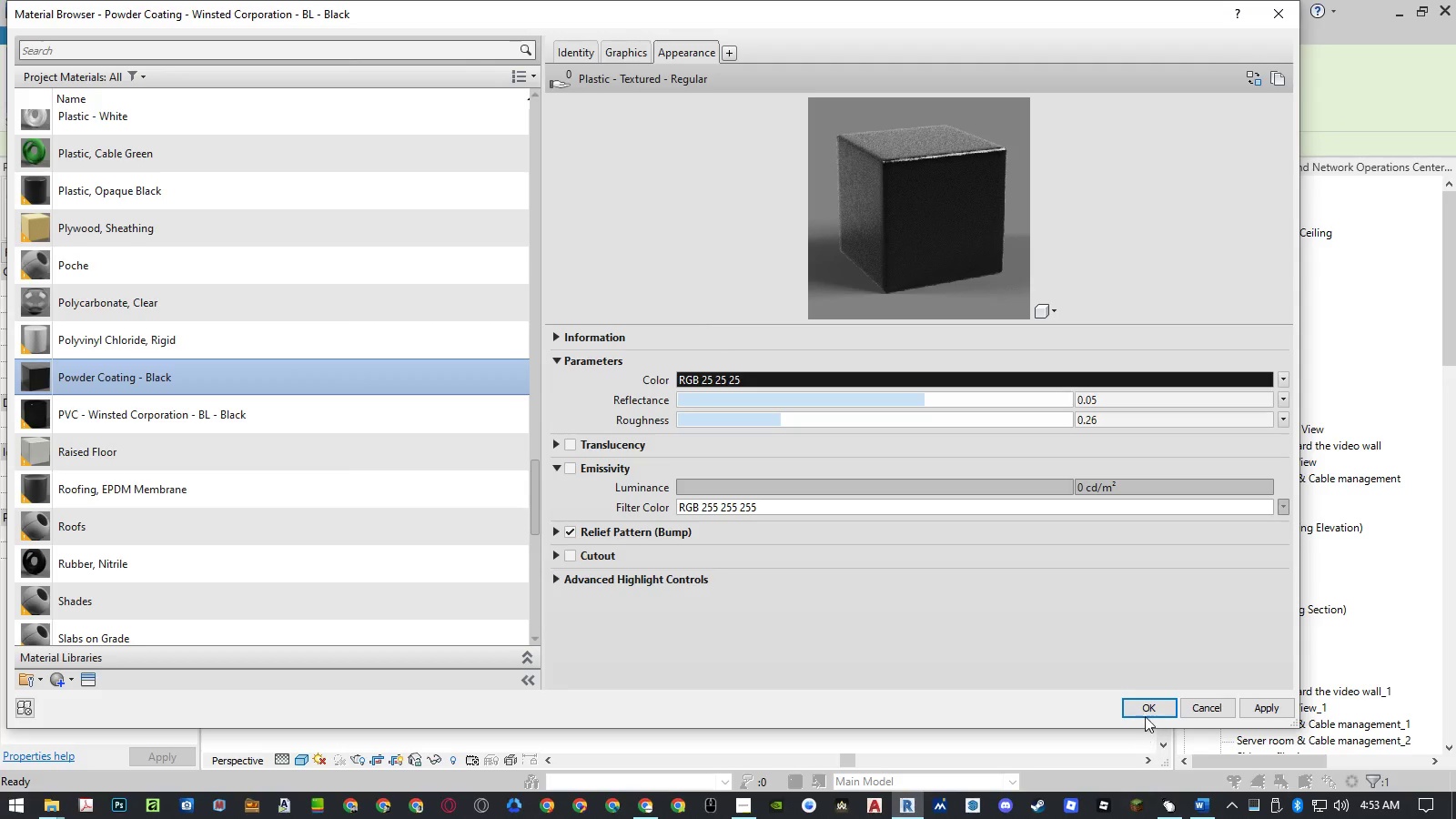 
left_click([1233, 368])
 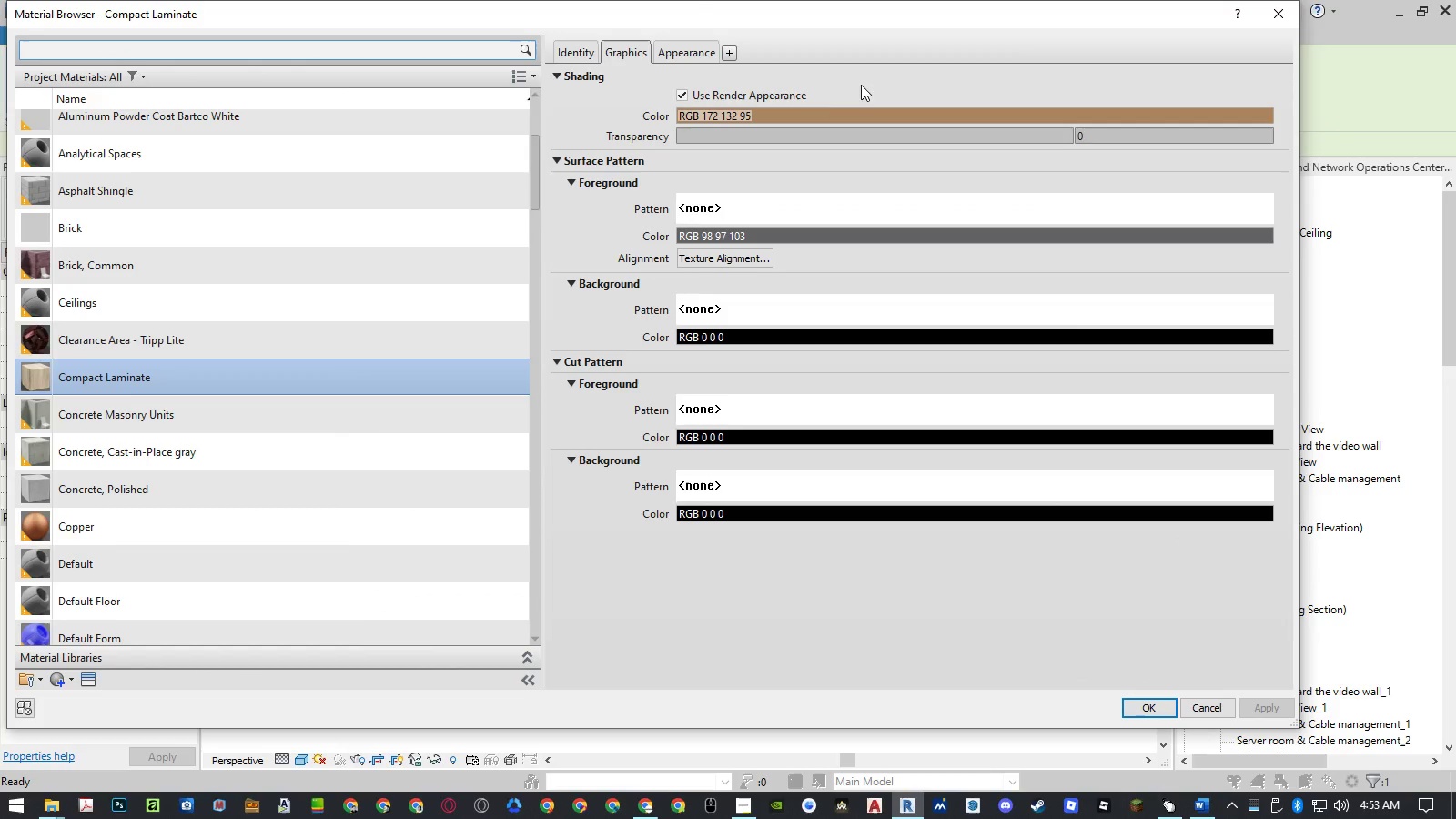 
left_click([698, 50])
 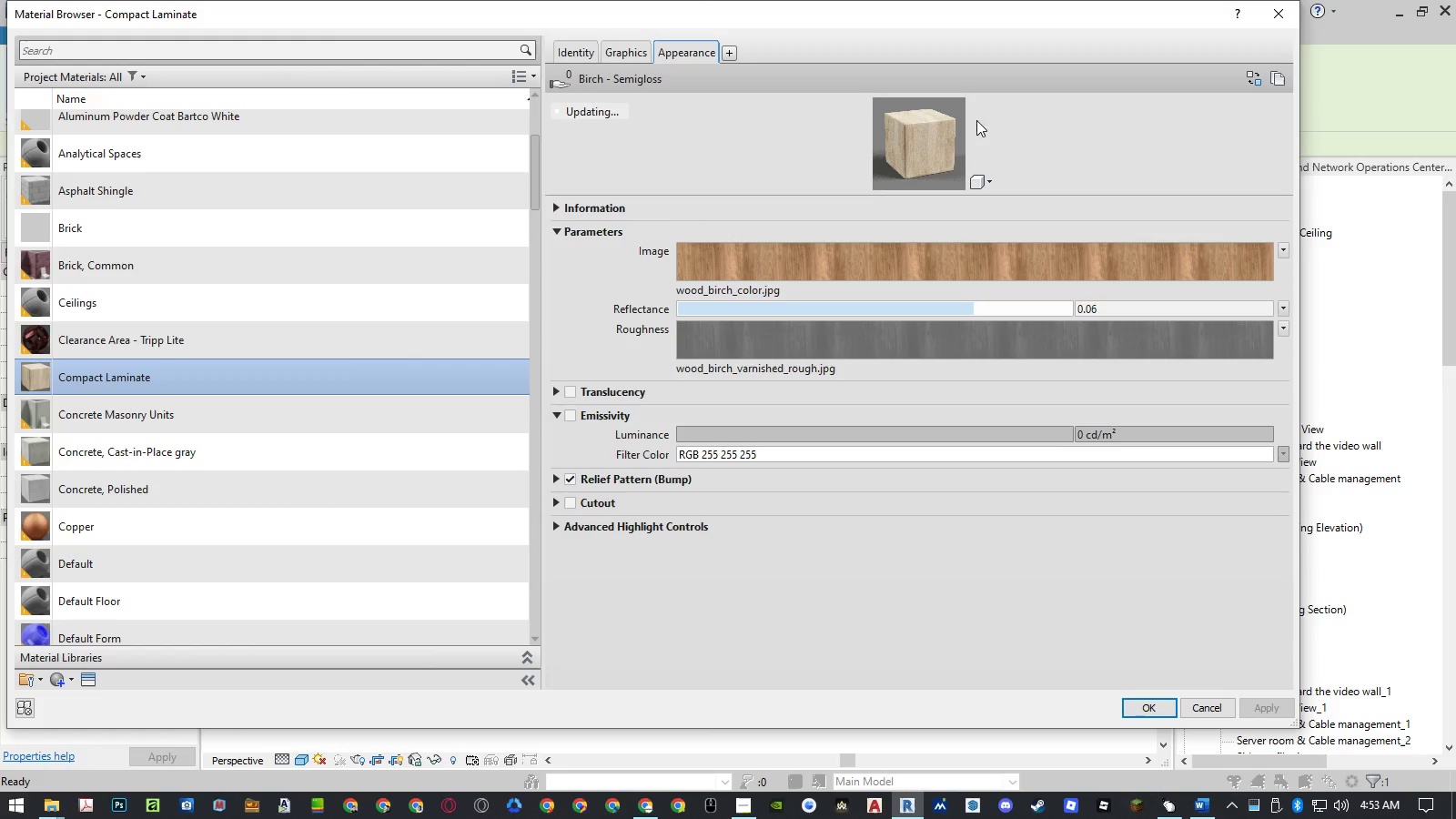 
mouse_move([983, 190])
 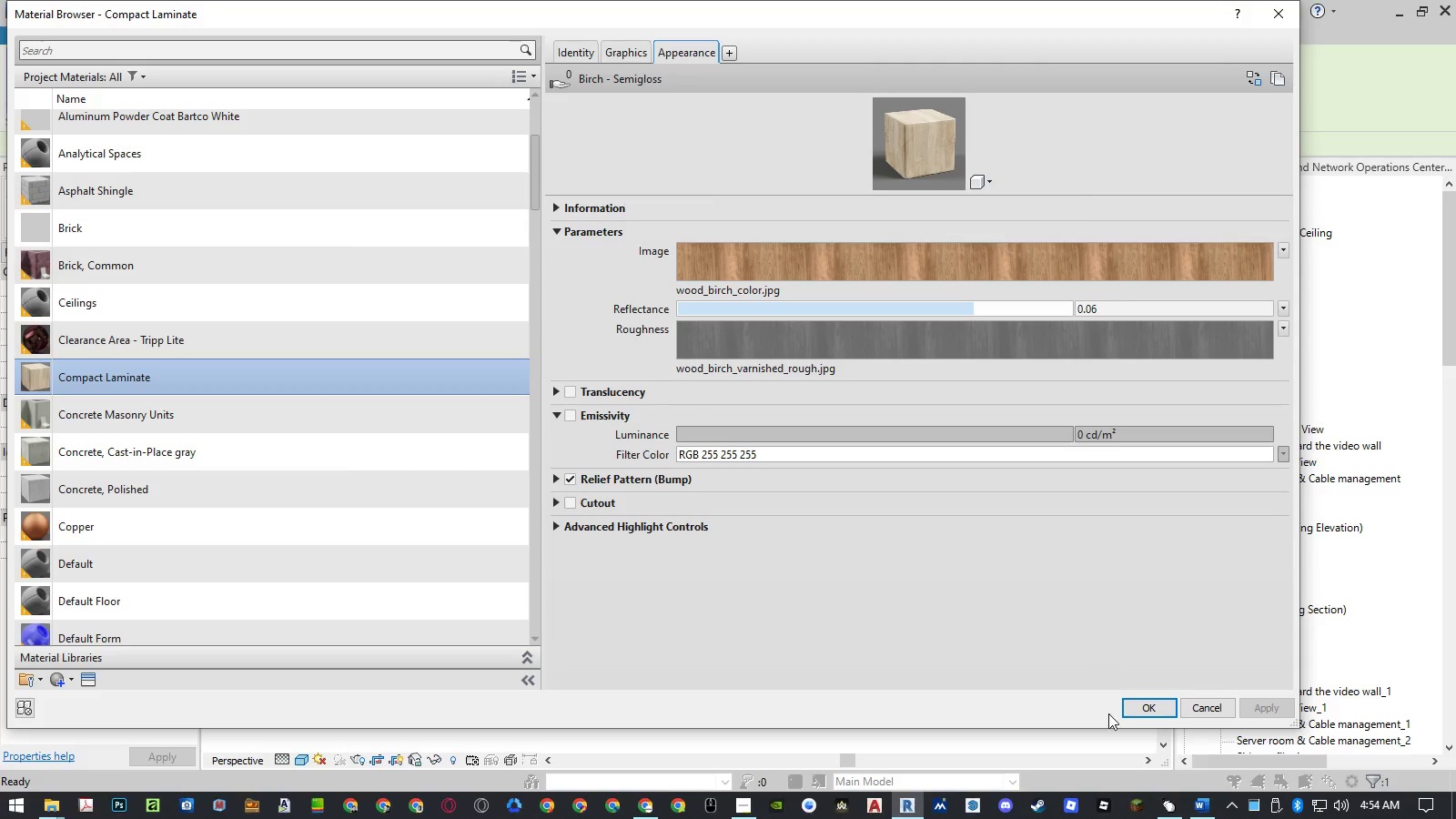 
left_click([1144, 710])
 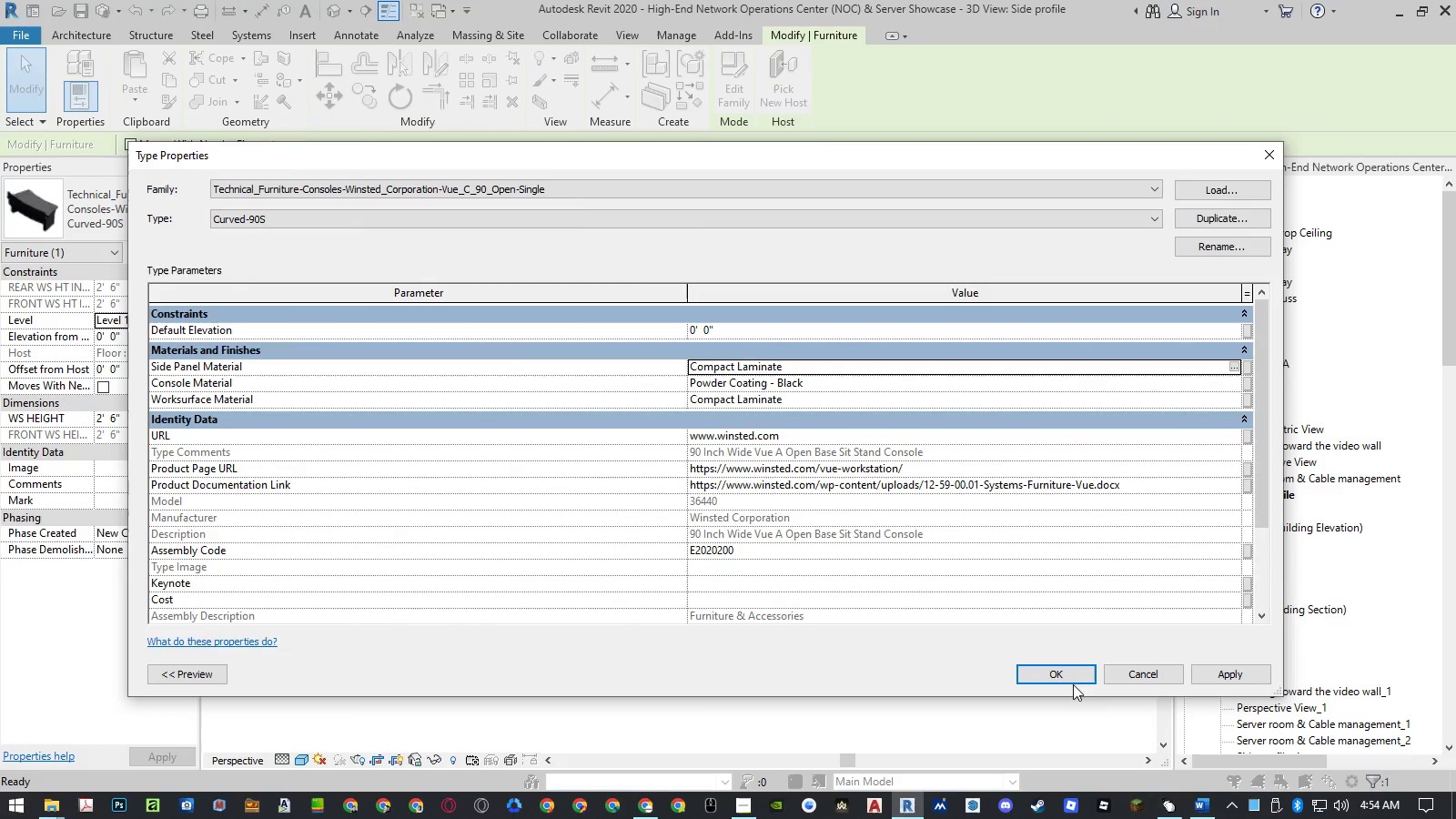 
left_click([1066, 674])
 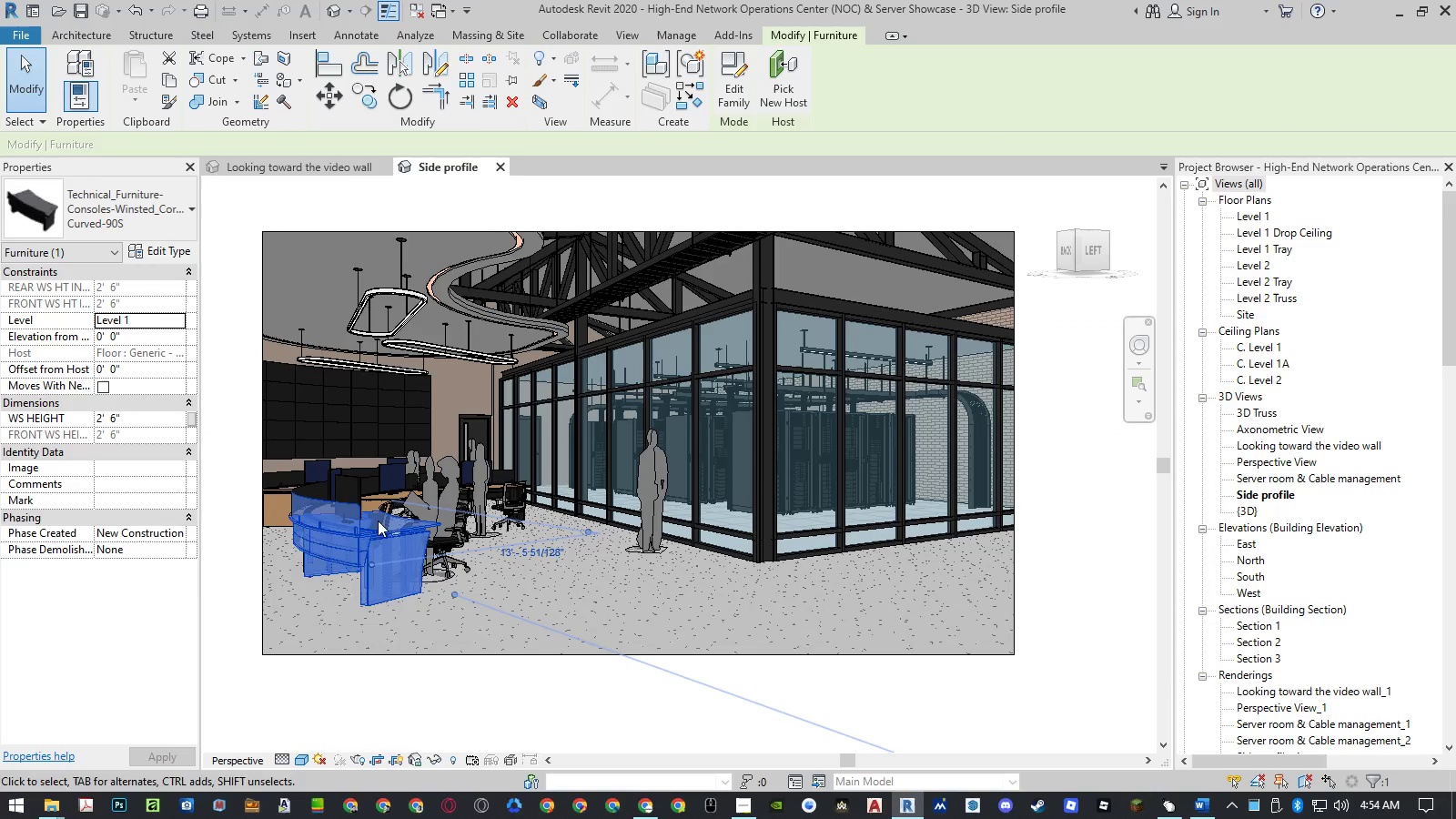 
left_click([464, 693])
 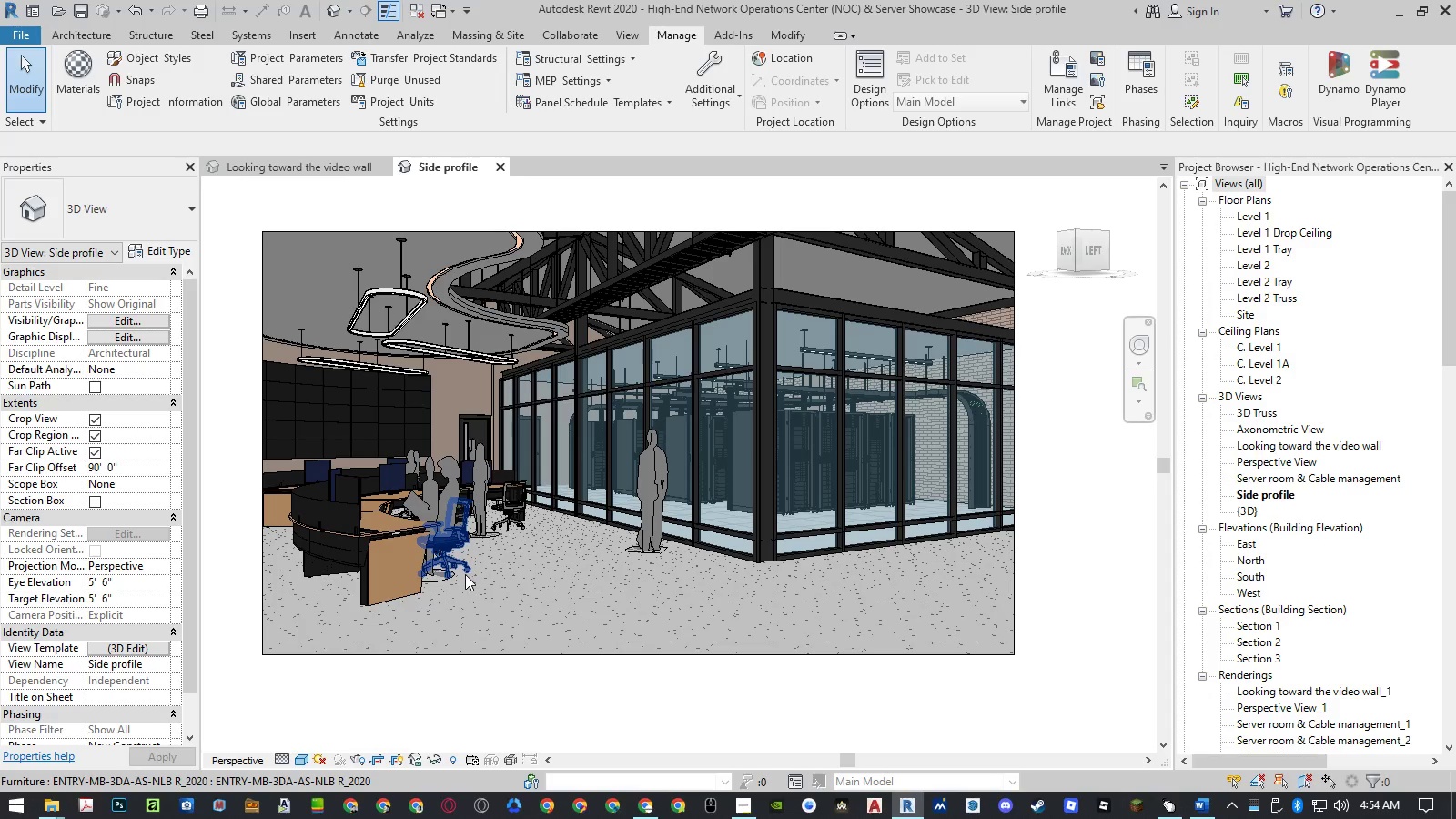 
wait(7.39)
 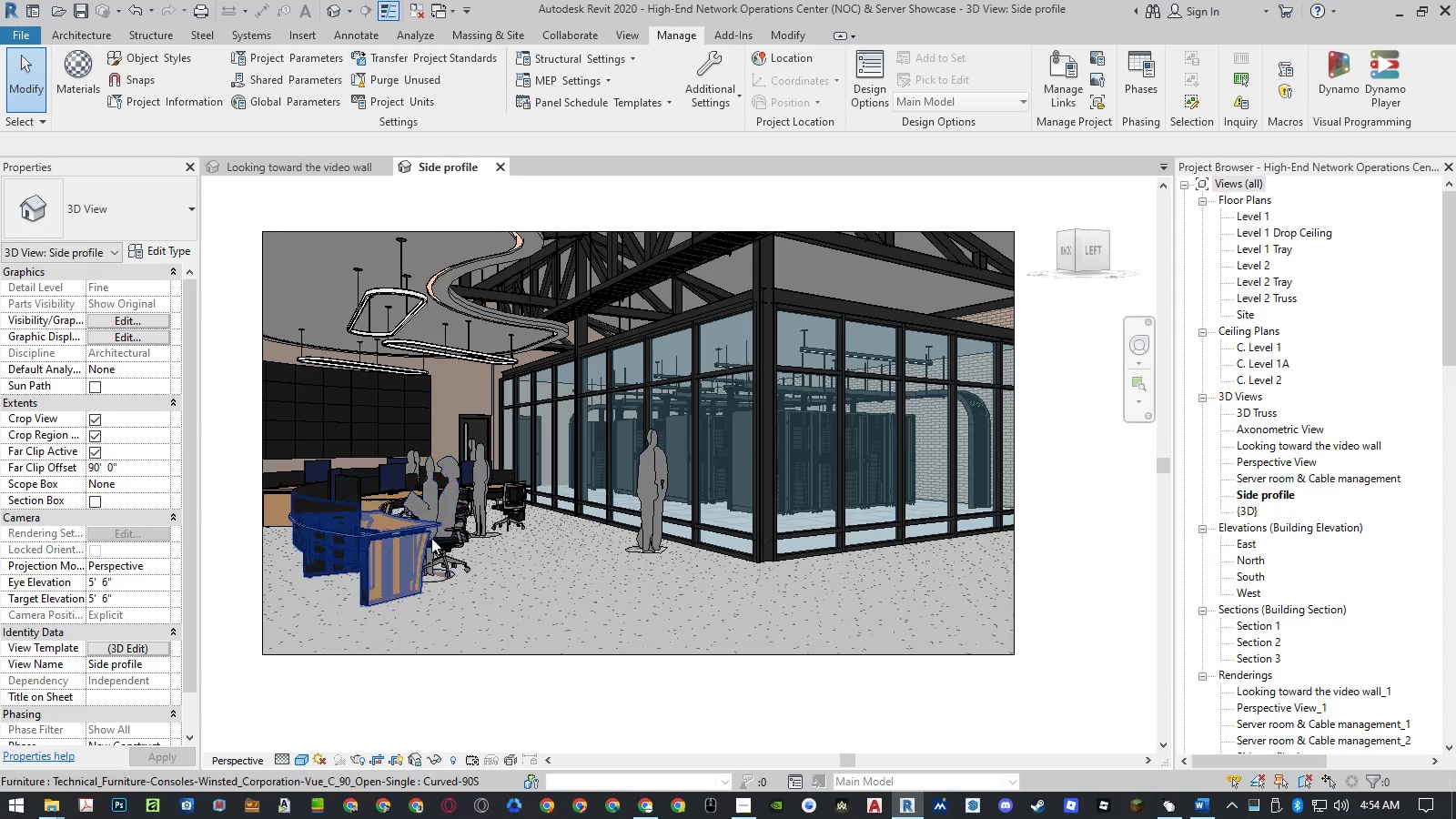 
left_click([359, 580])
 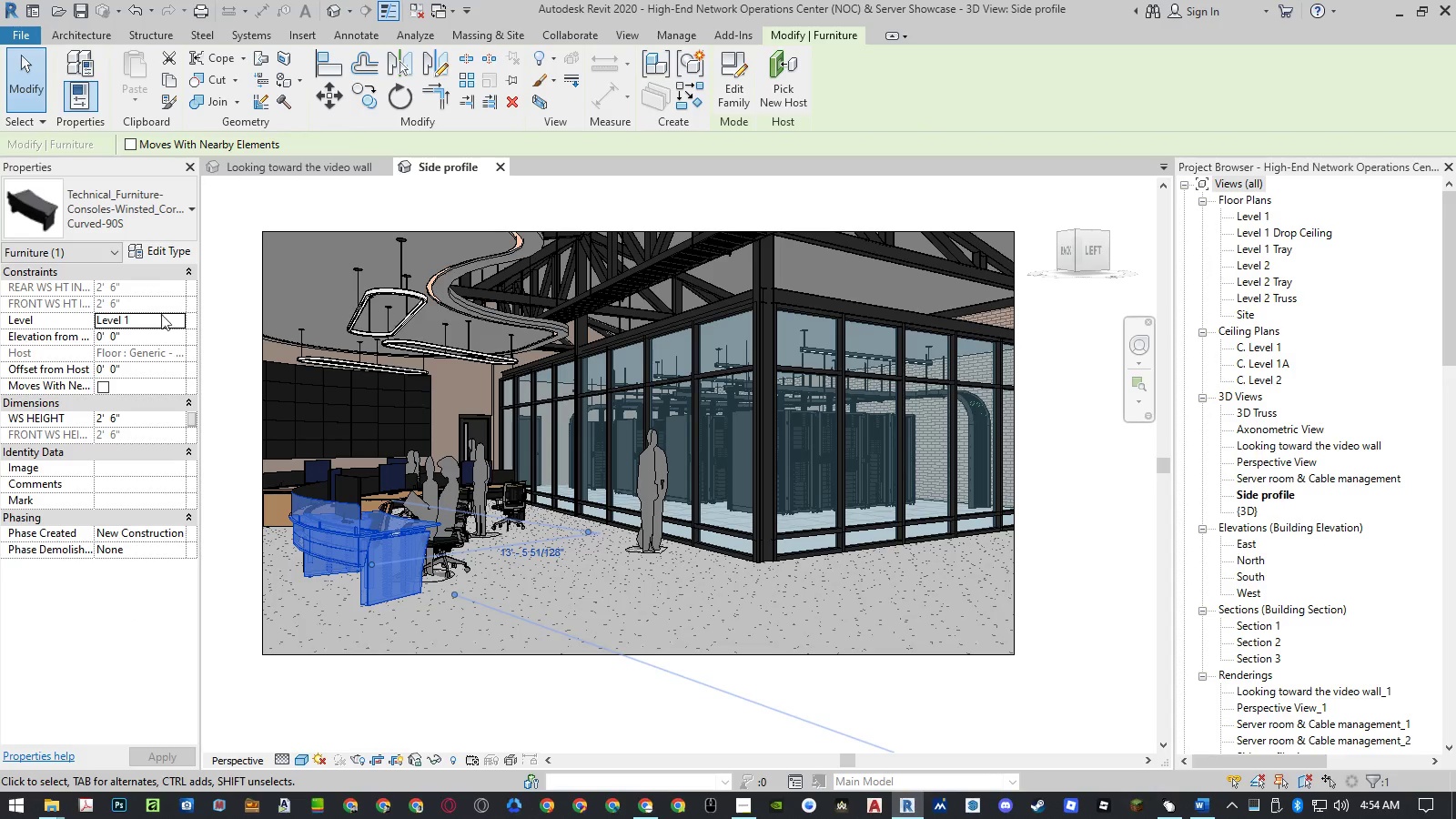 
left_click([157, 245])
 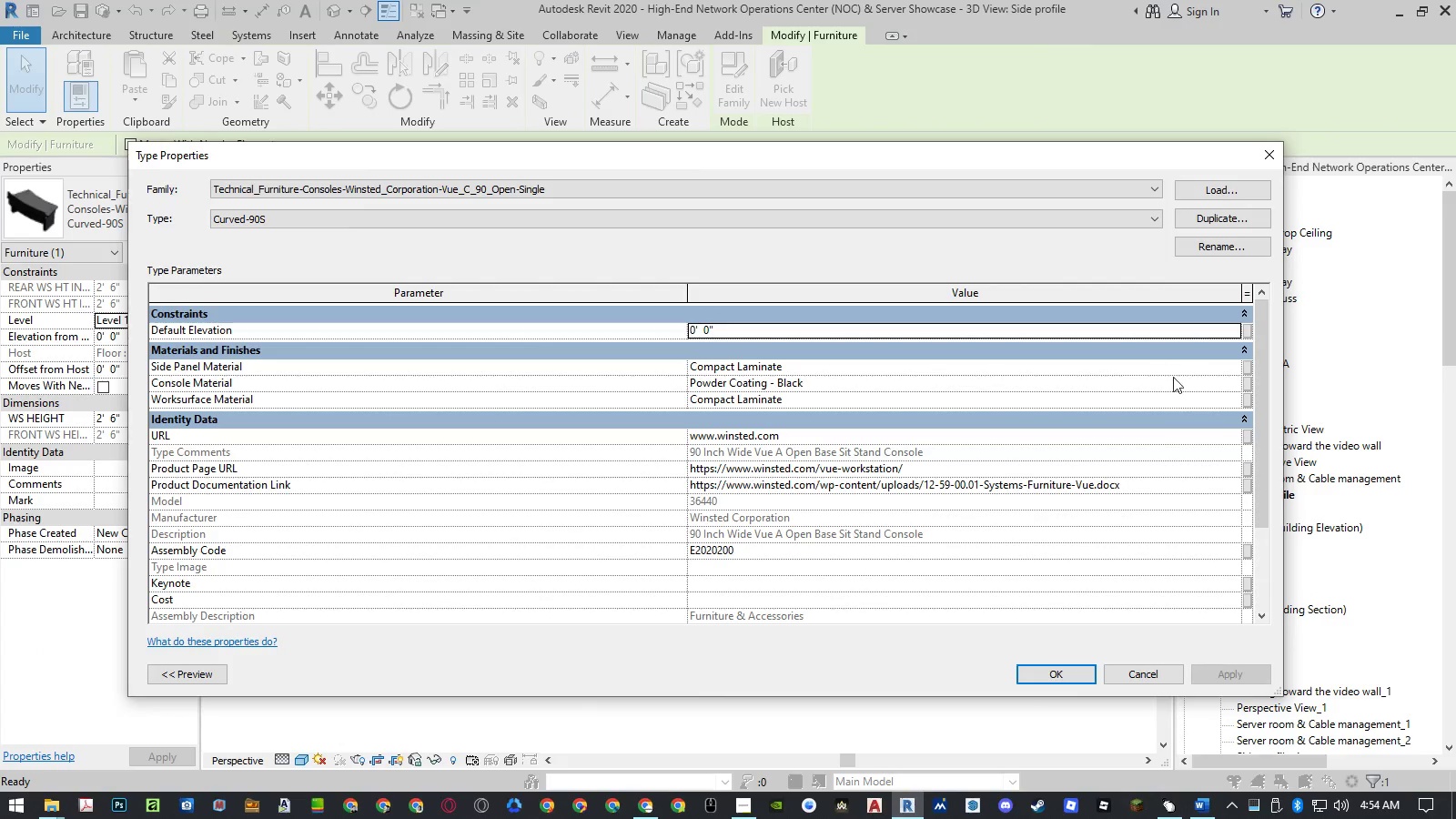 
left_click([1233, 367])
 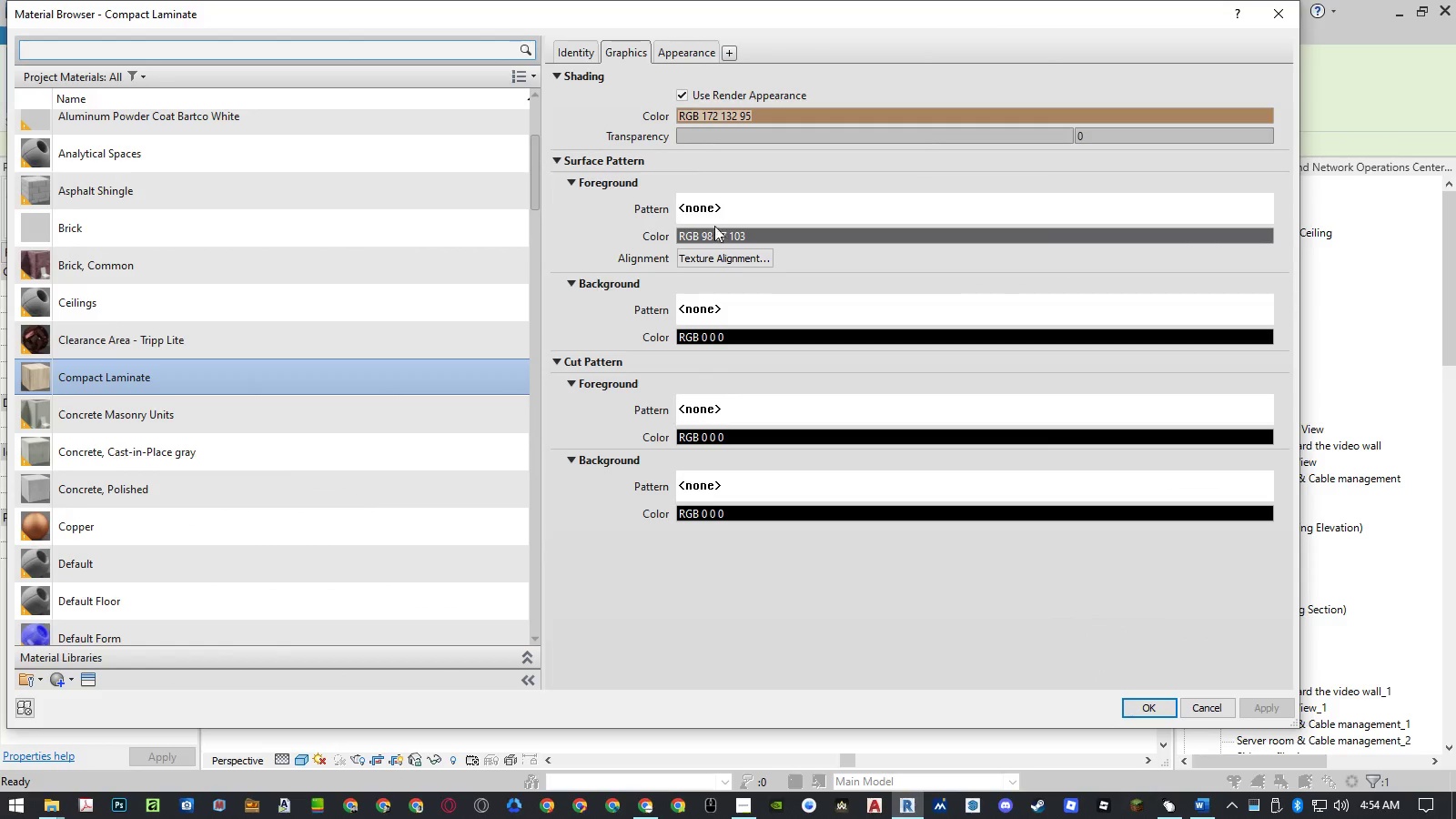 
left_click([696, 60])
 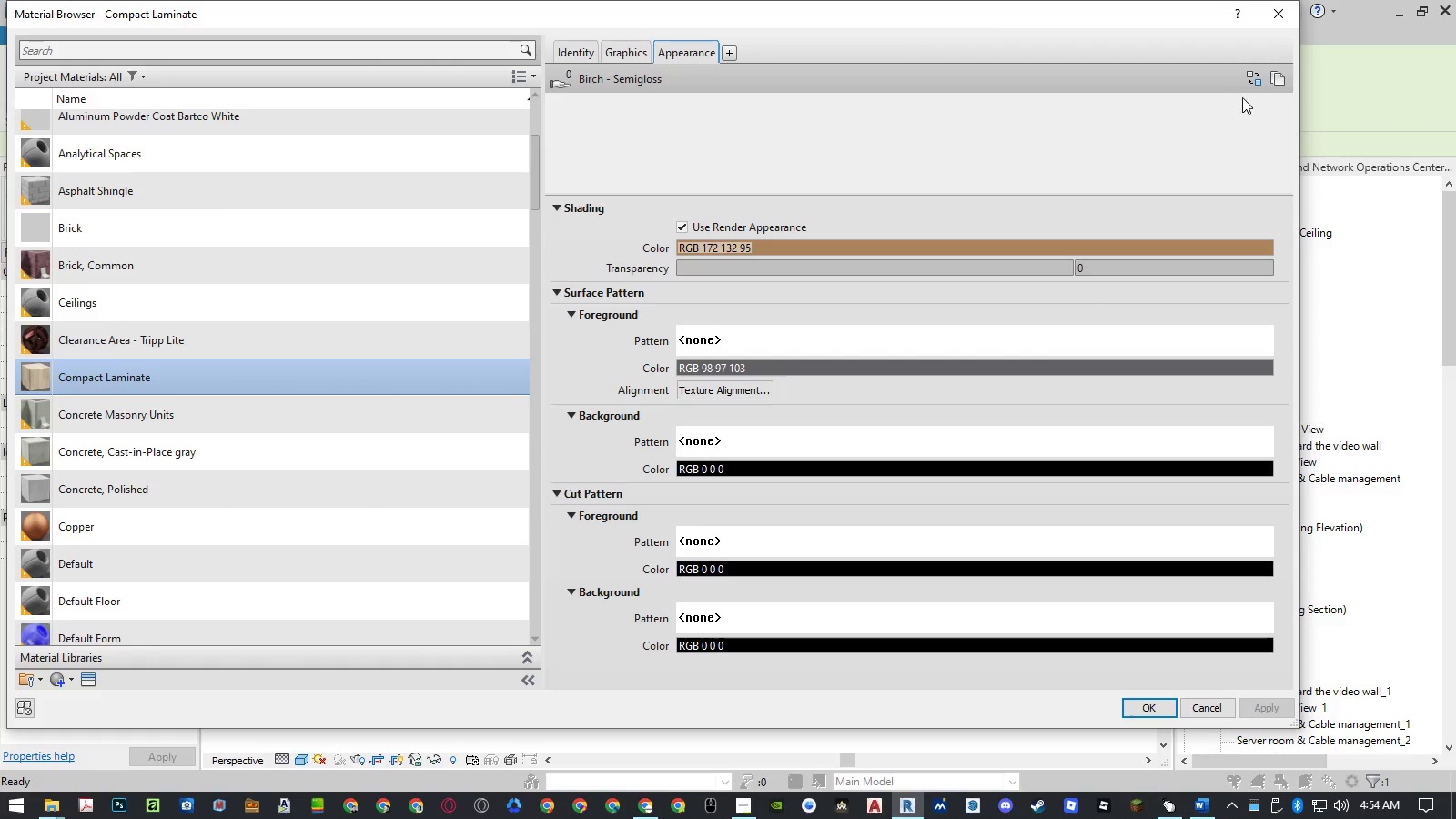 
left_click([1252, 77])
 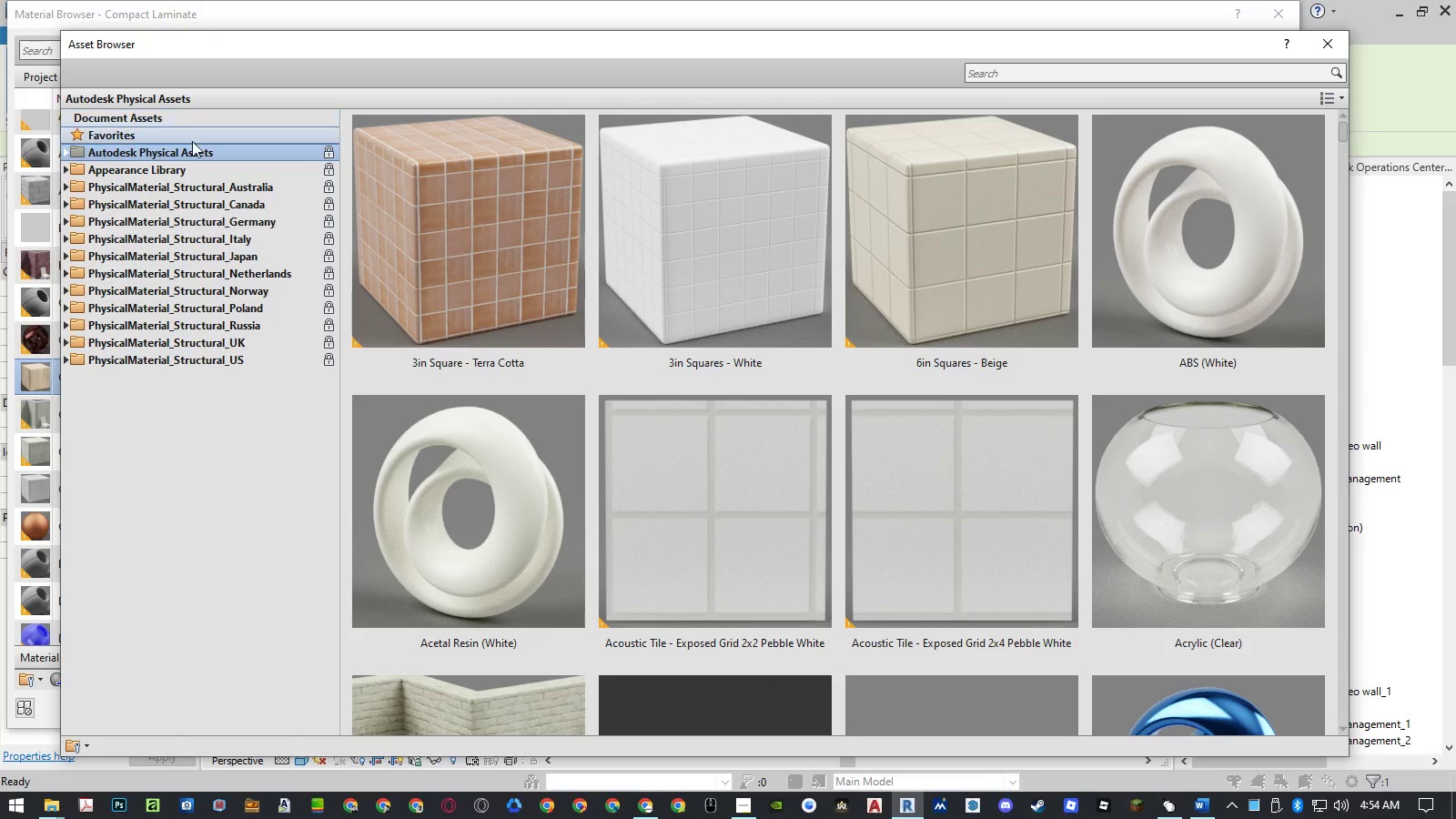 
double_click([161, 169])
 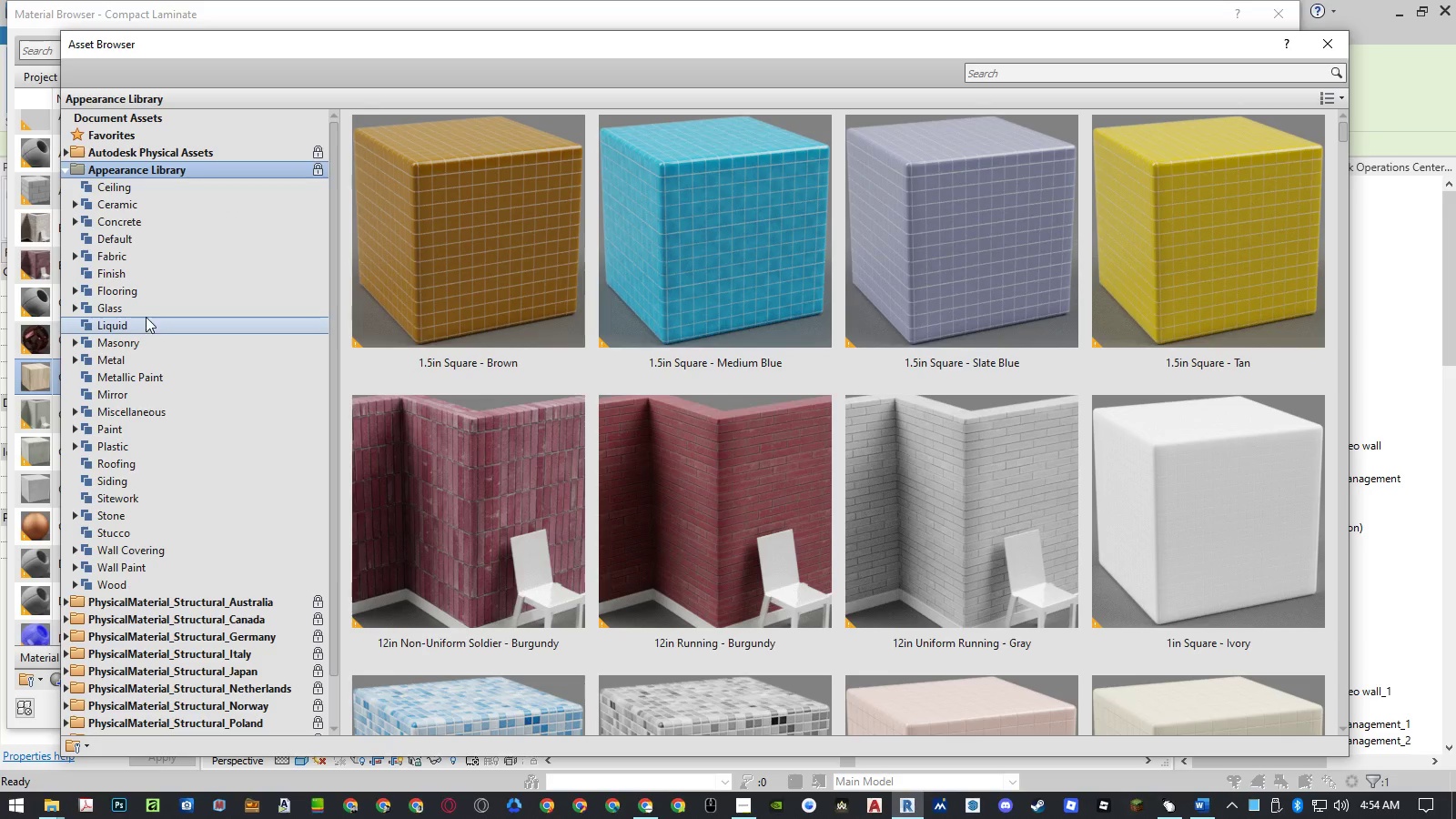 
left_click([146, 275])
 